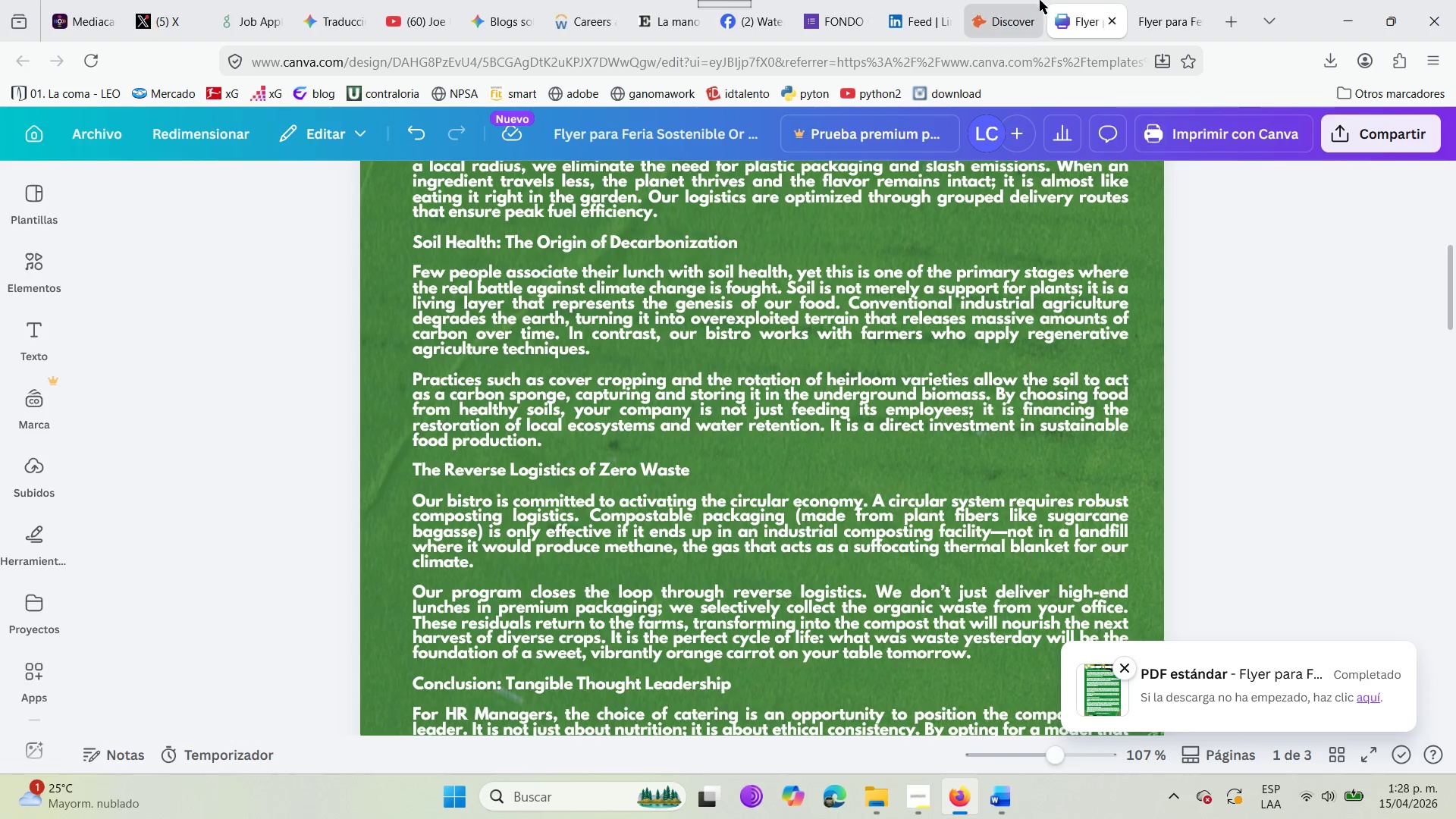 
left_click([1033, 0])
 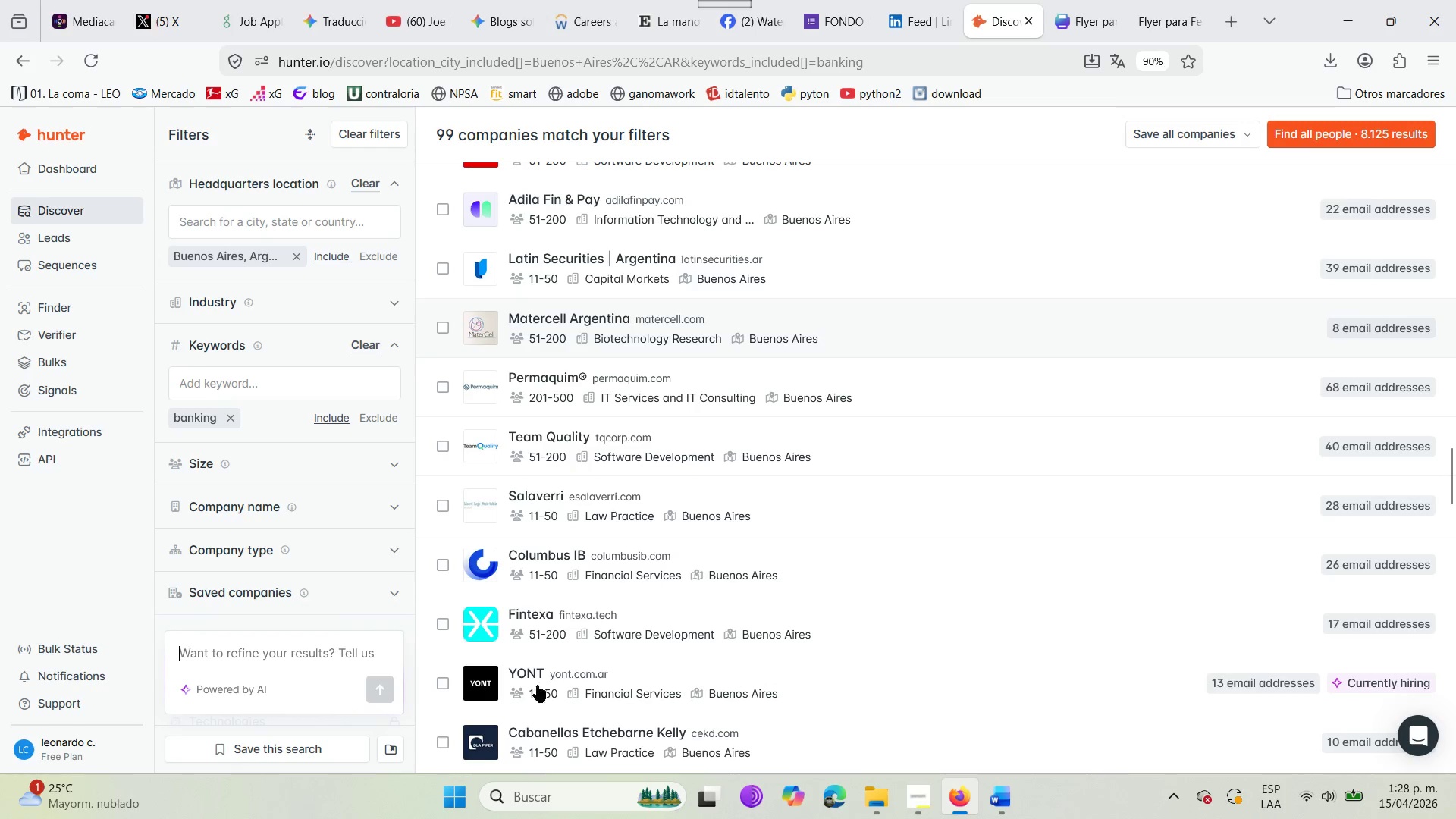 
scroll: coordinate [551, 519], scroll_direction: up, amount: 6.0
 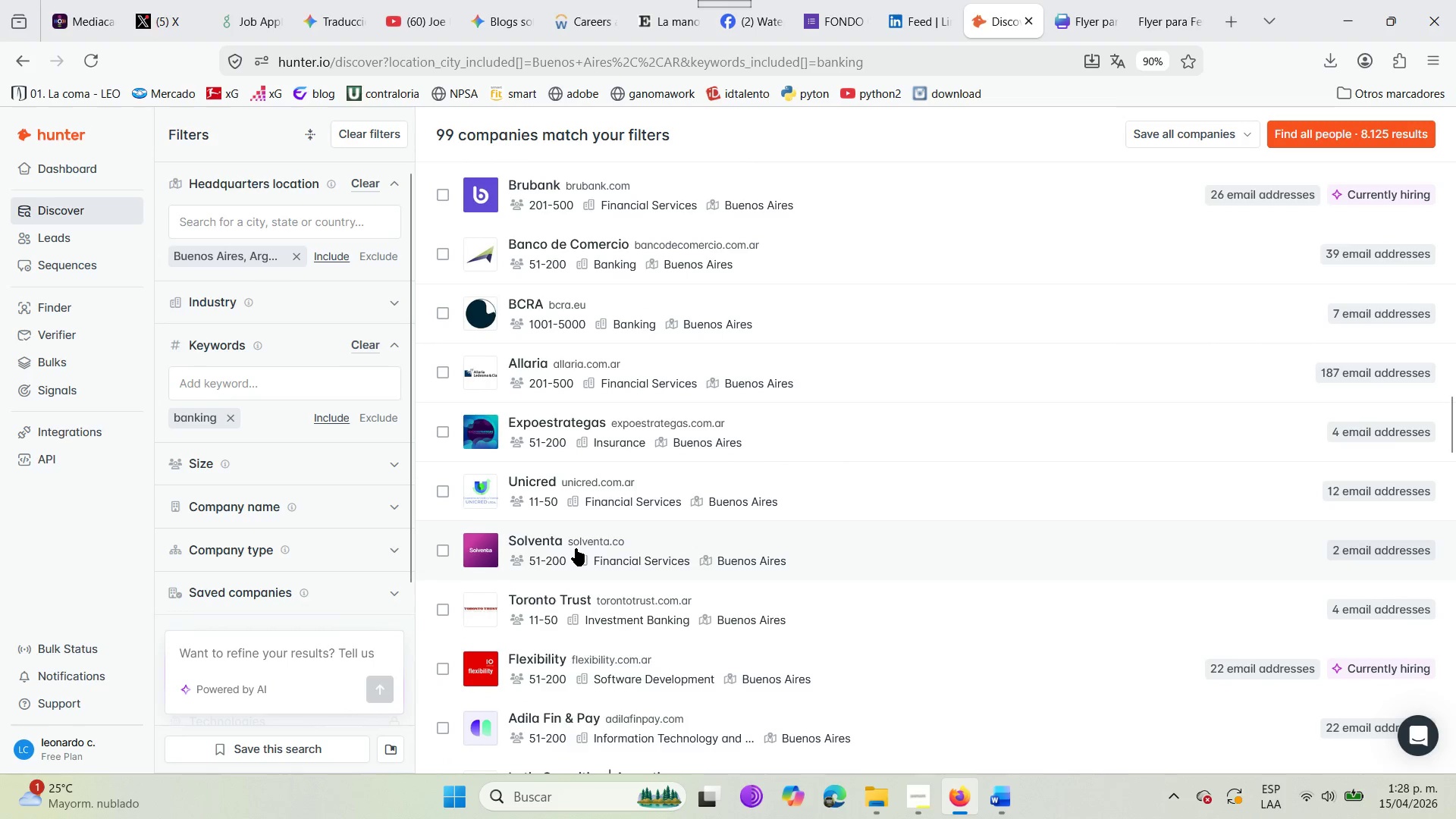 
mouse_move([1041, 549])
 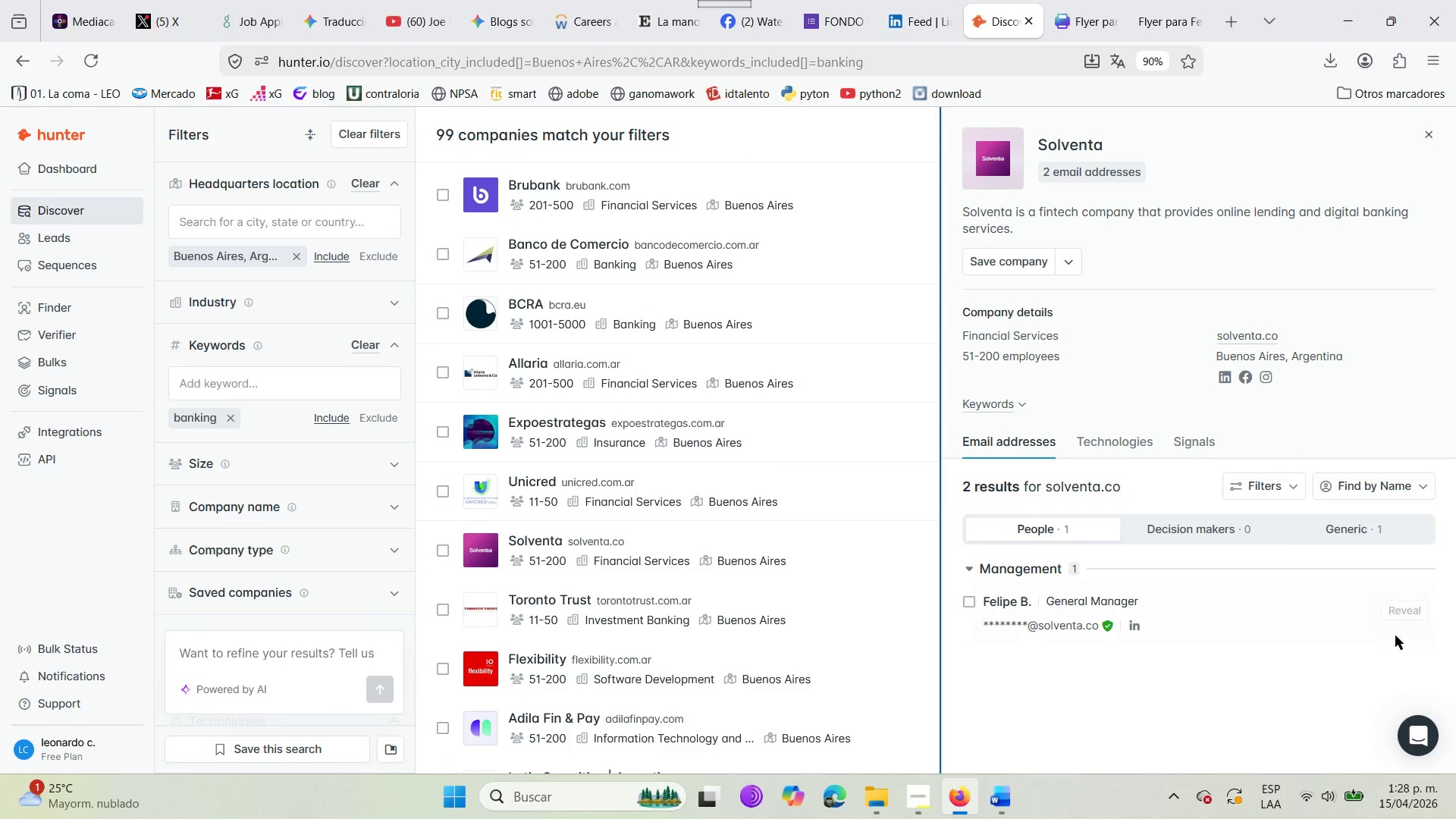 
left_click([1428, 612])
 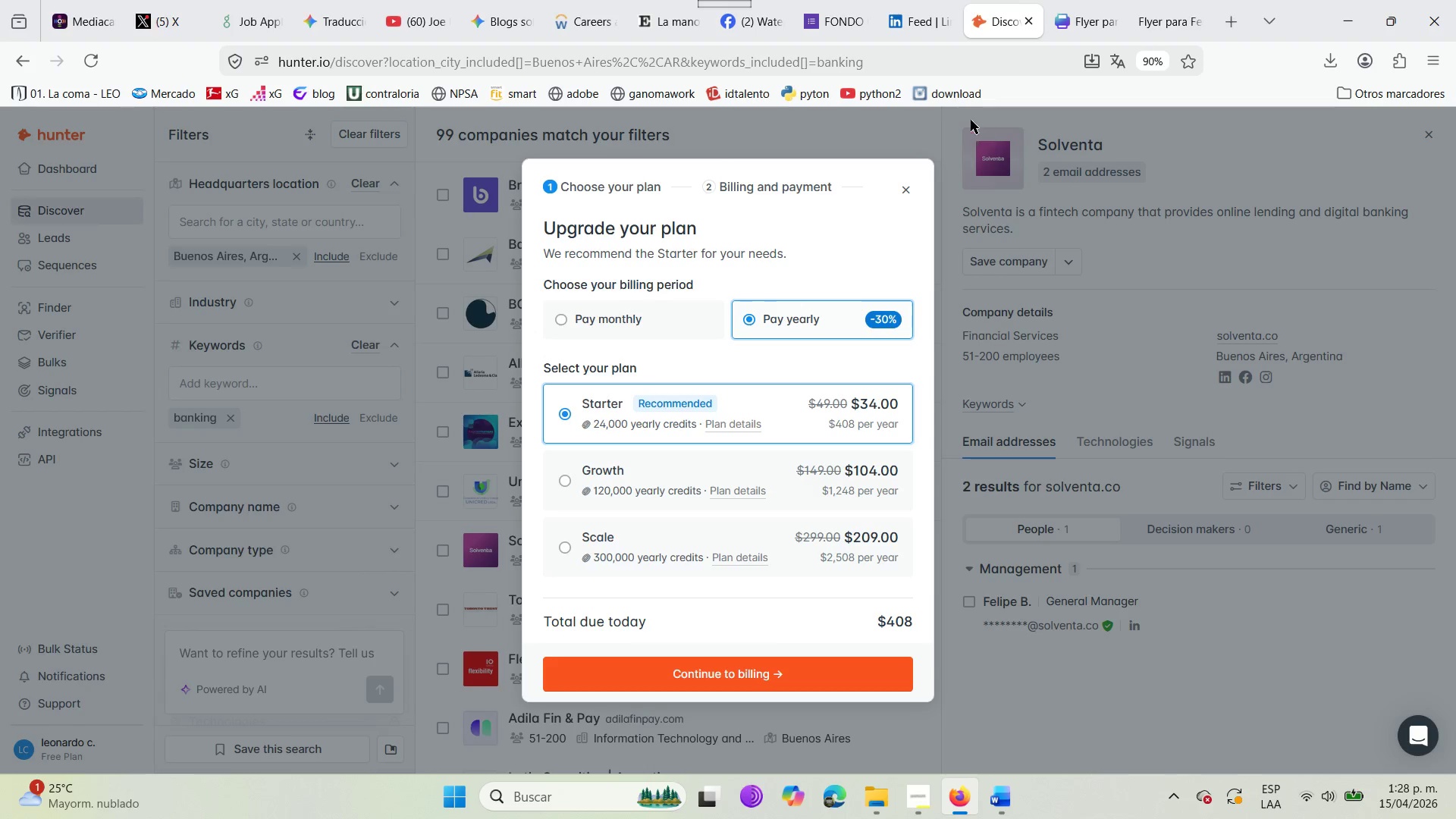 
left_click([909, 176])
 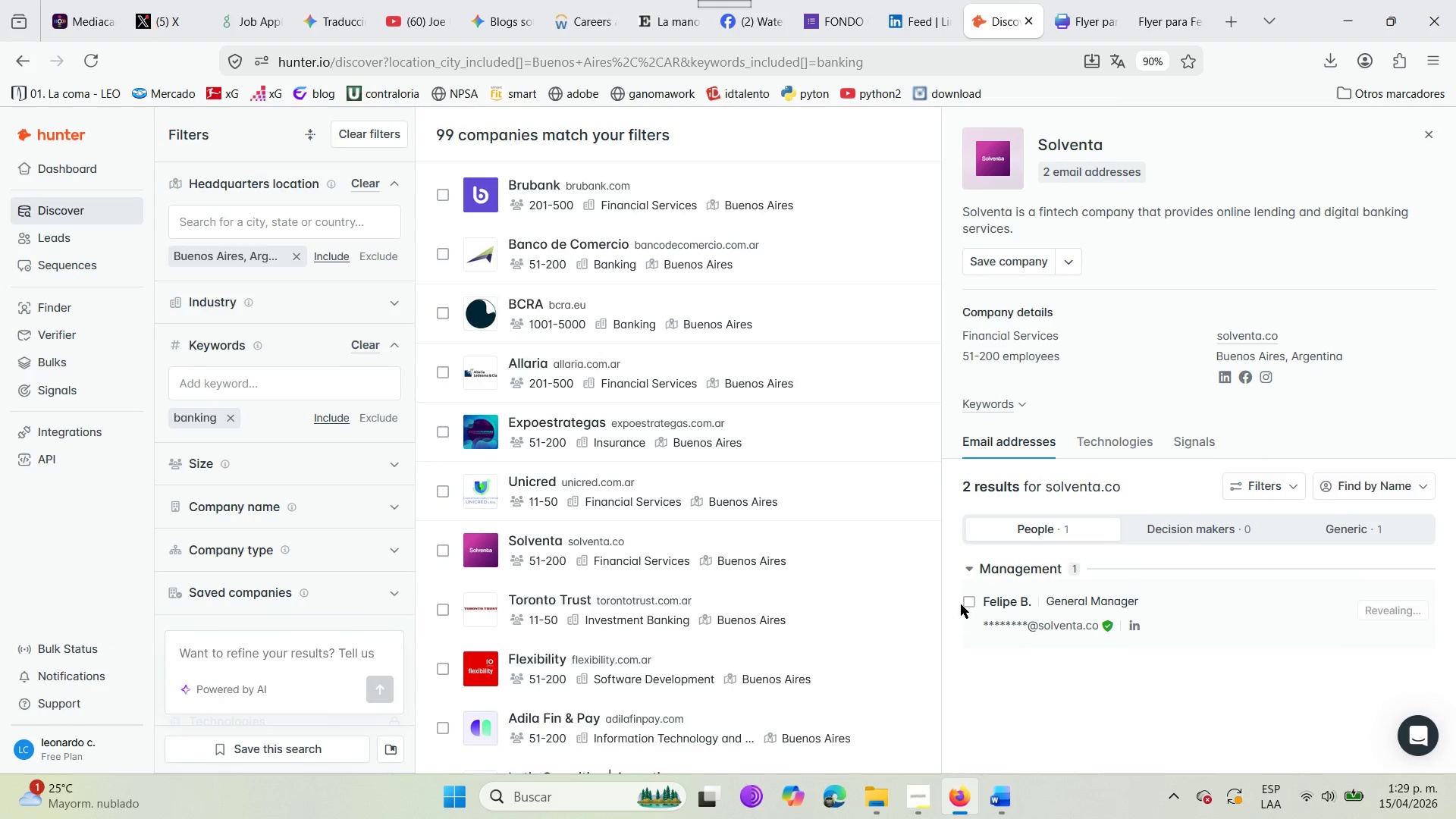 
left_click([968, 604])
 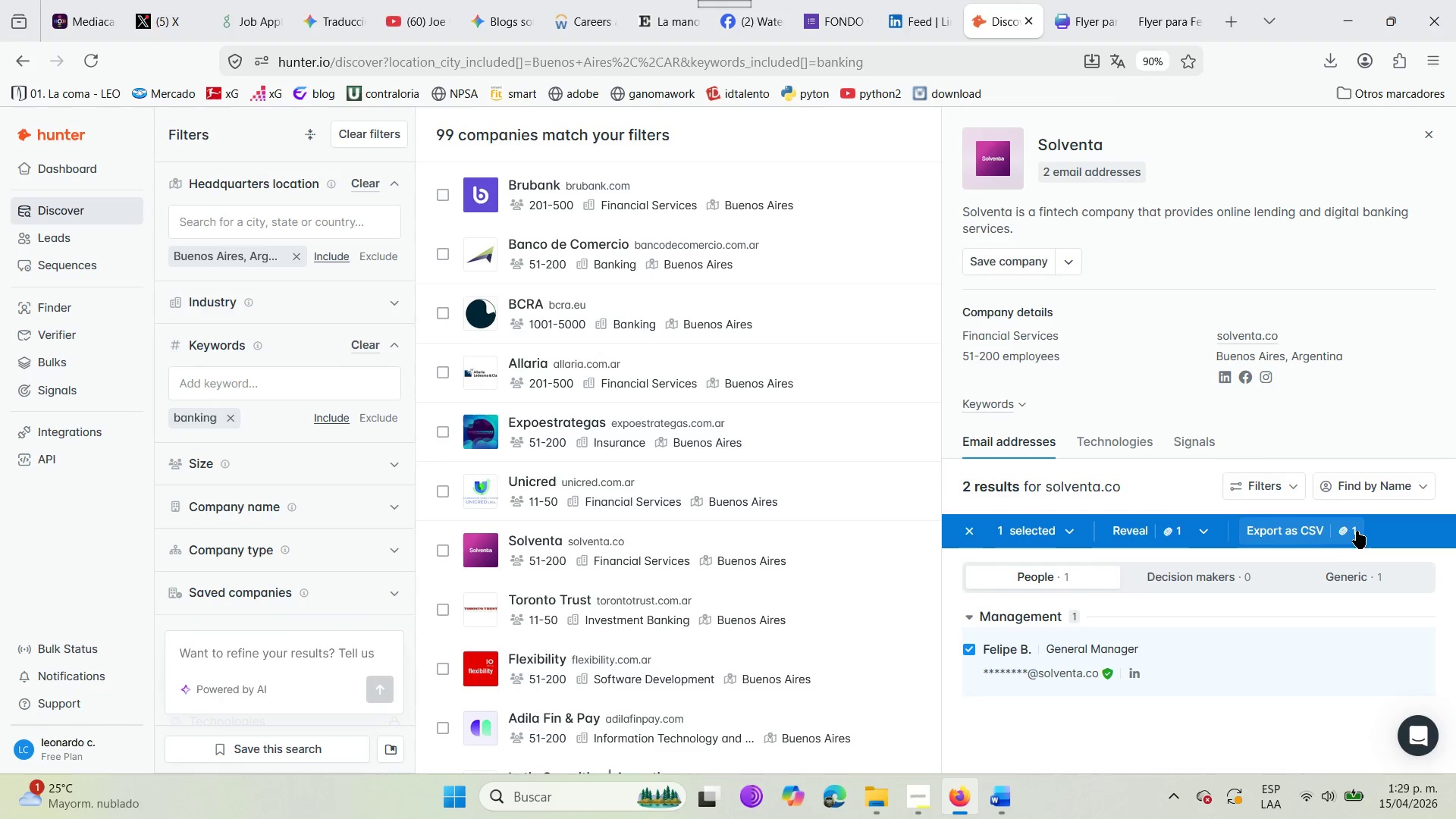 
left_click([1197, 530])
 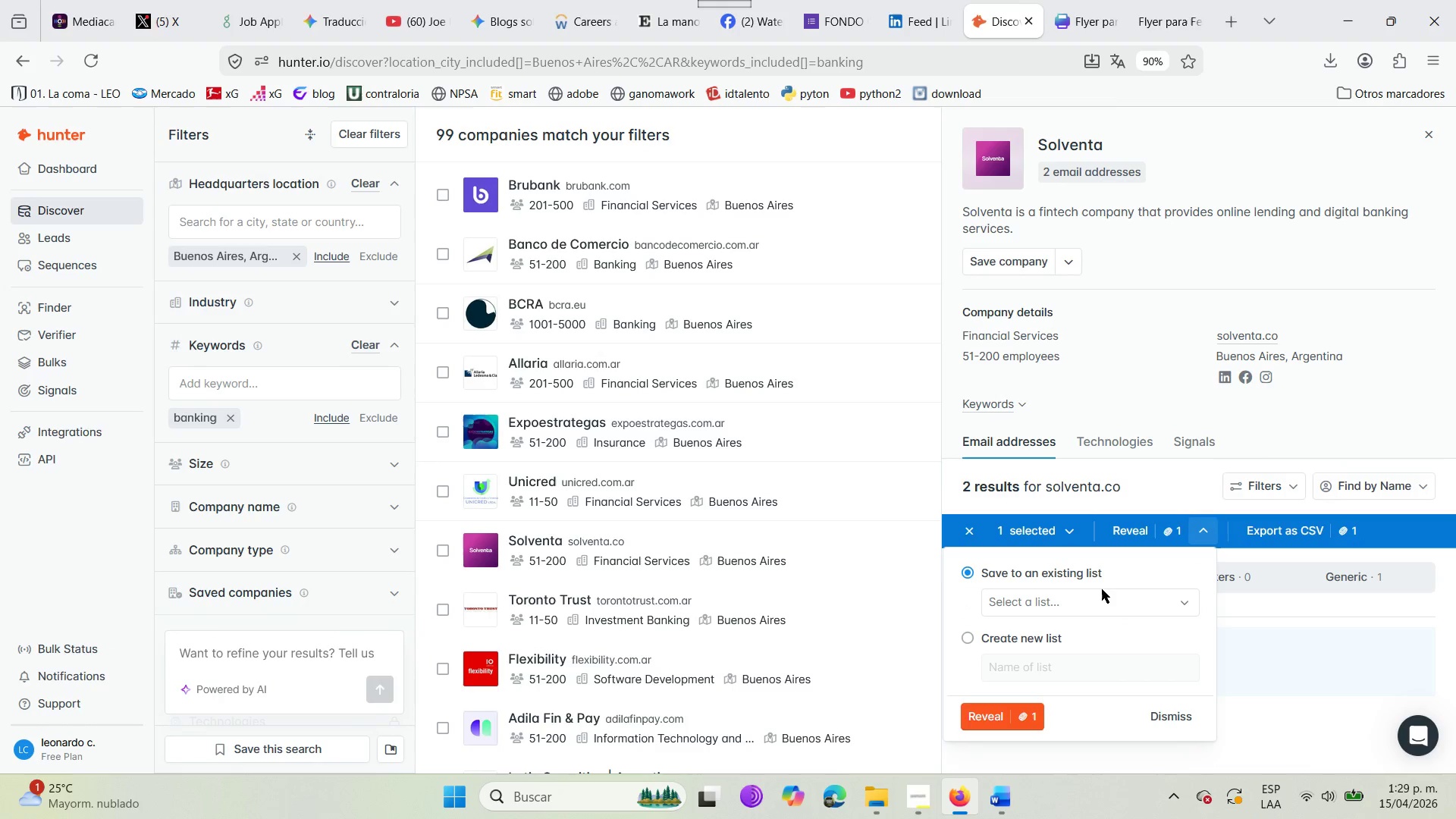 
left_click([1102, 595])
 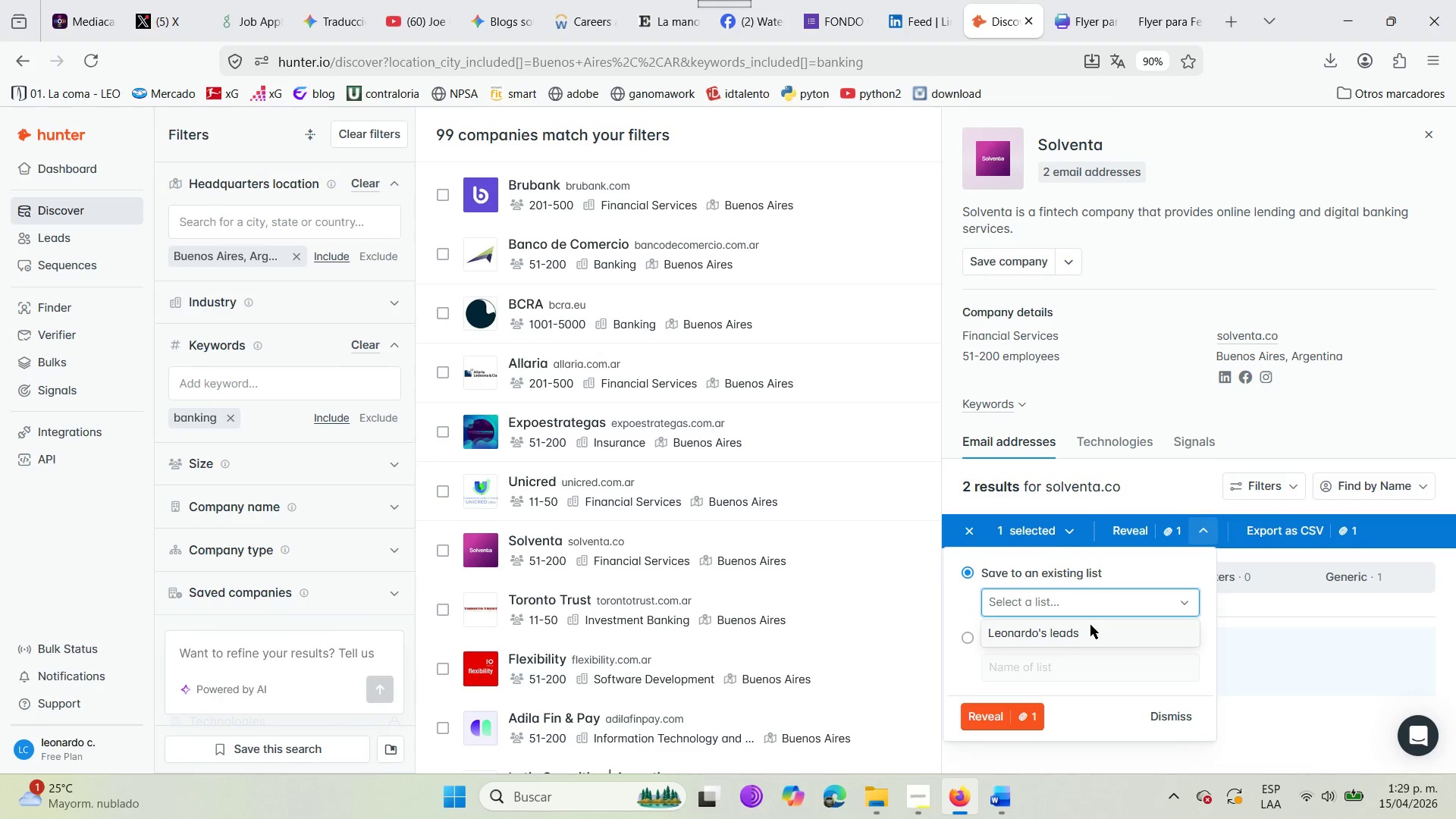 
left_click([1090, 626])
 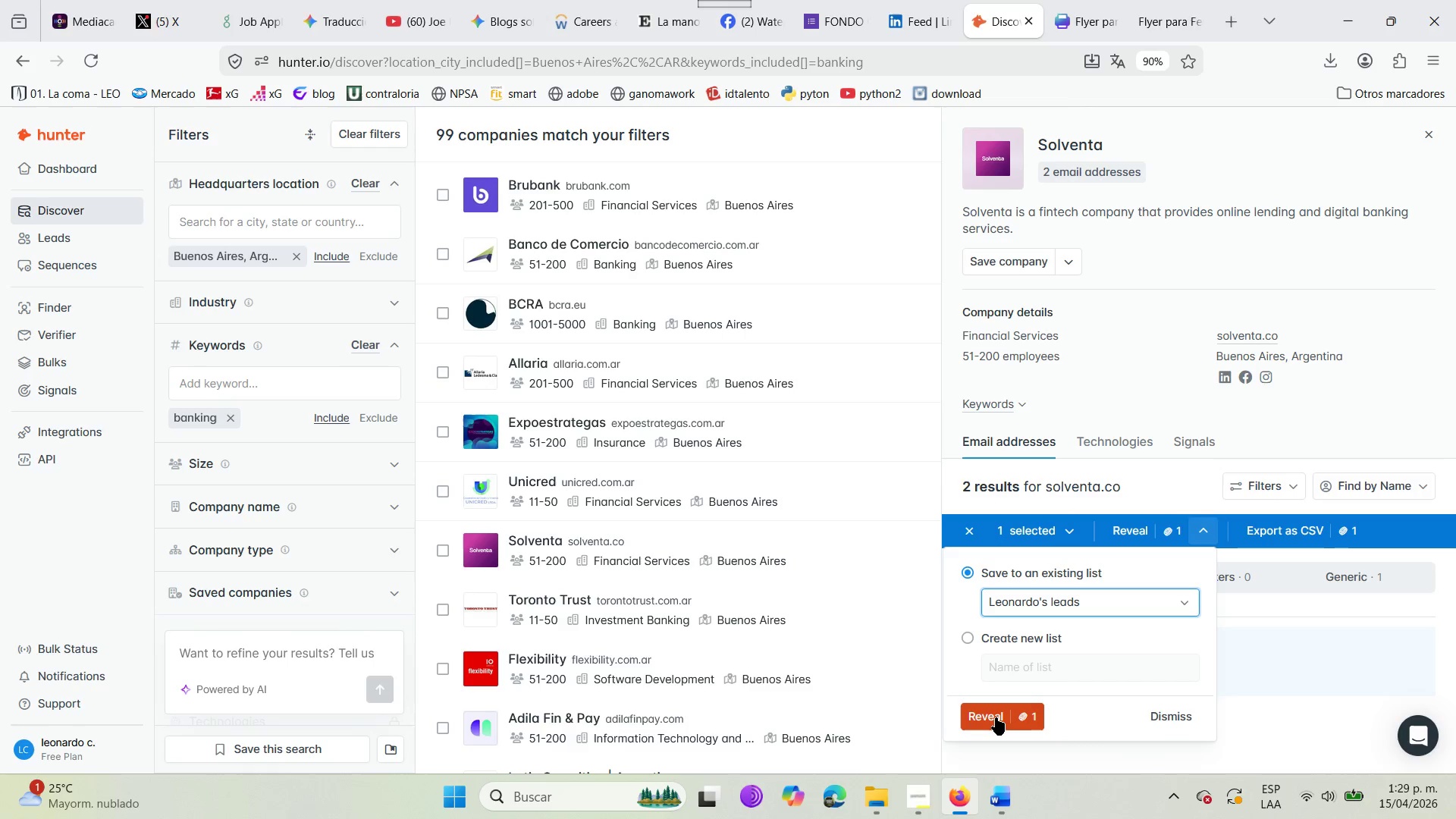 
wait(5.19)
 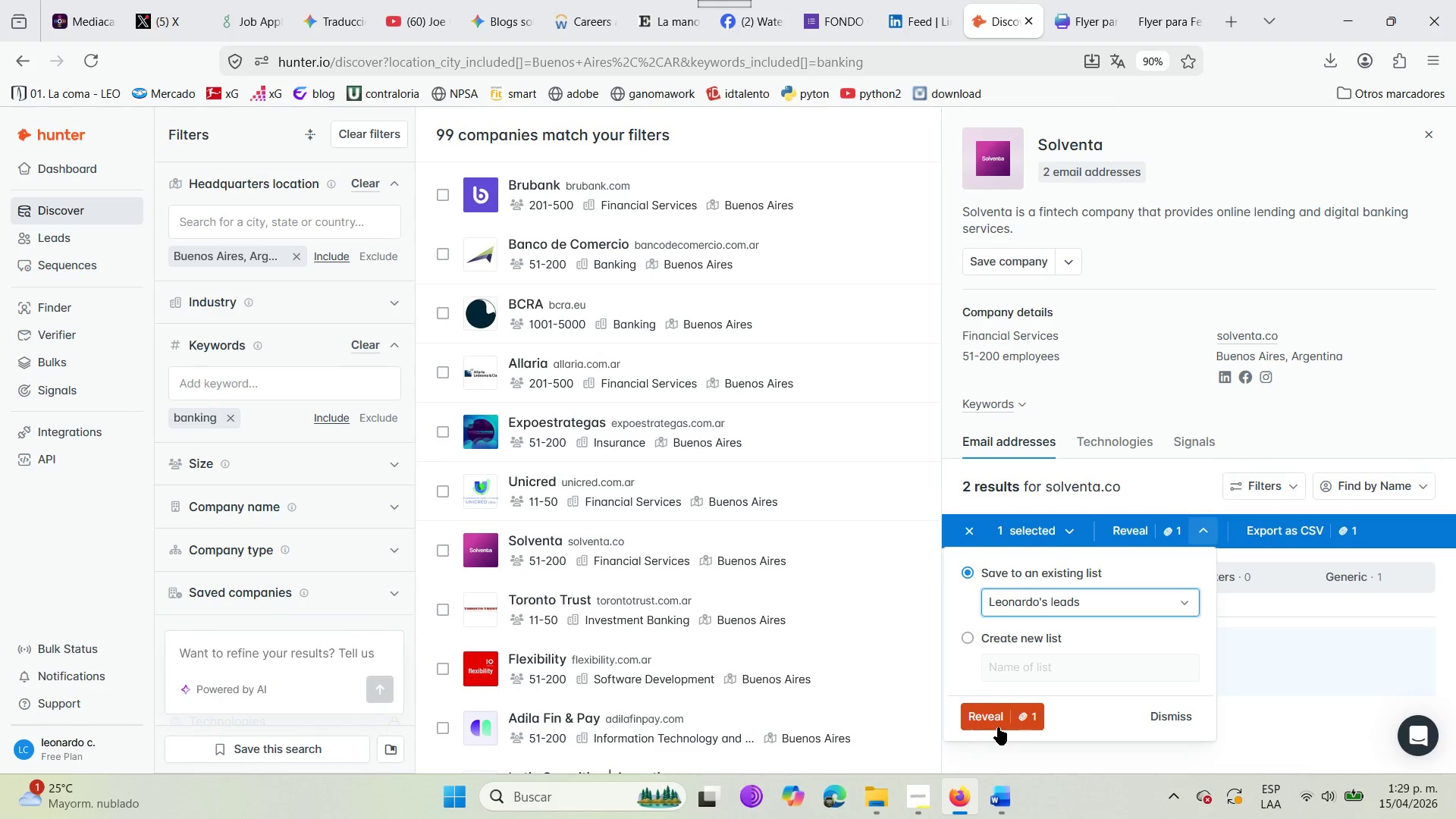 
left_click([1116, 687])
 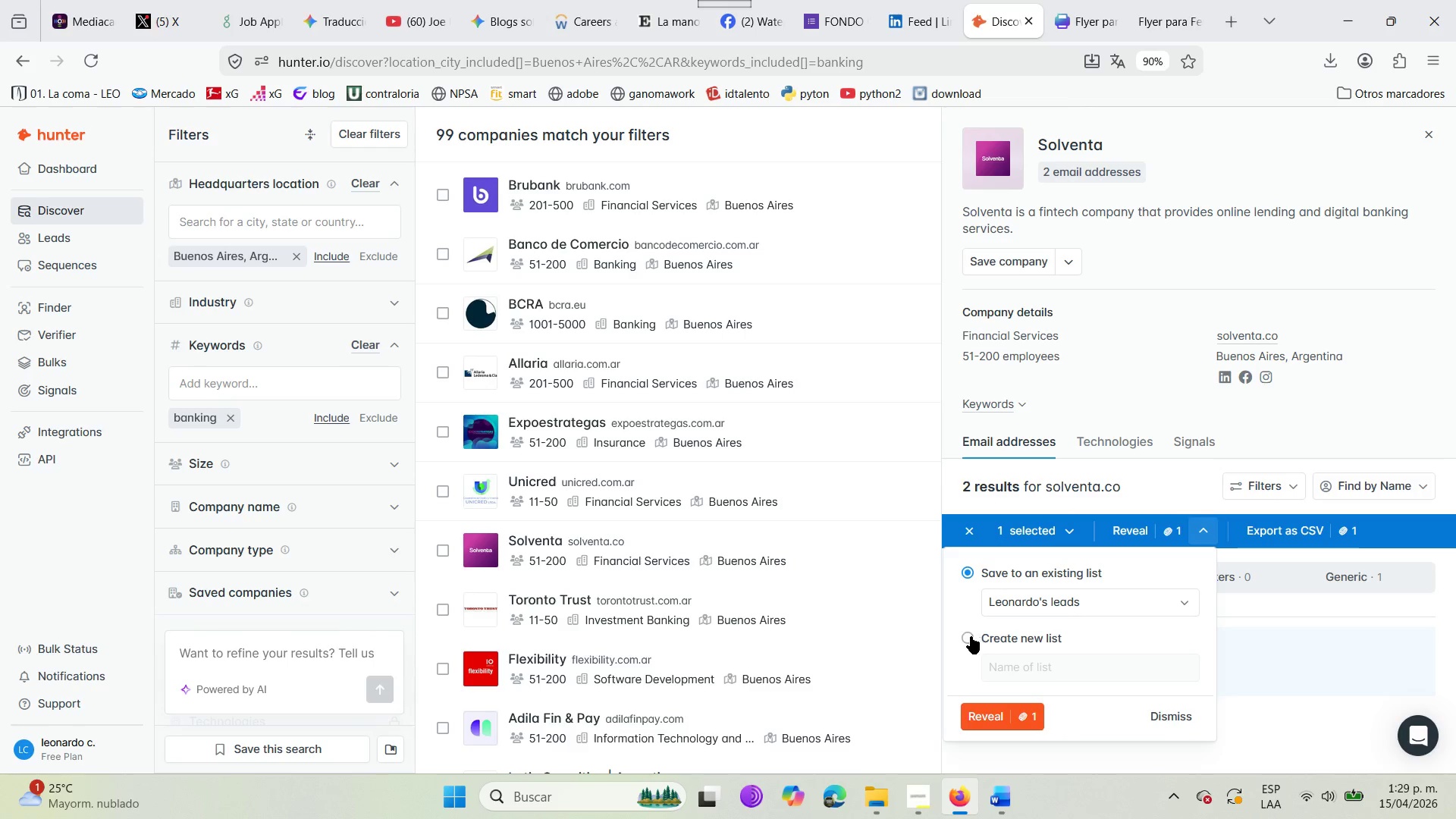 
left_click([969, 636])
 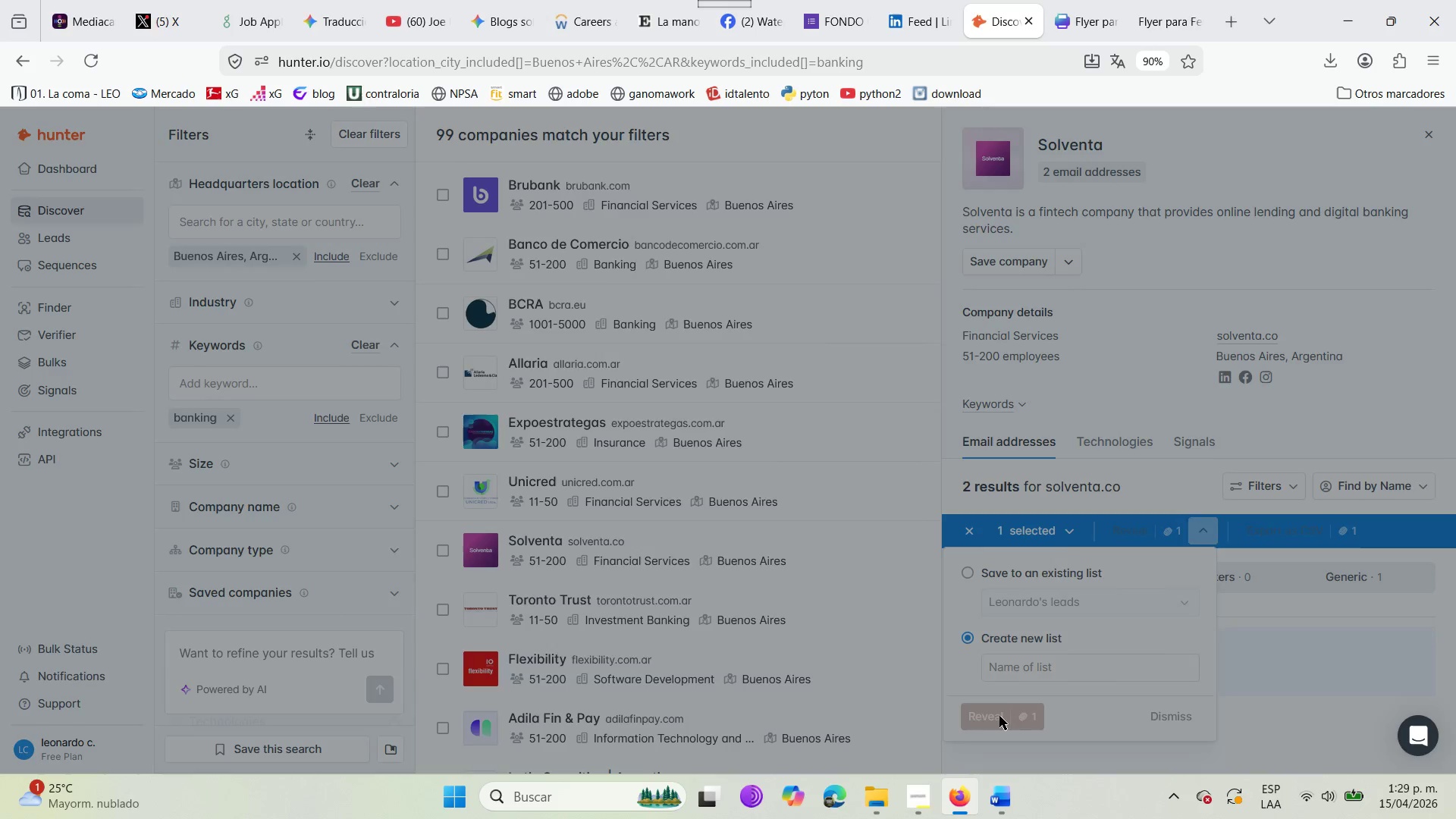 
wait(5.16)
 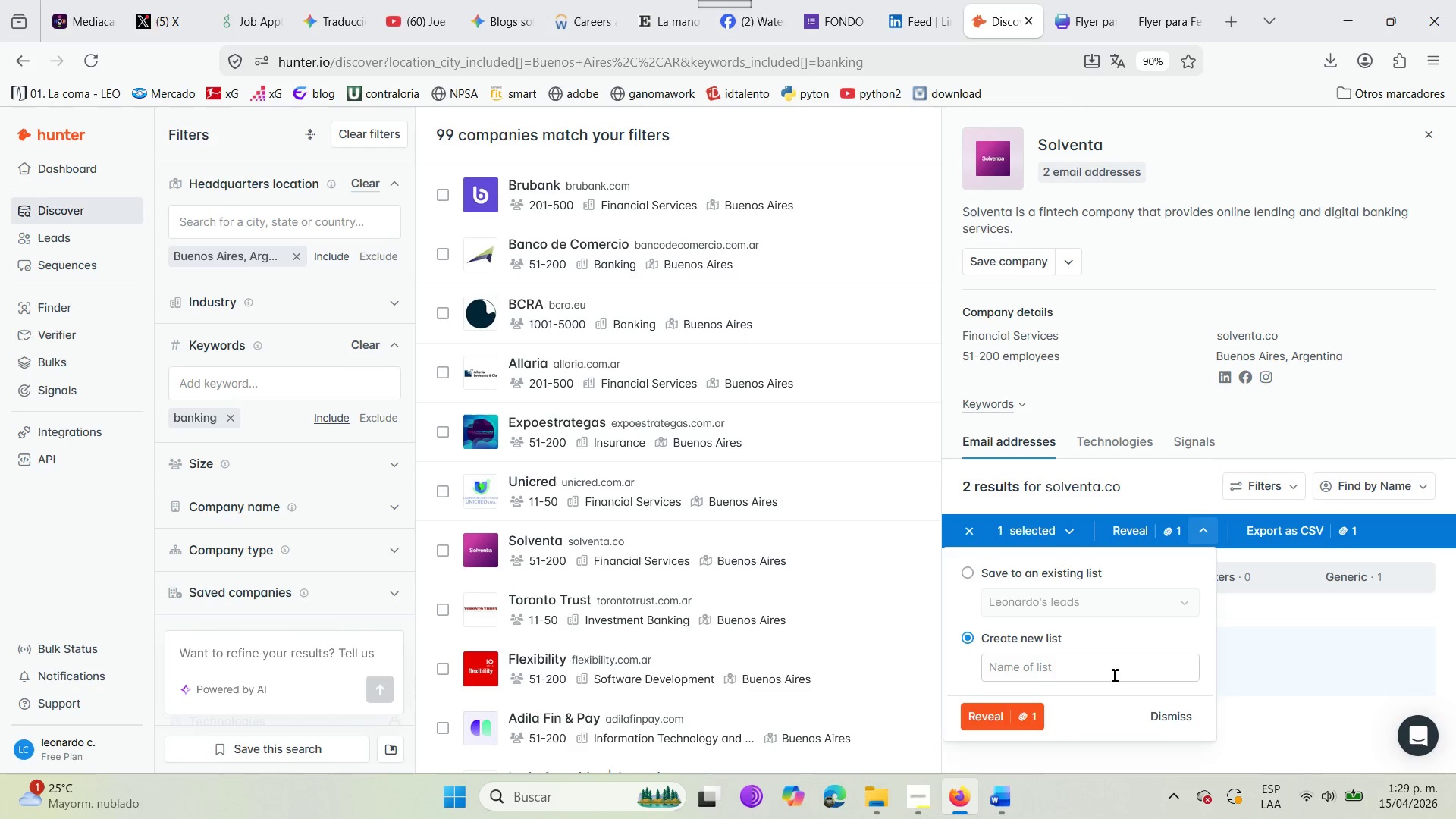 
left_click([898, 190])
 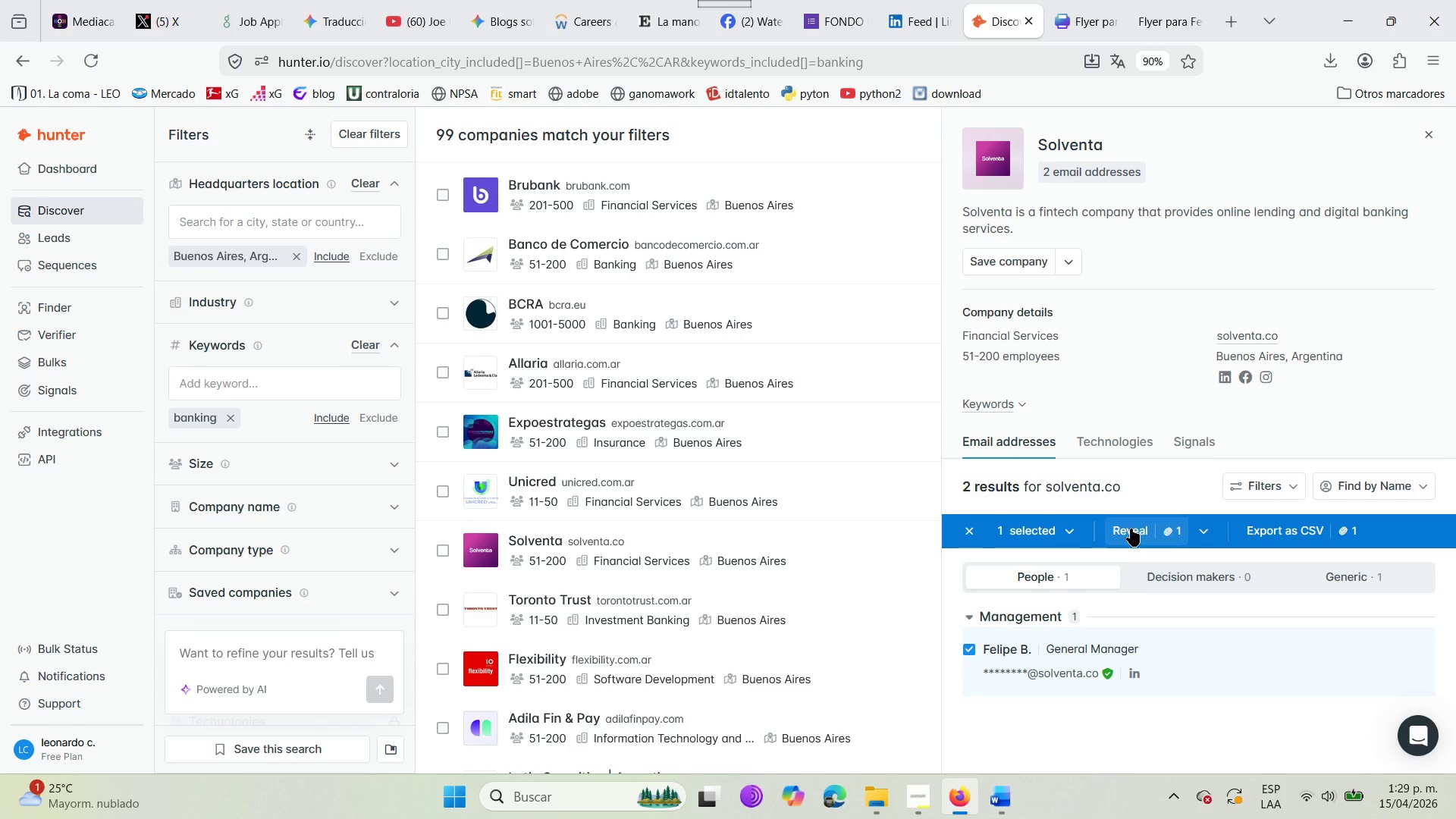 
left_click([1208, 545])
 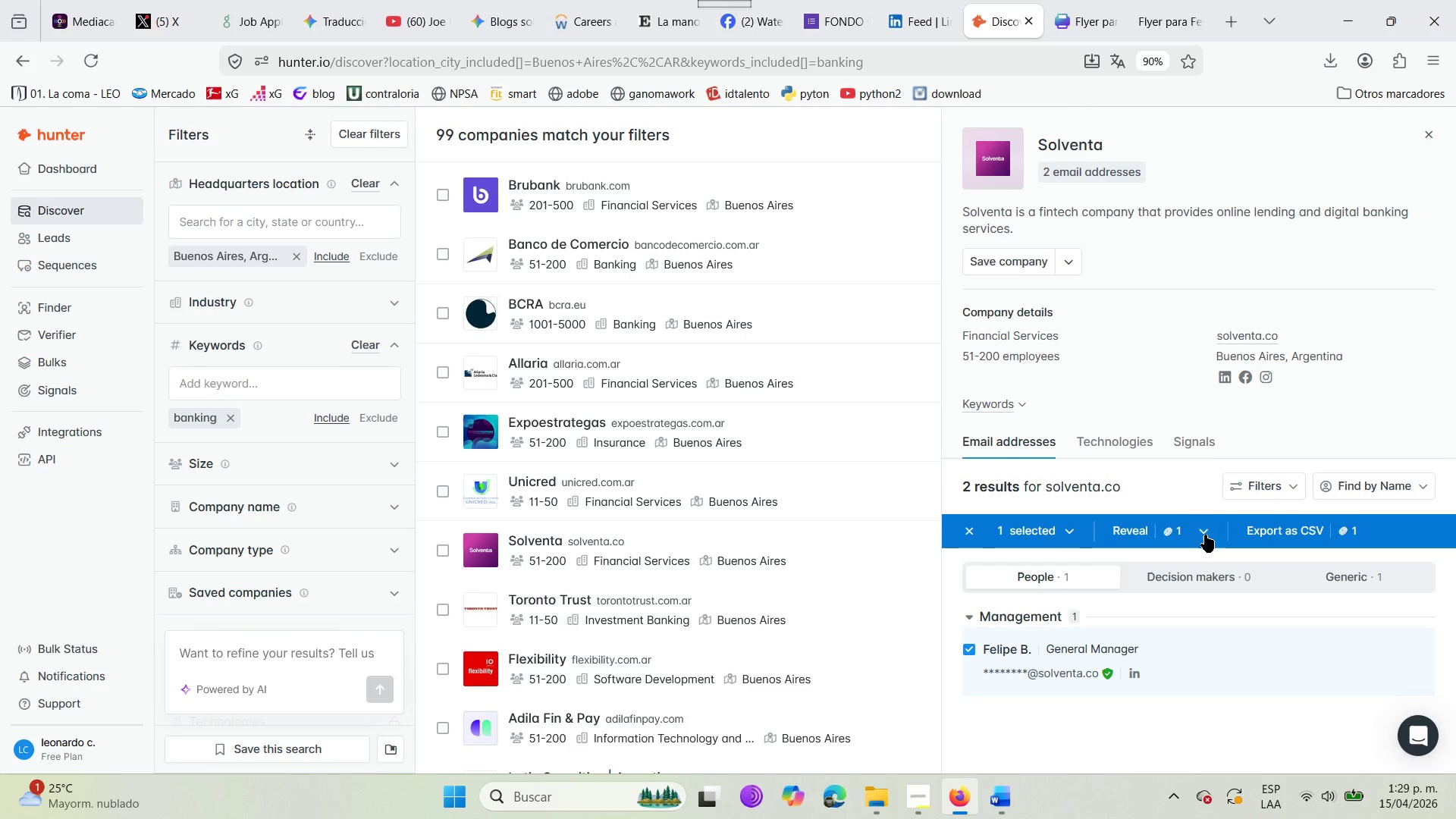 
left_click([1205, 535])
 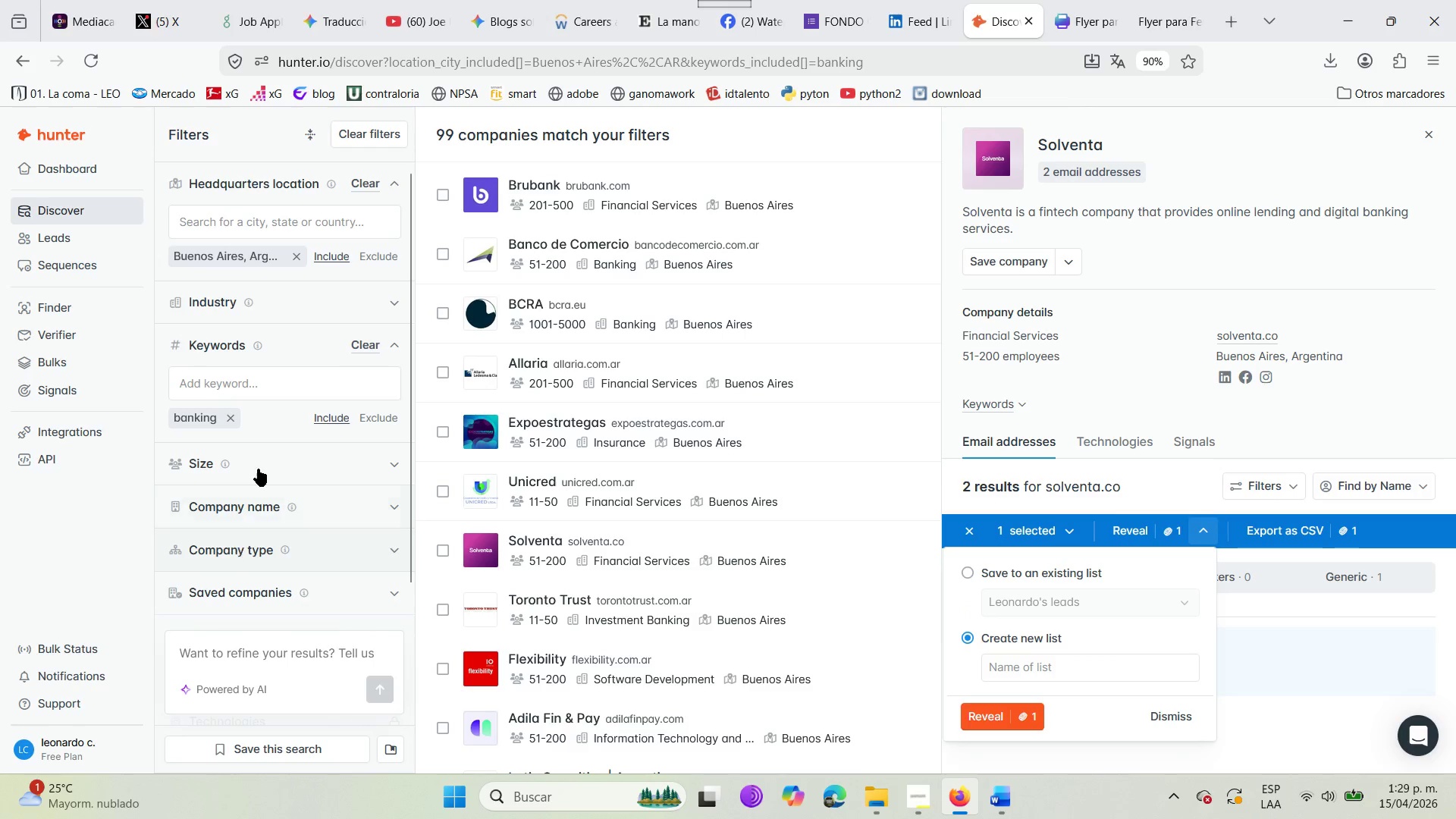 
scroll: coordinate [270, 415], scroll_direction: down, amount: 3.0
 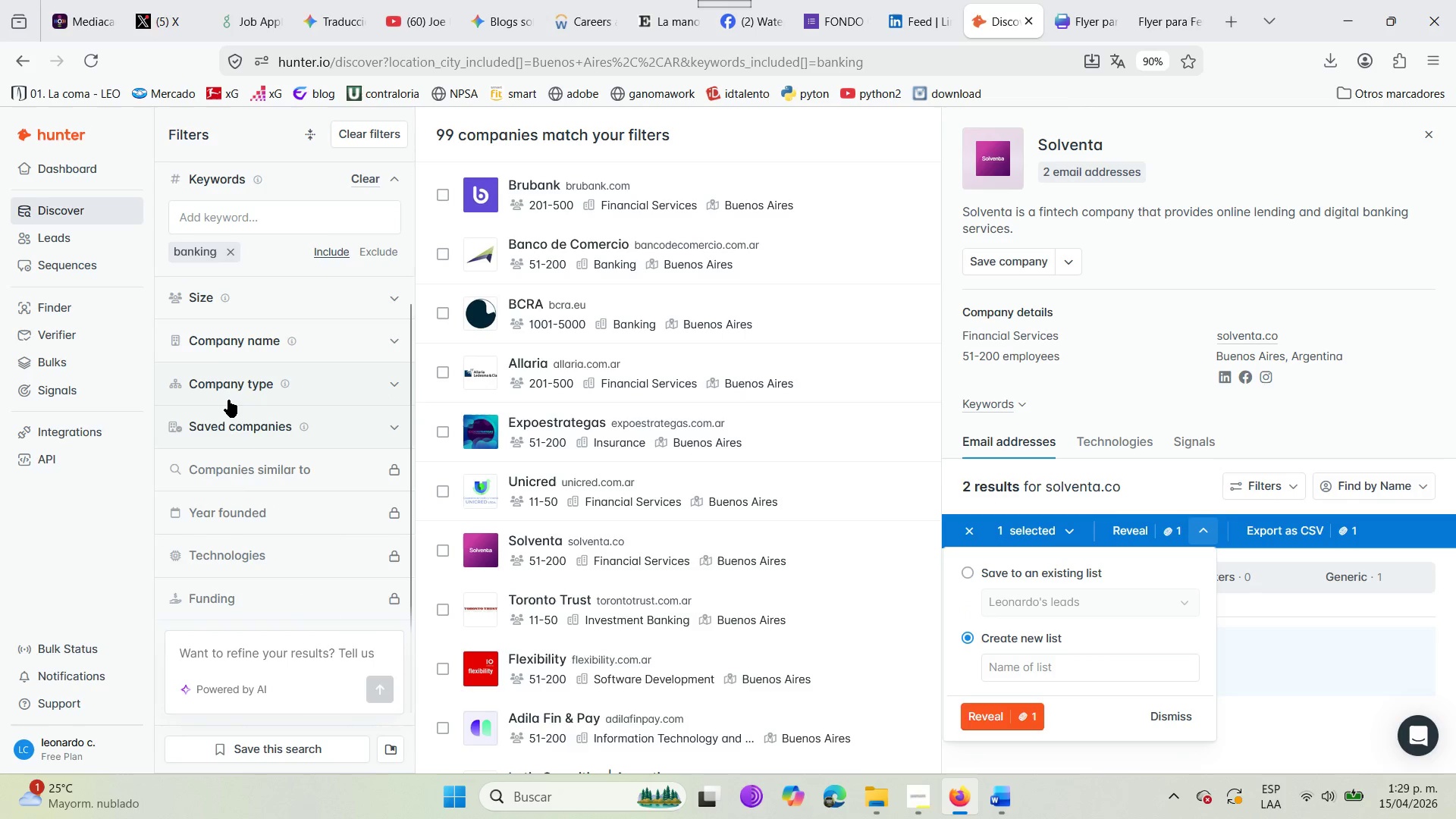 
scroll: coordinate [227, 400], scroll_direction: up, amount: 2.0
 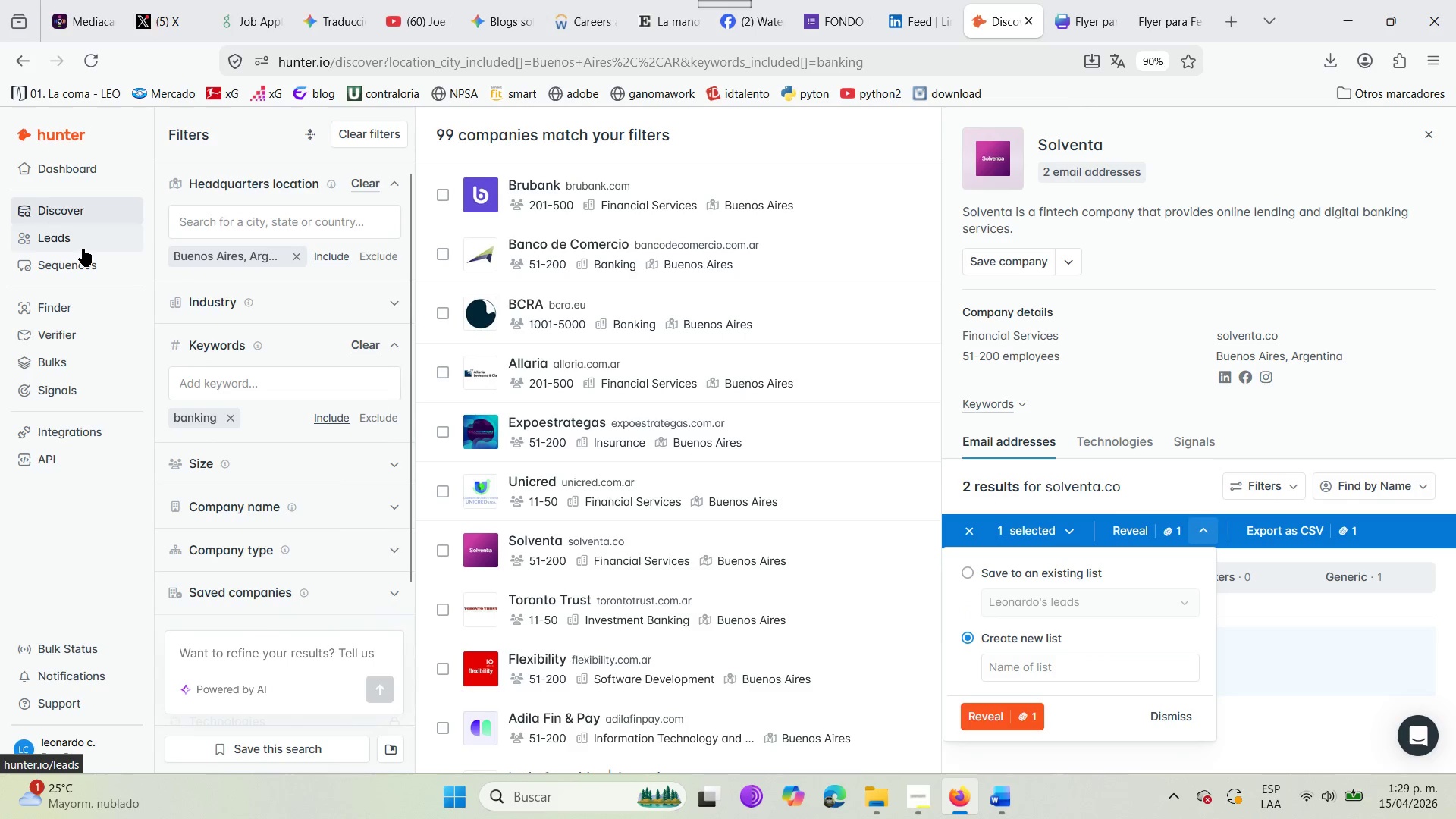 
left_click([83, 247])
 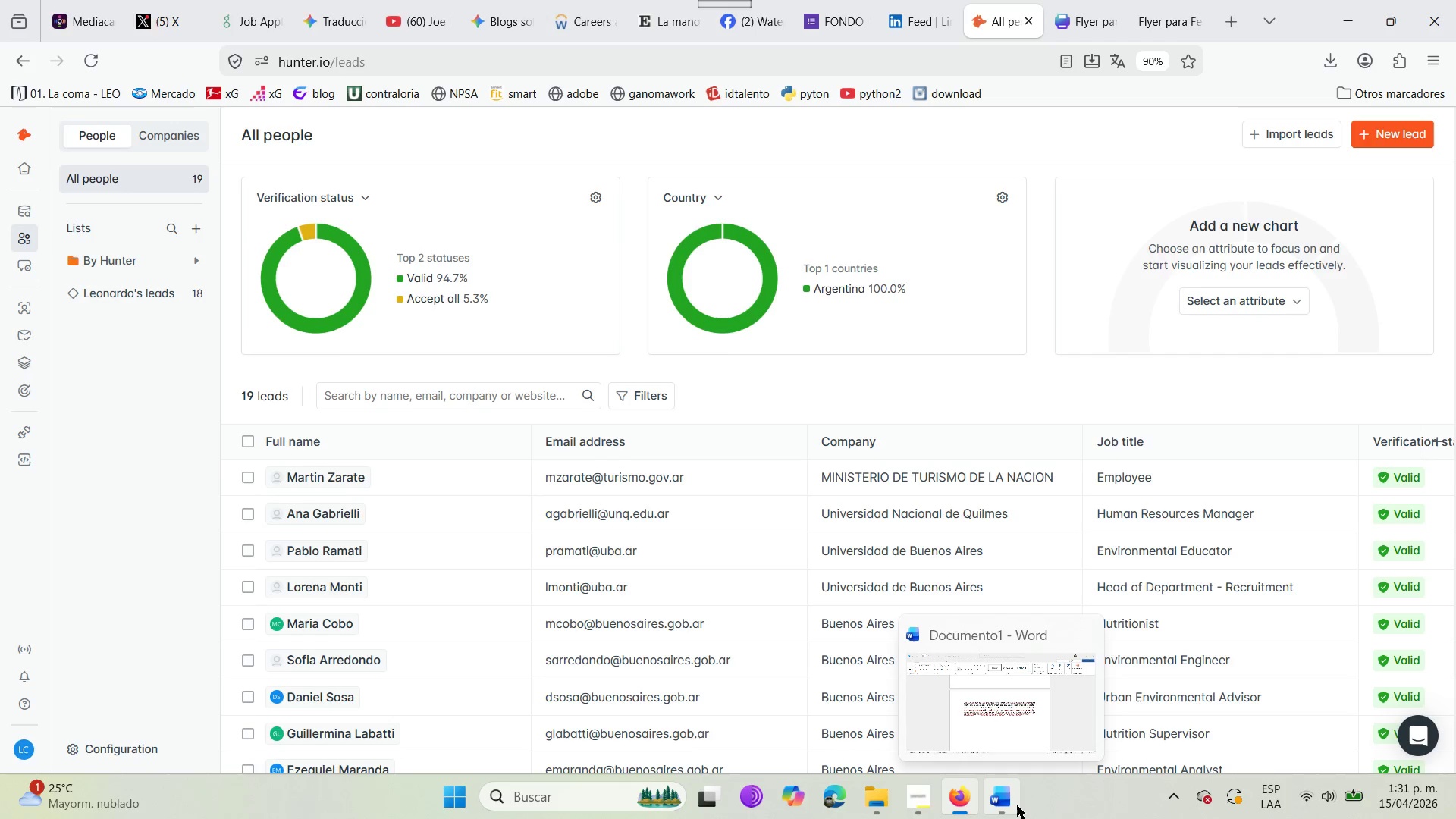 
wait(133.31)
 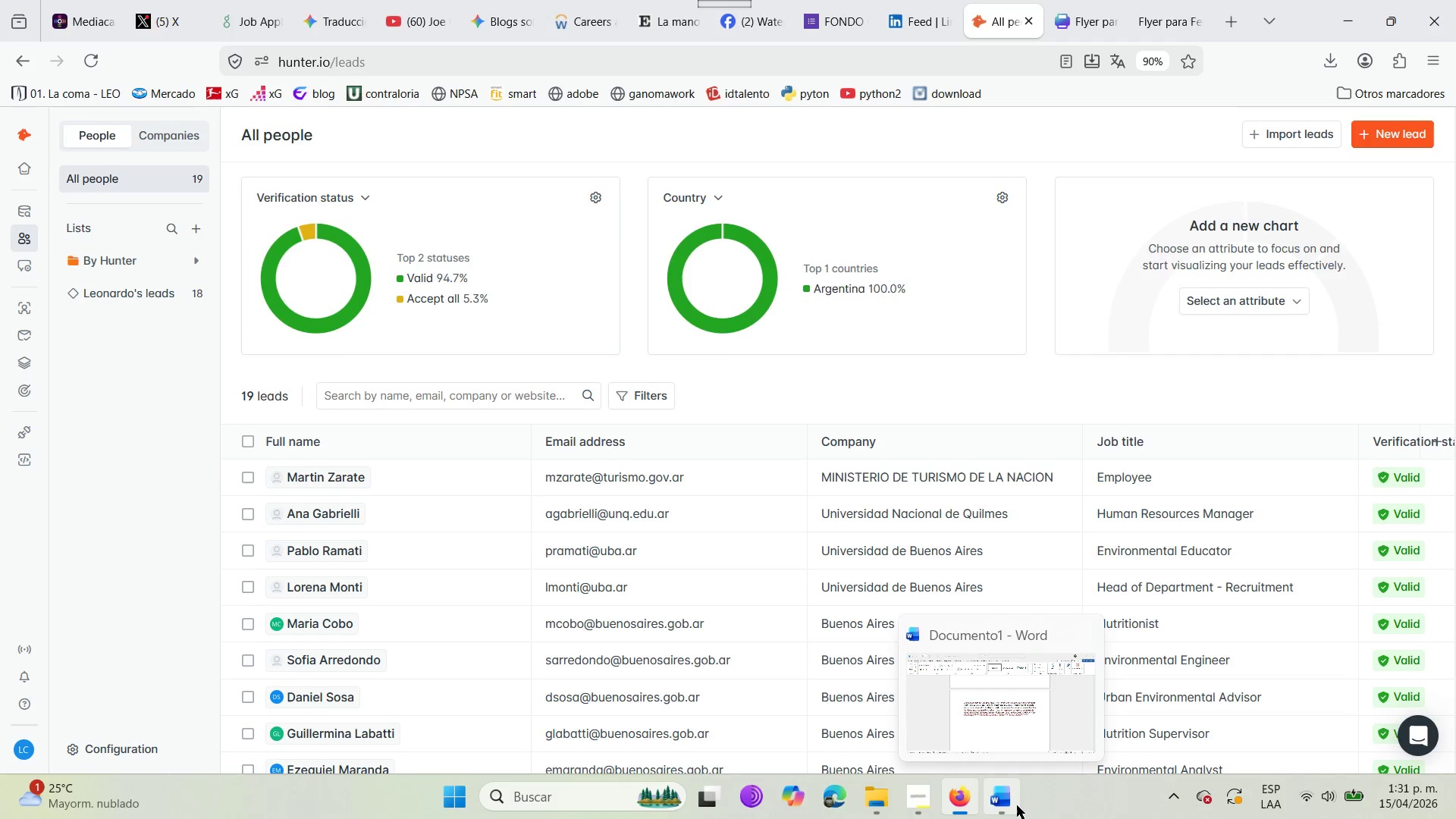 
left_click([997, 808])
 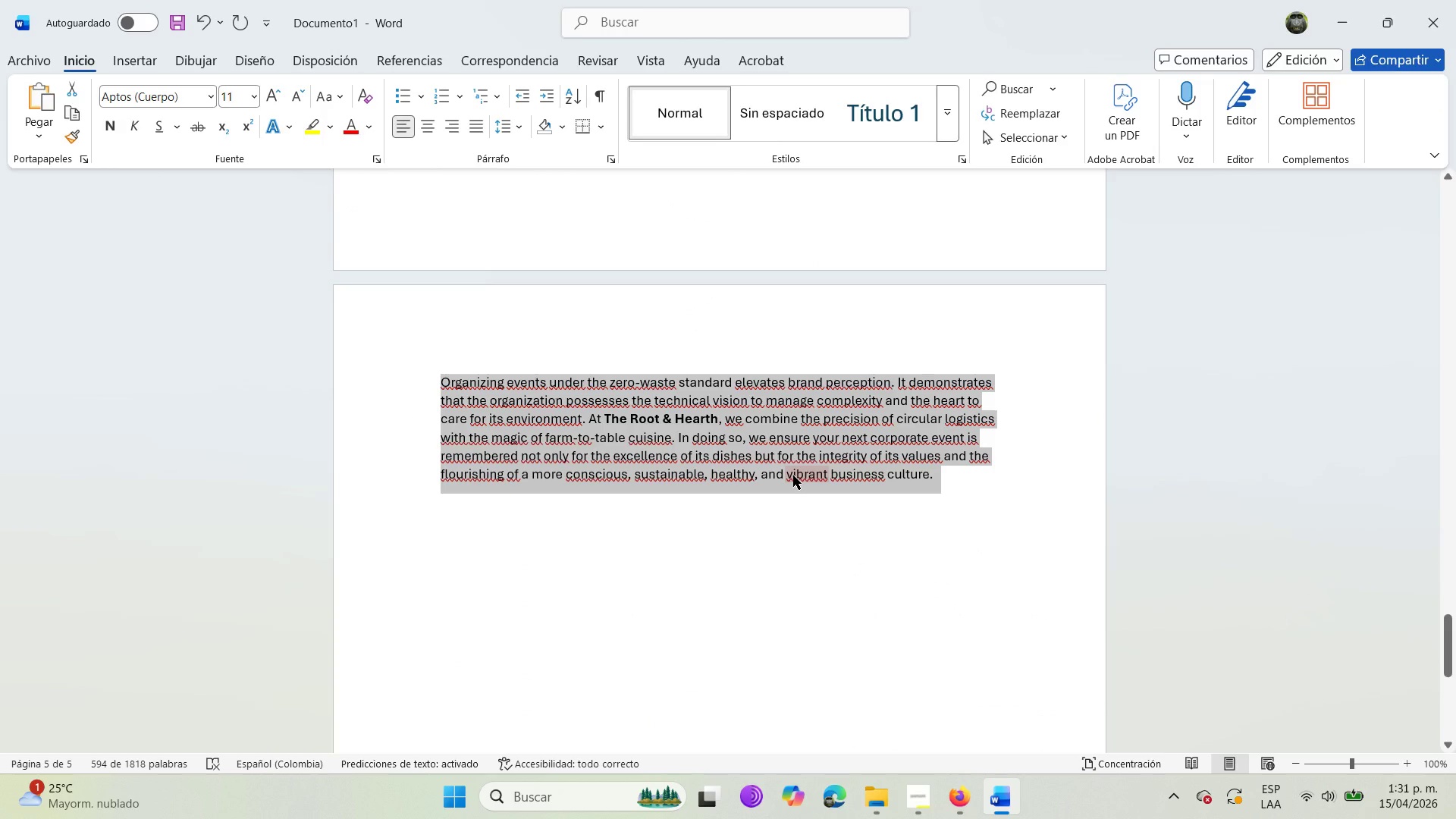 
scroll: coordinate [792, 513], scroll_direction: down, amount: 21.0
 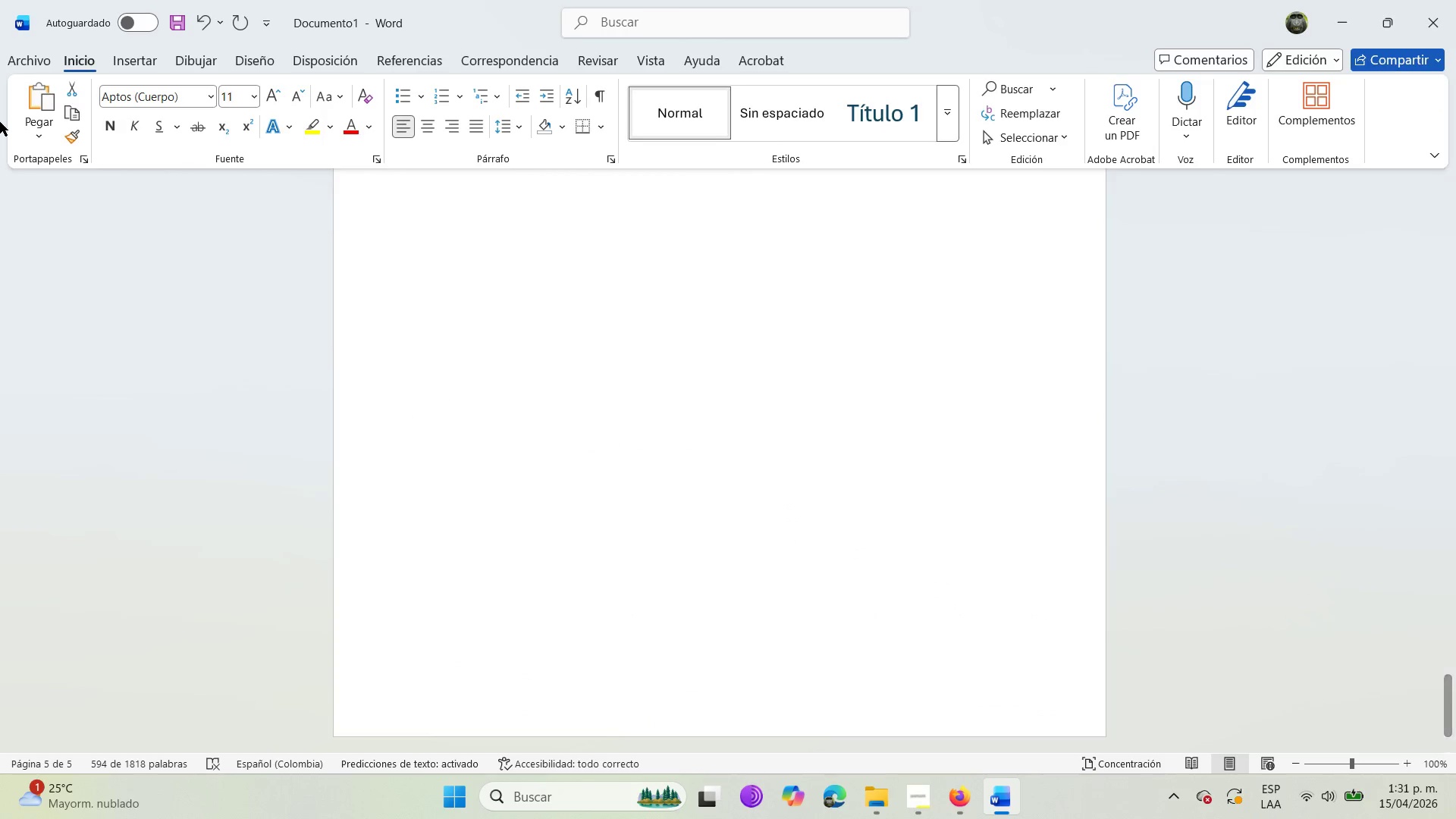 
left_click([27, 64])
 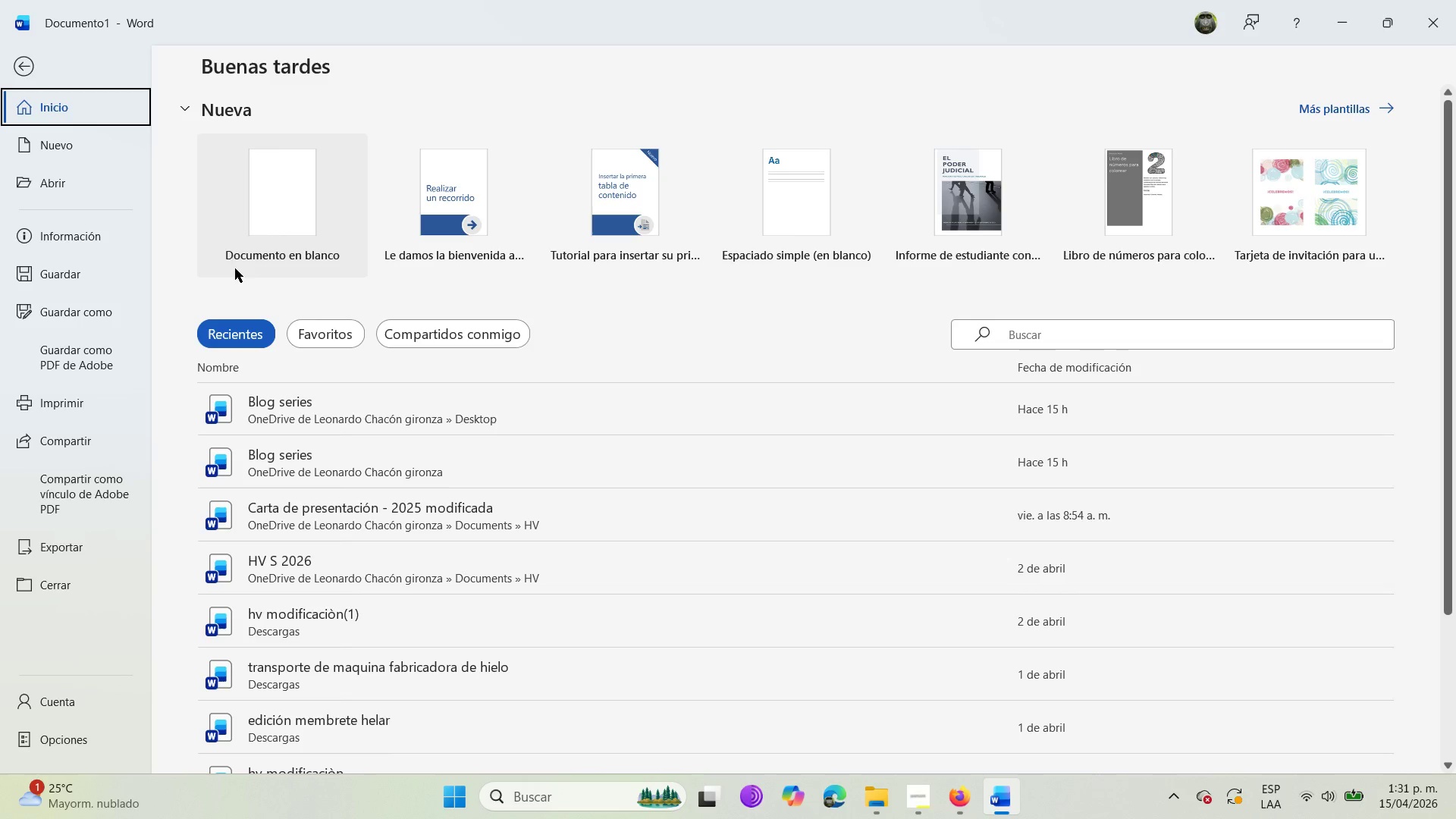 
left_click([274, 212])
 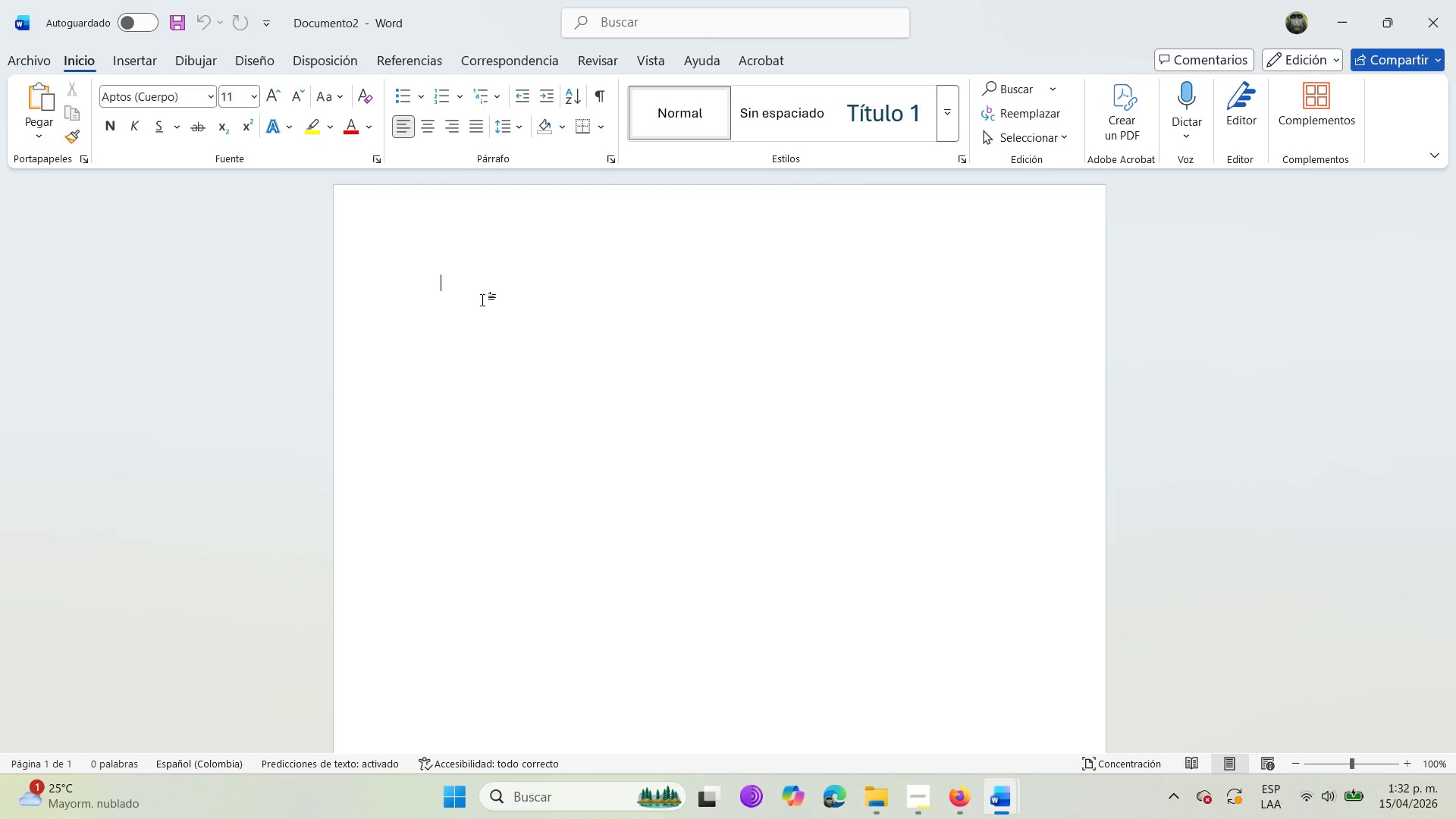 
wait(42.03)
 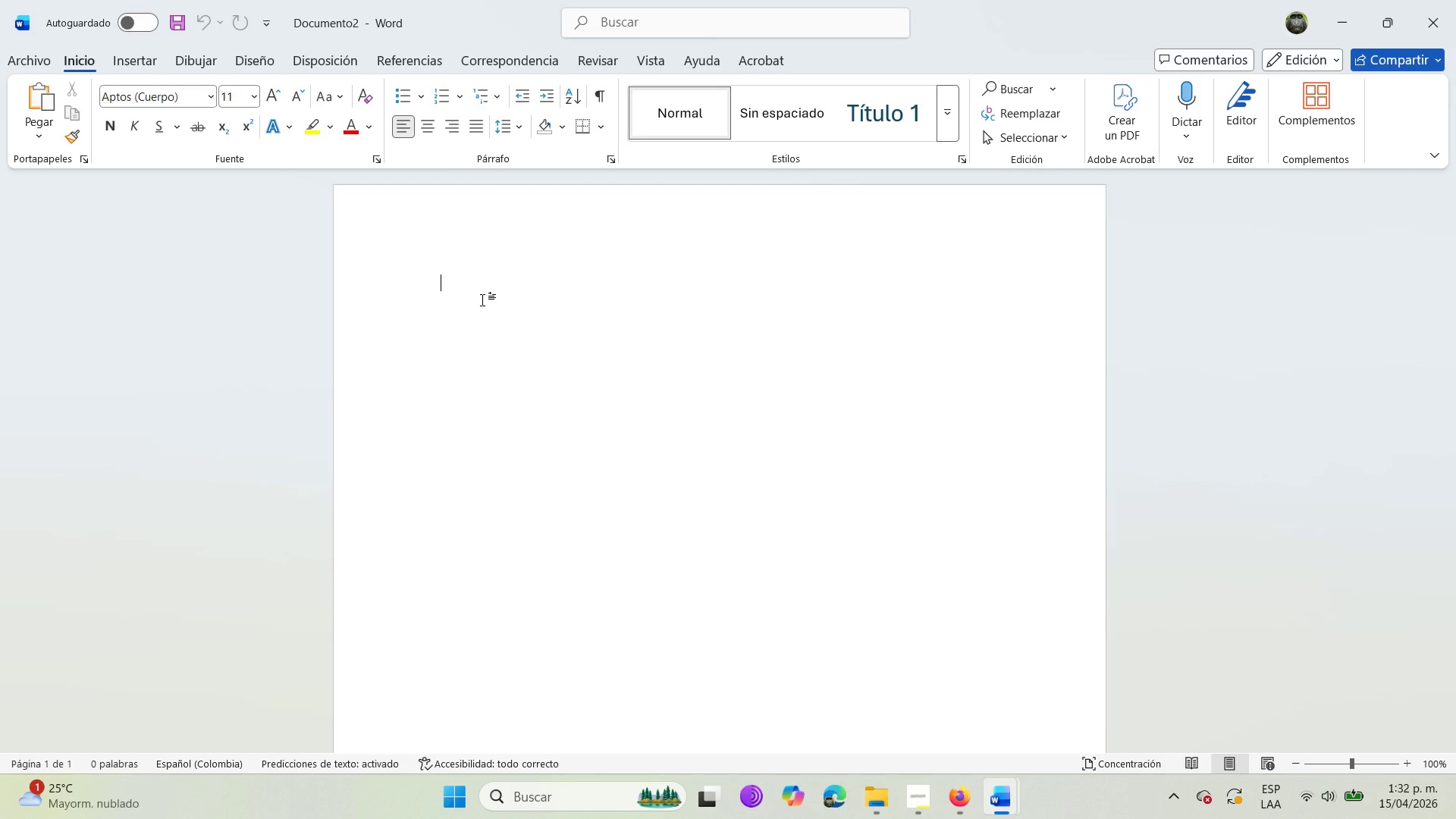 
left_click([328, 9])
 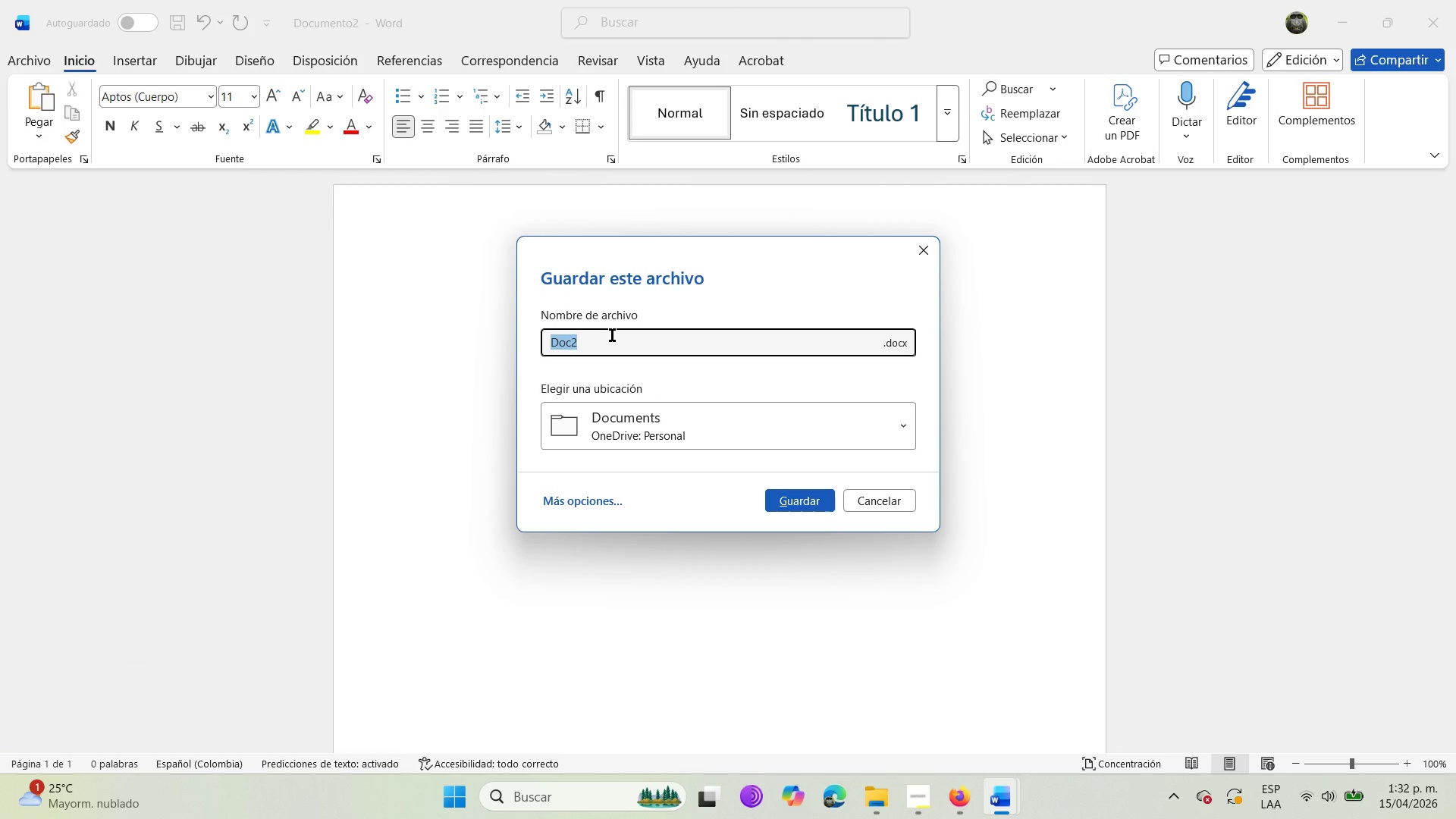 
key(Backspace)
 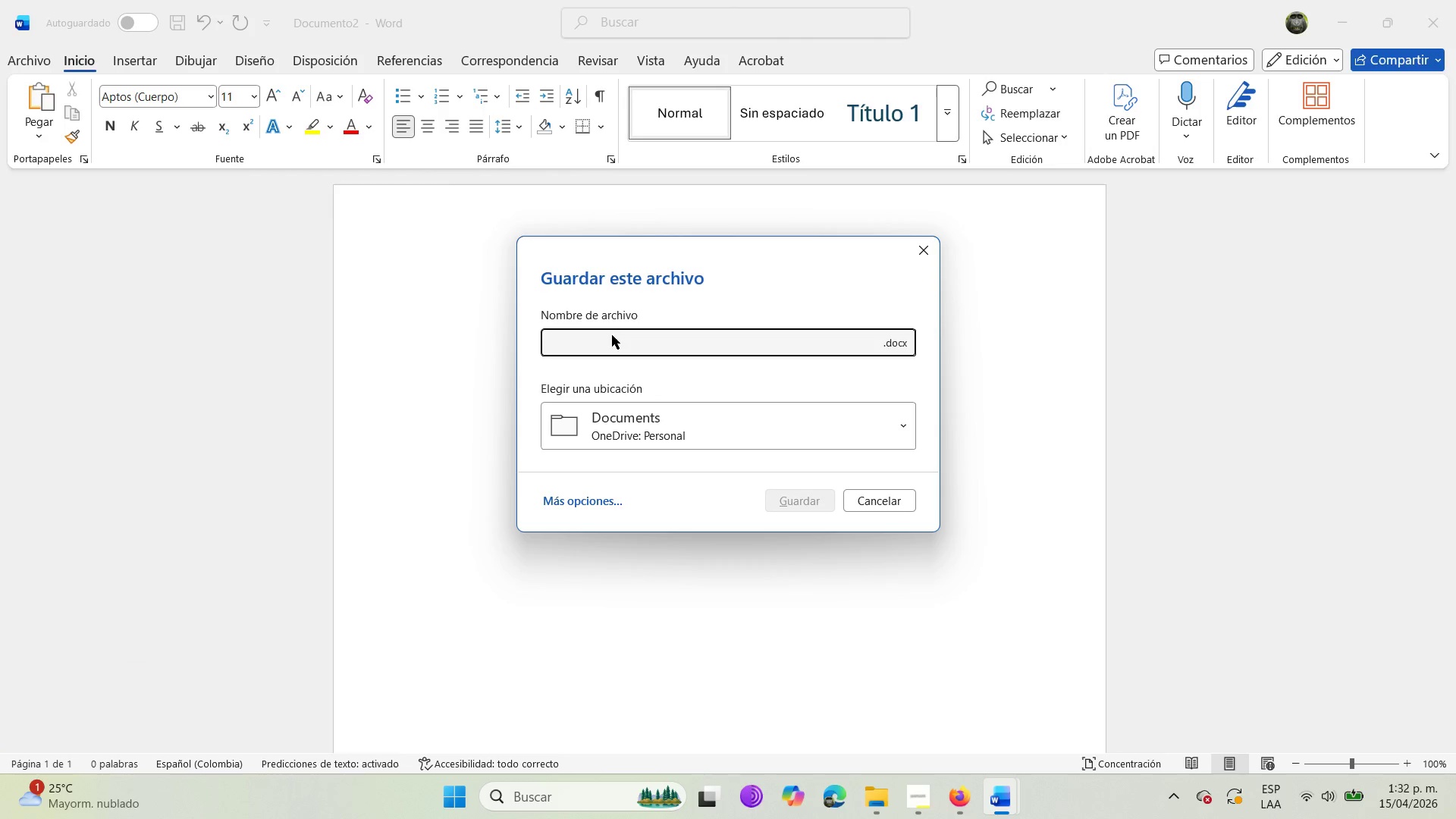 
type(Contec )
key(Backspace)
key(Backspace)
key(Backspace)
type(ac Secuence )
key(Backspace)
 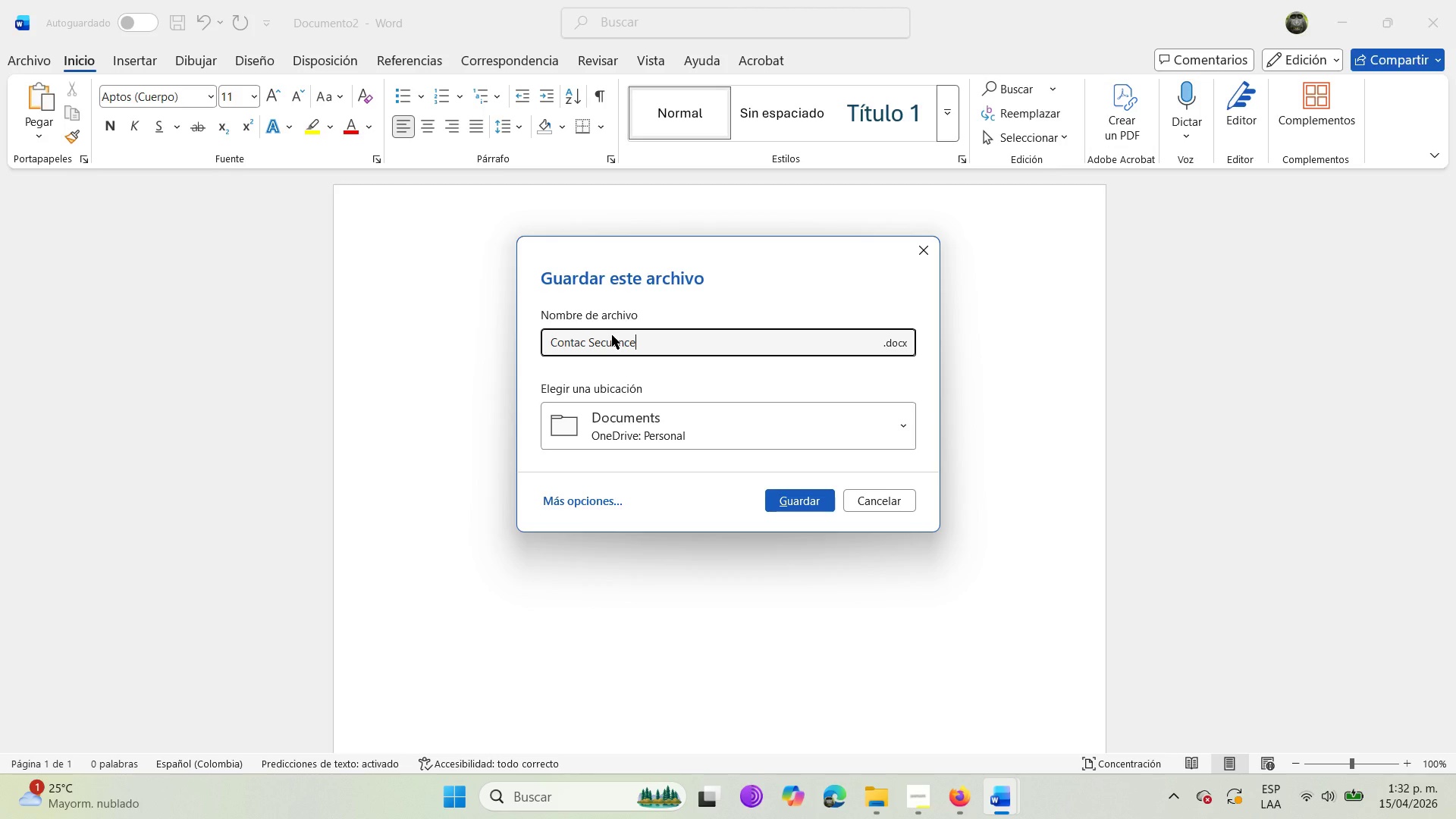 
wait(5.92)
 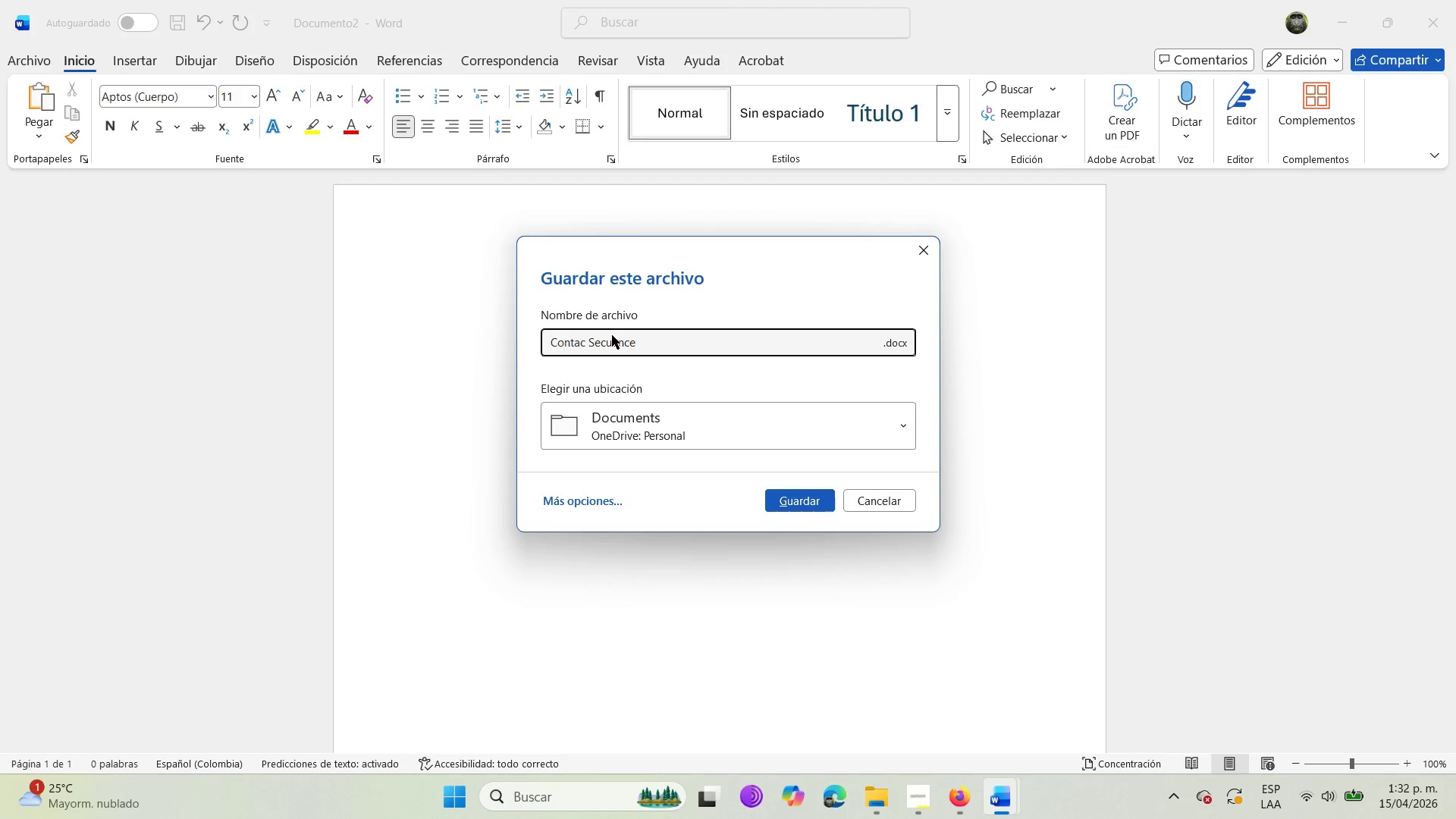 
left_click([810, 503])
 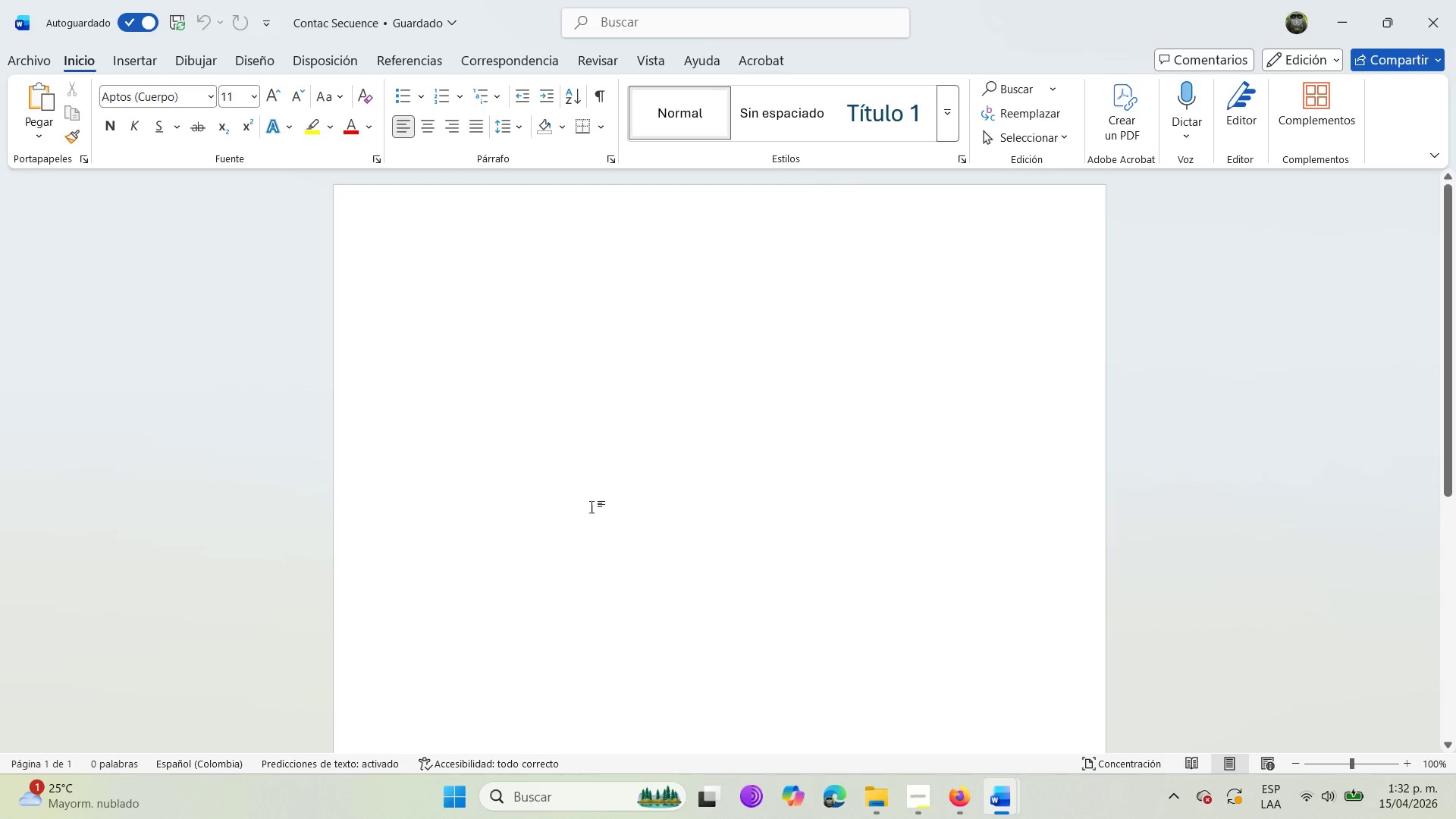 
wait(6.14)
 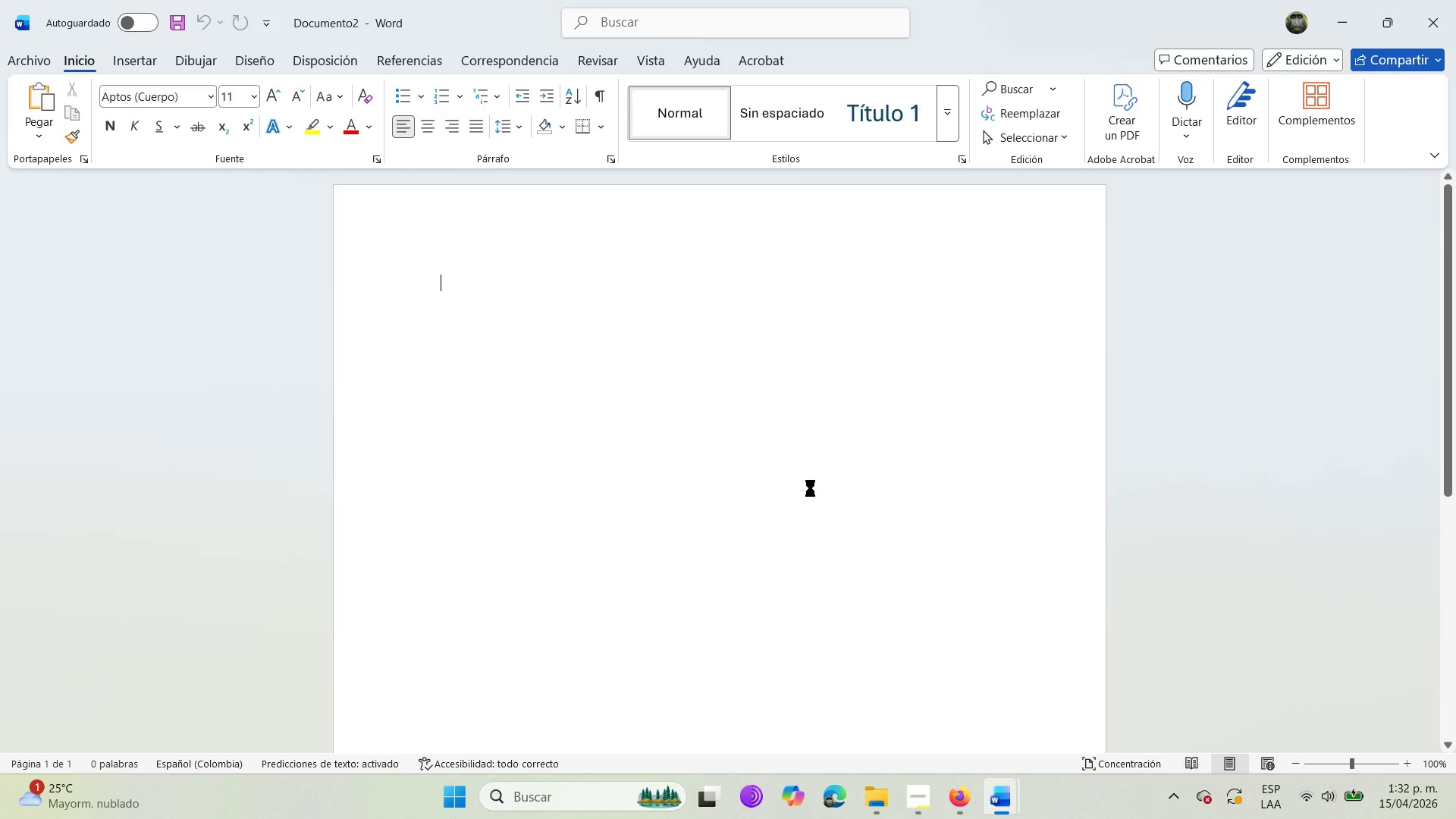 
left_click([958, 803])
 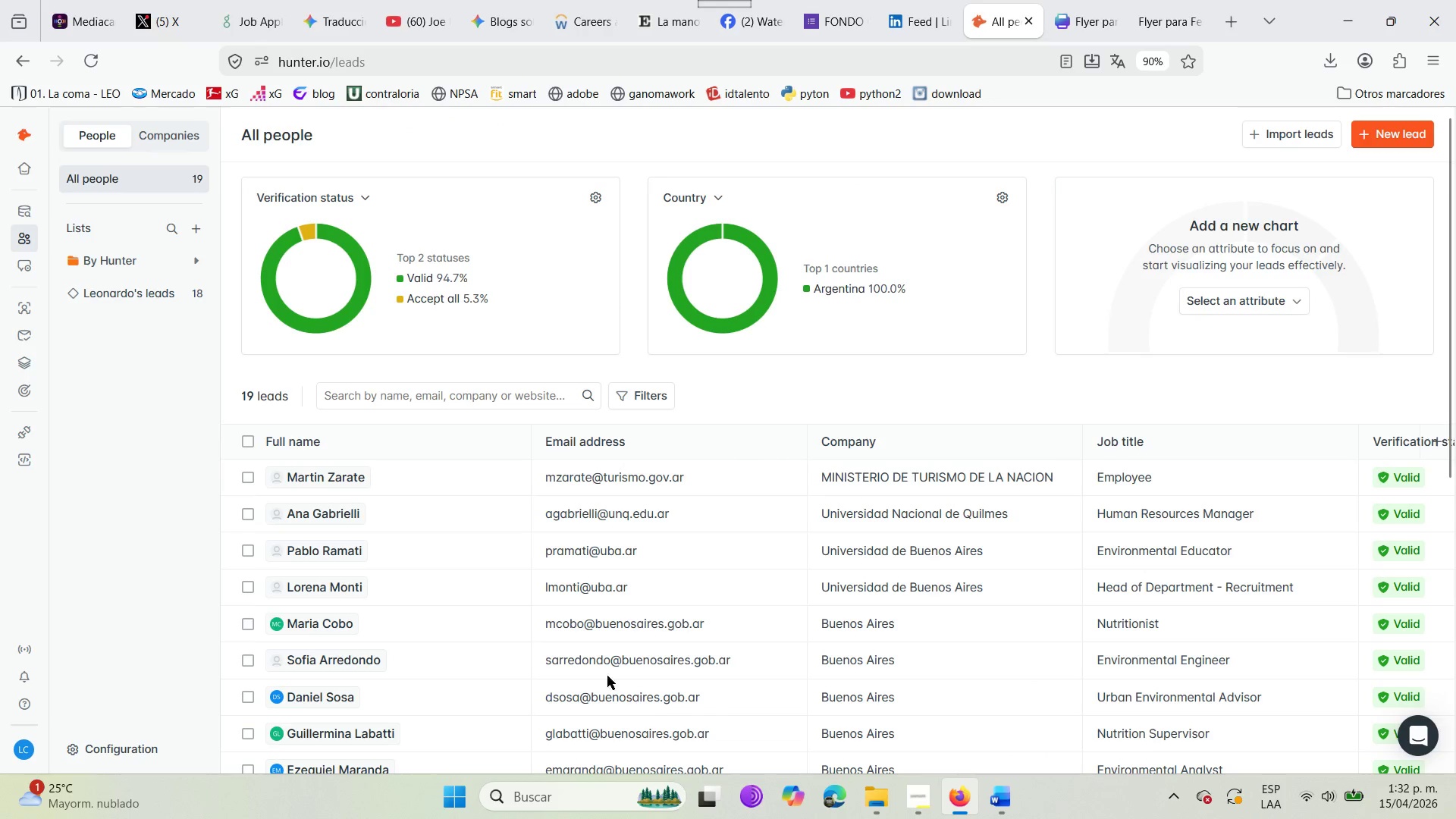 
scroll: coordinate [703, 554], scroll_direction: down, amount: 2.0
 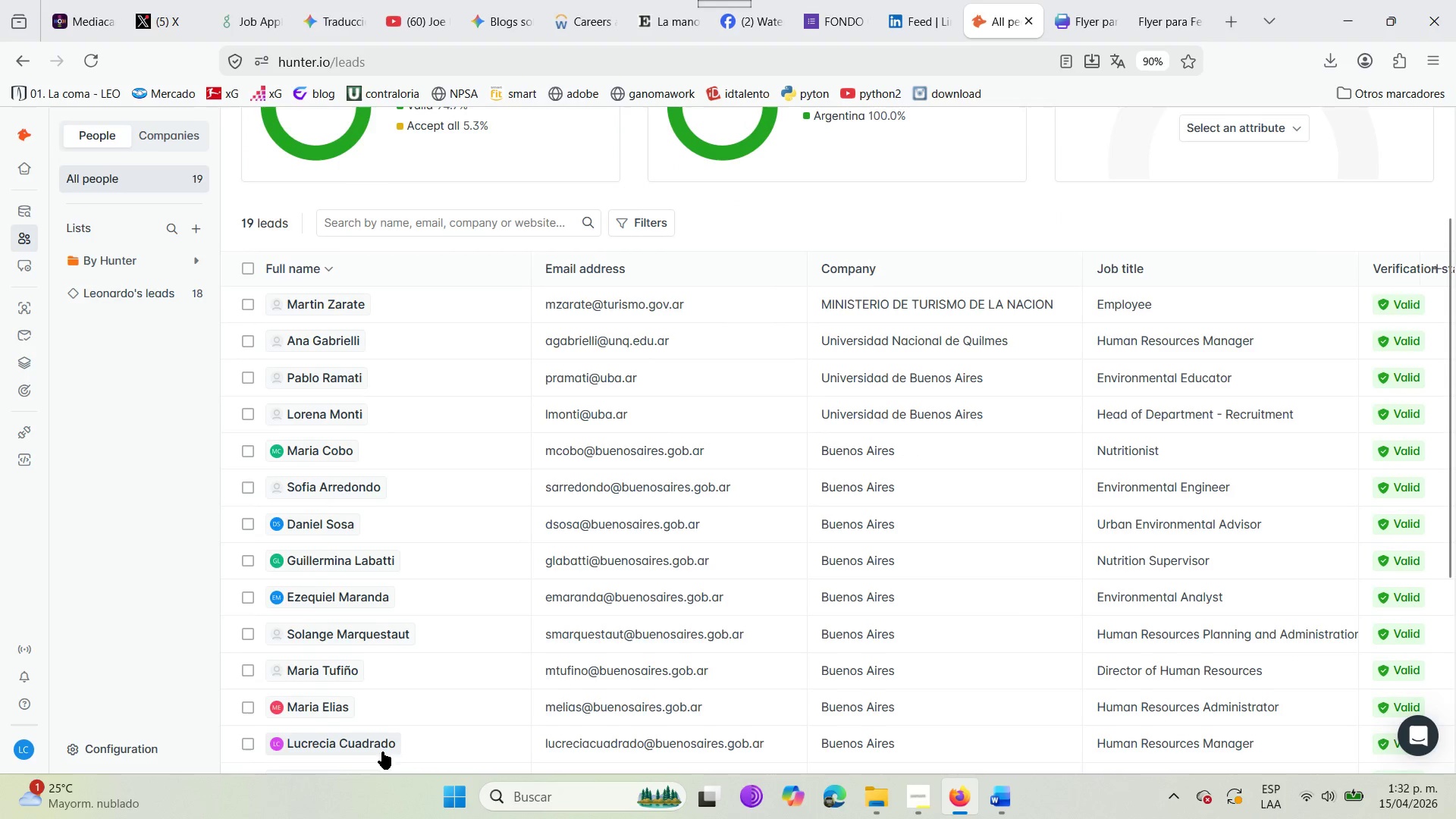 
scroll: coordinate [559, 707], scroll_direction: up, amount: 2.0
 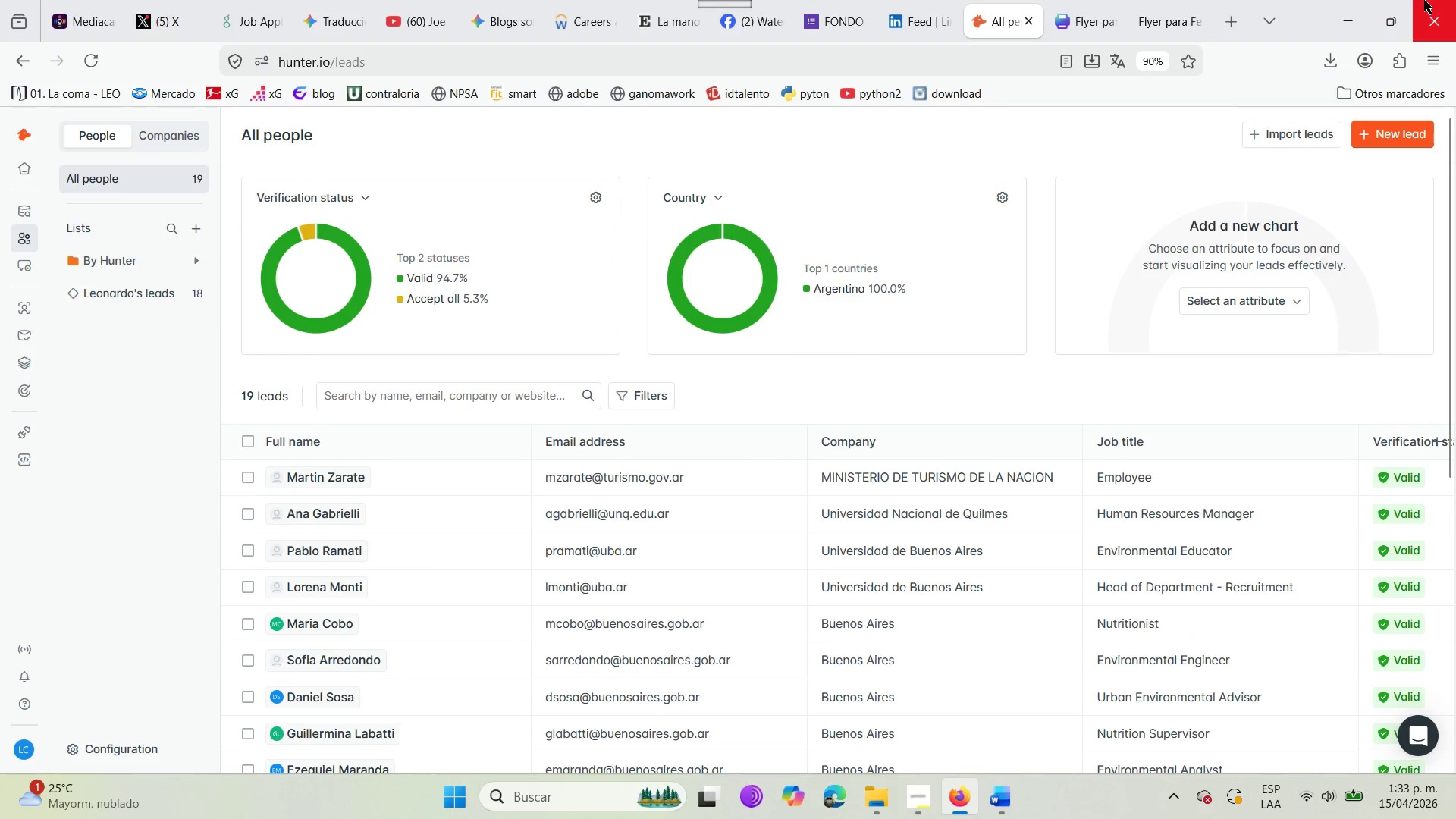 
left_click([1376, 8])
 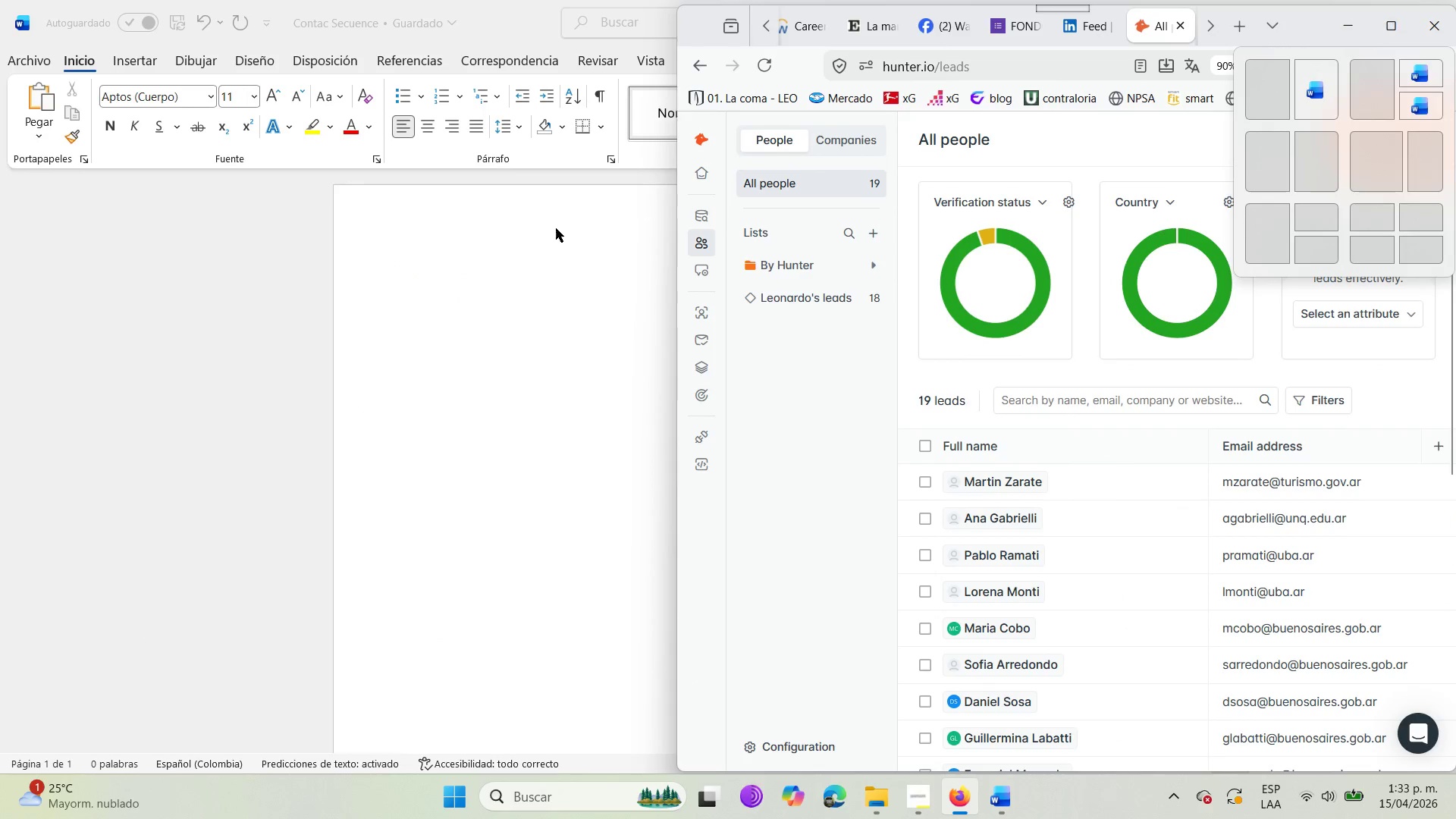 
left_click([531, 258])
 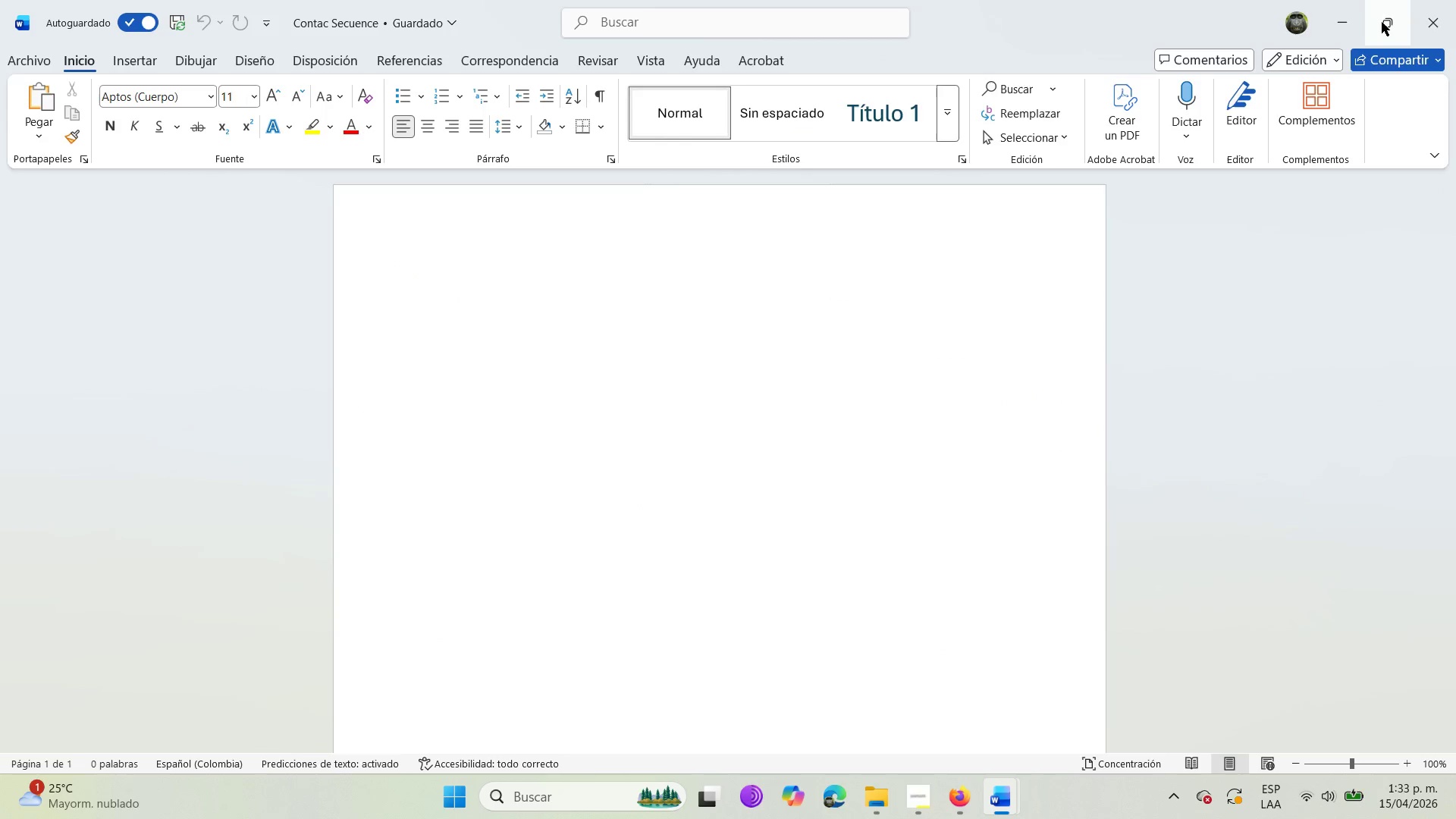 
left_click([1384, 23])
 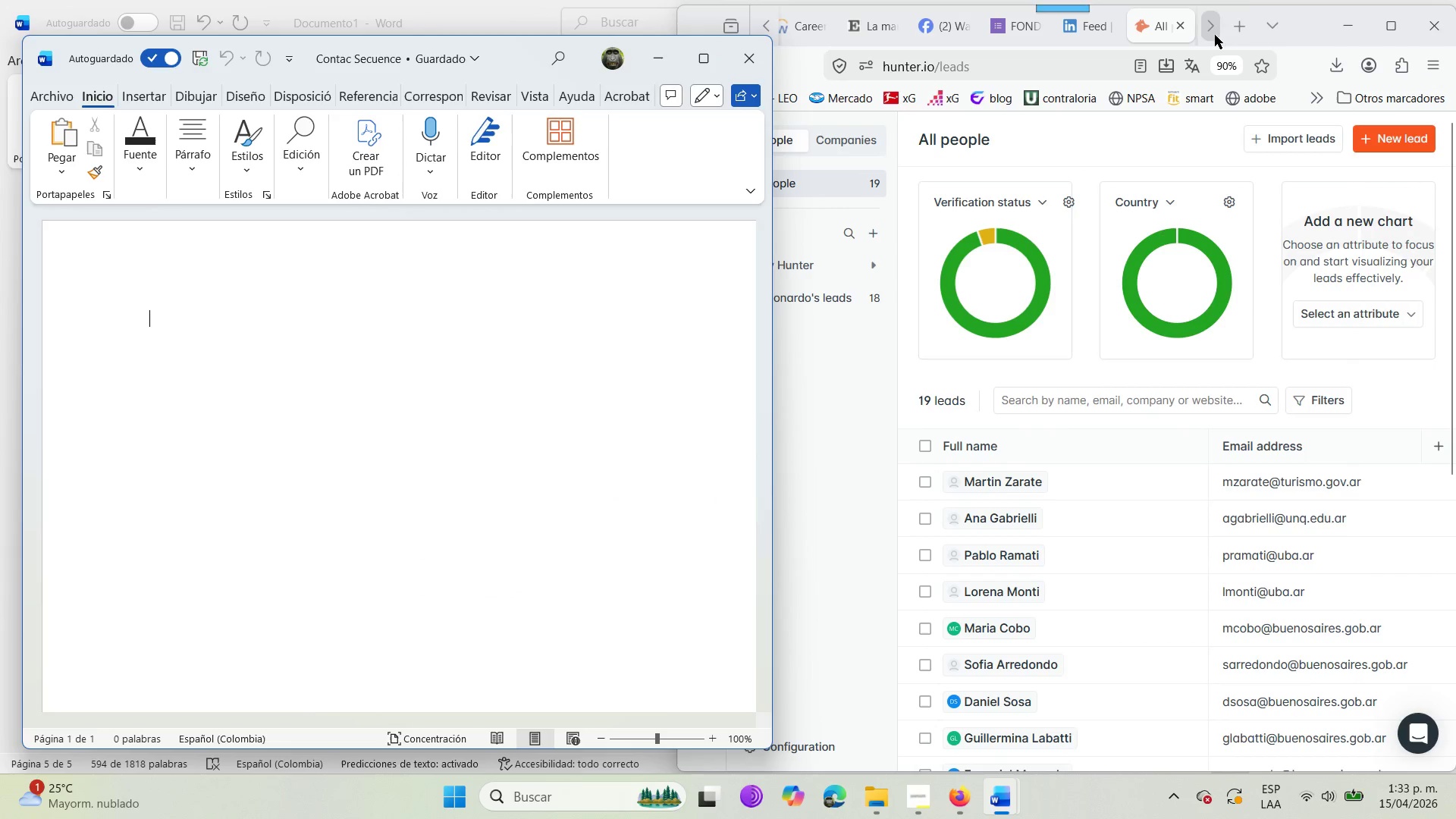 
left_click_drag(start_coordinate=[1303, 27], to_coordinate=[1314, 29])
 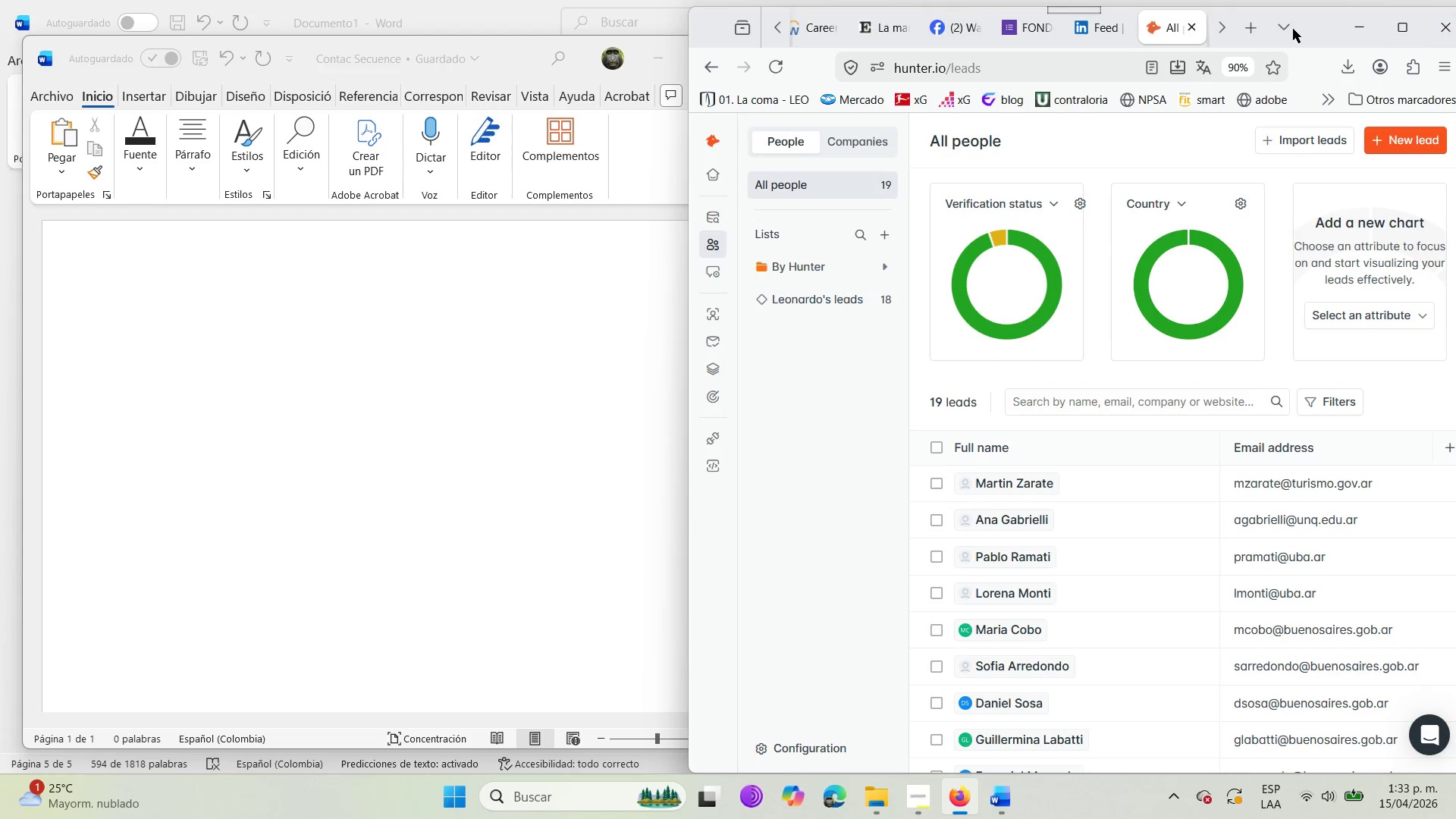 
wait(5.33)
 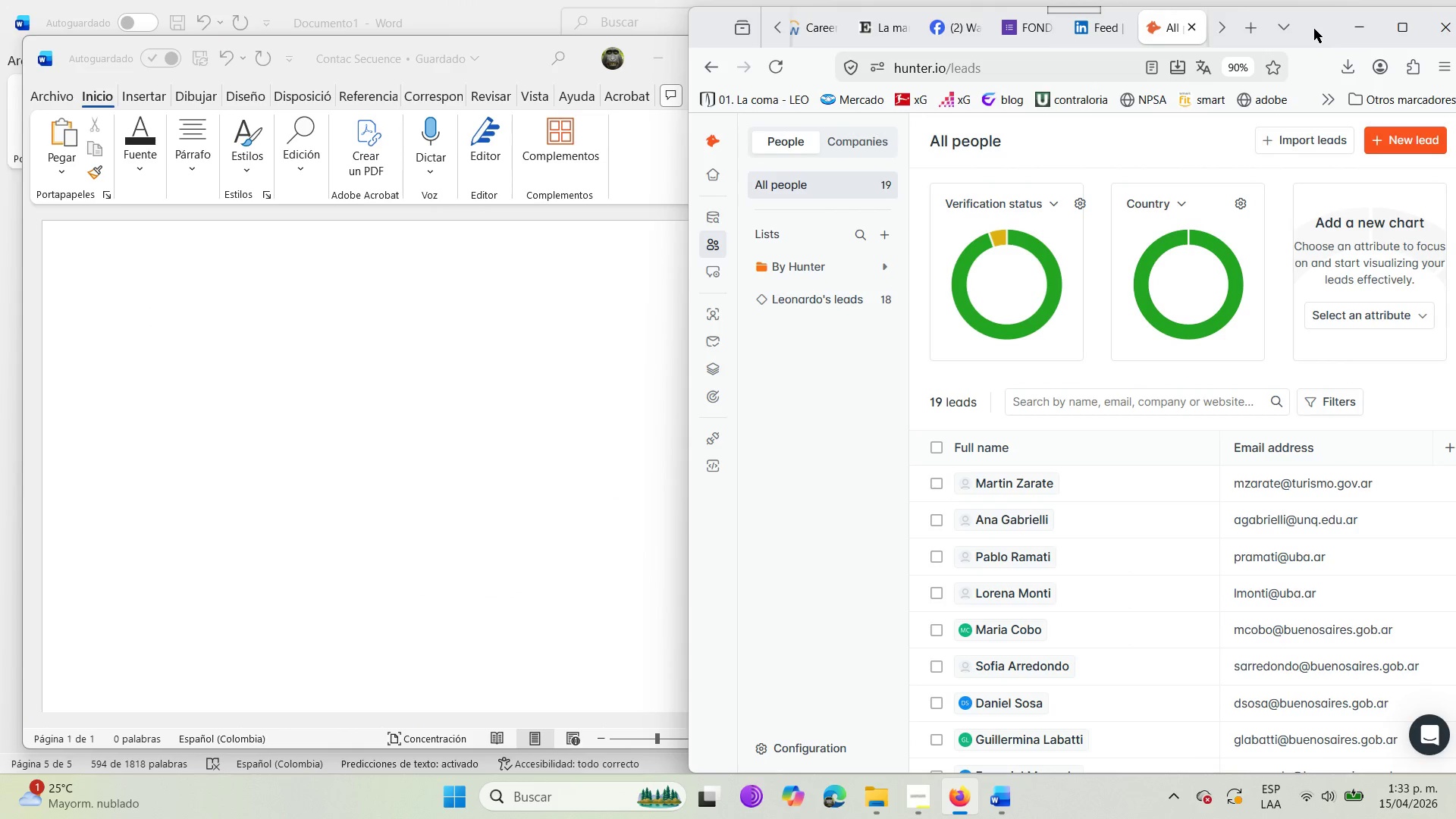 
left_click([138, 306])
 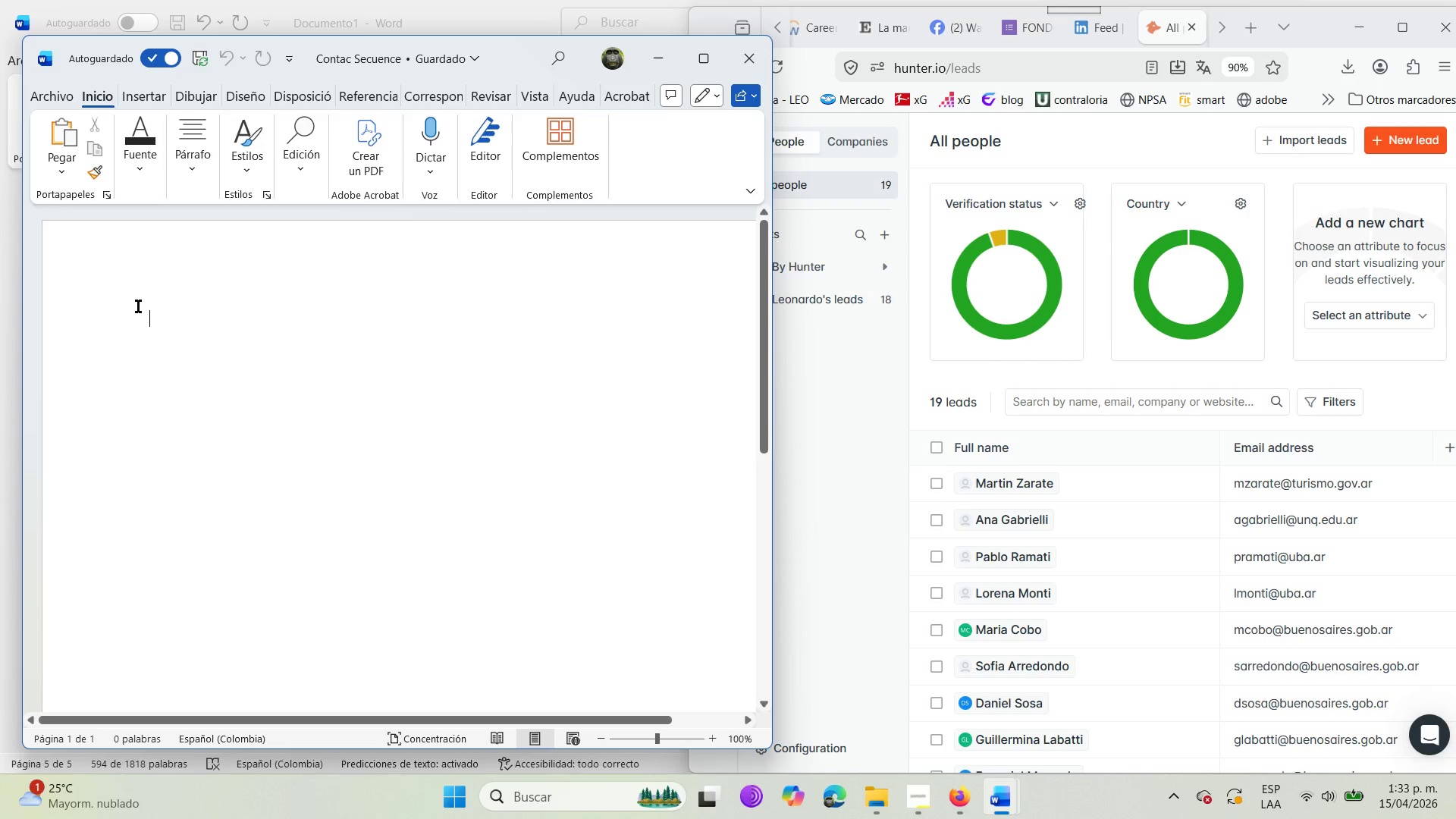 
type(Mae)
key(Backspace)
type(rt;in )
 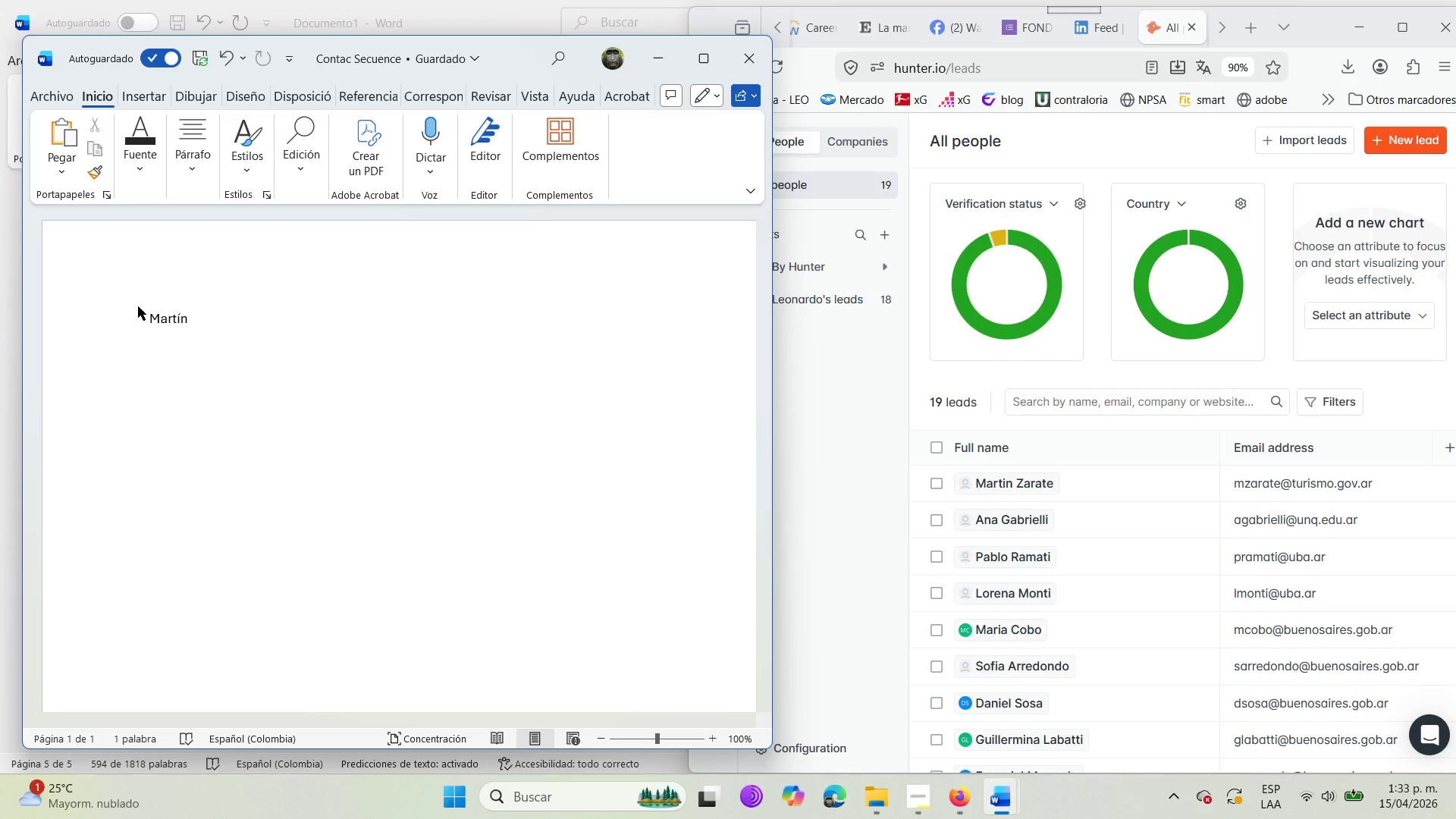 
wait(9.27)
 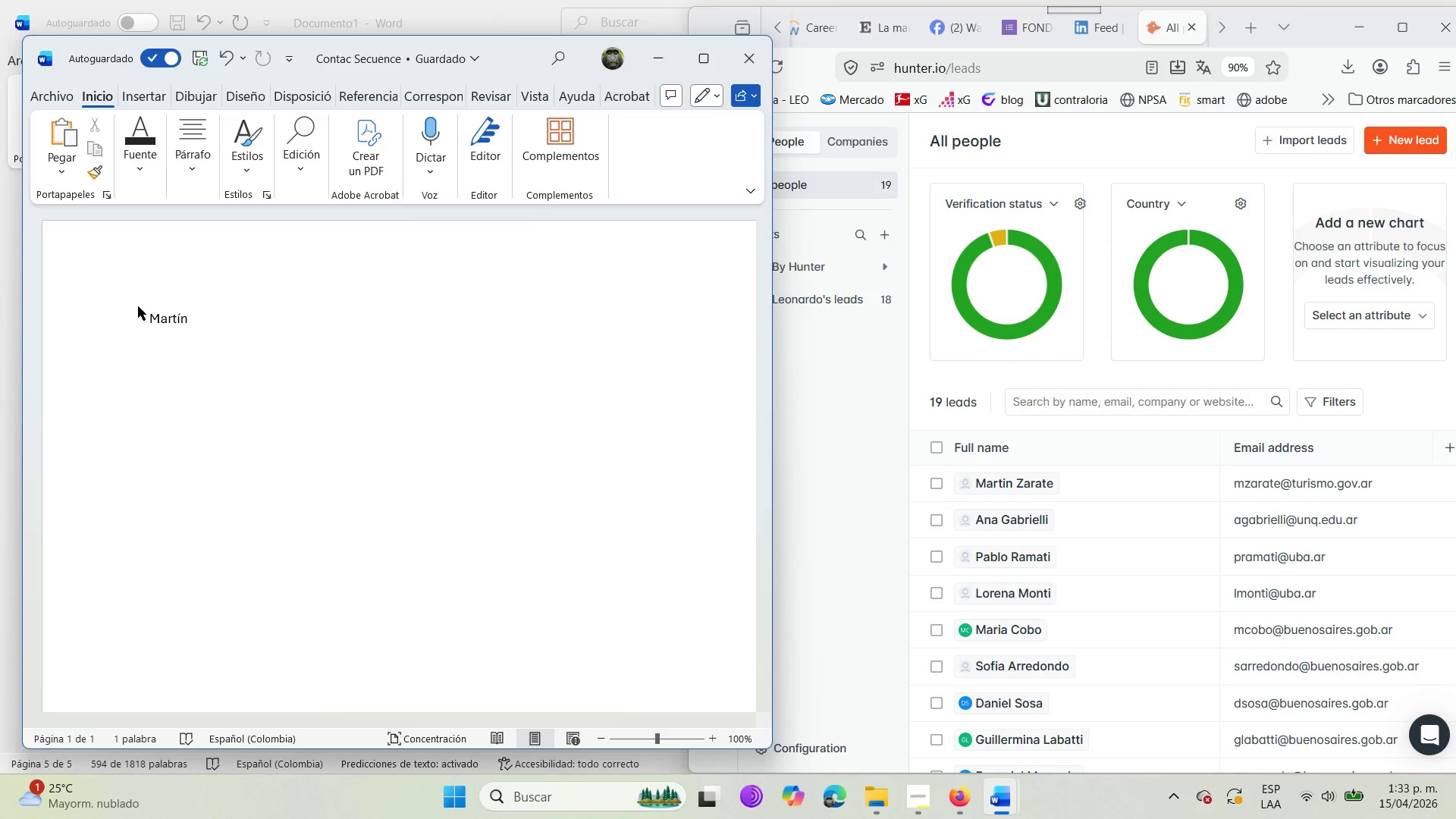 
left_click([940, 805])
 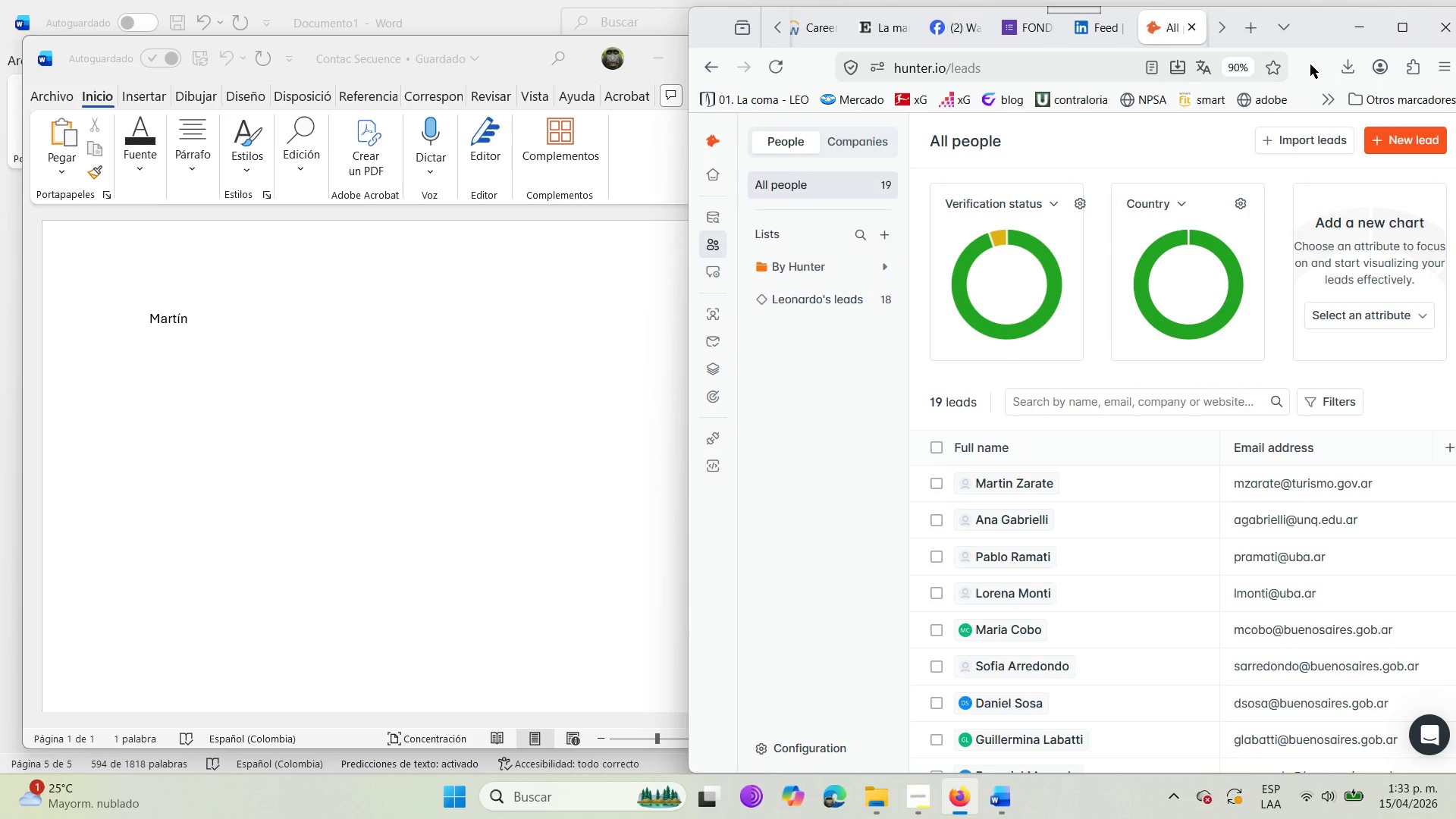 
left_click([1262, 36])
 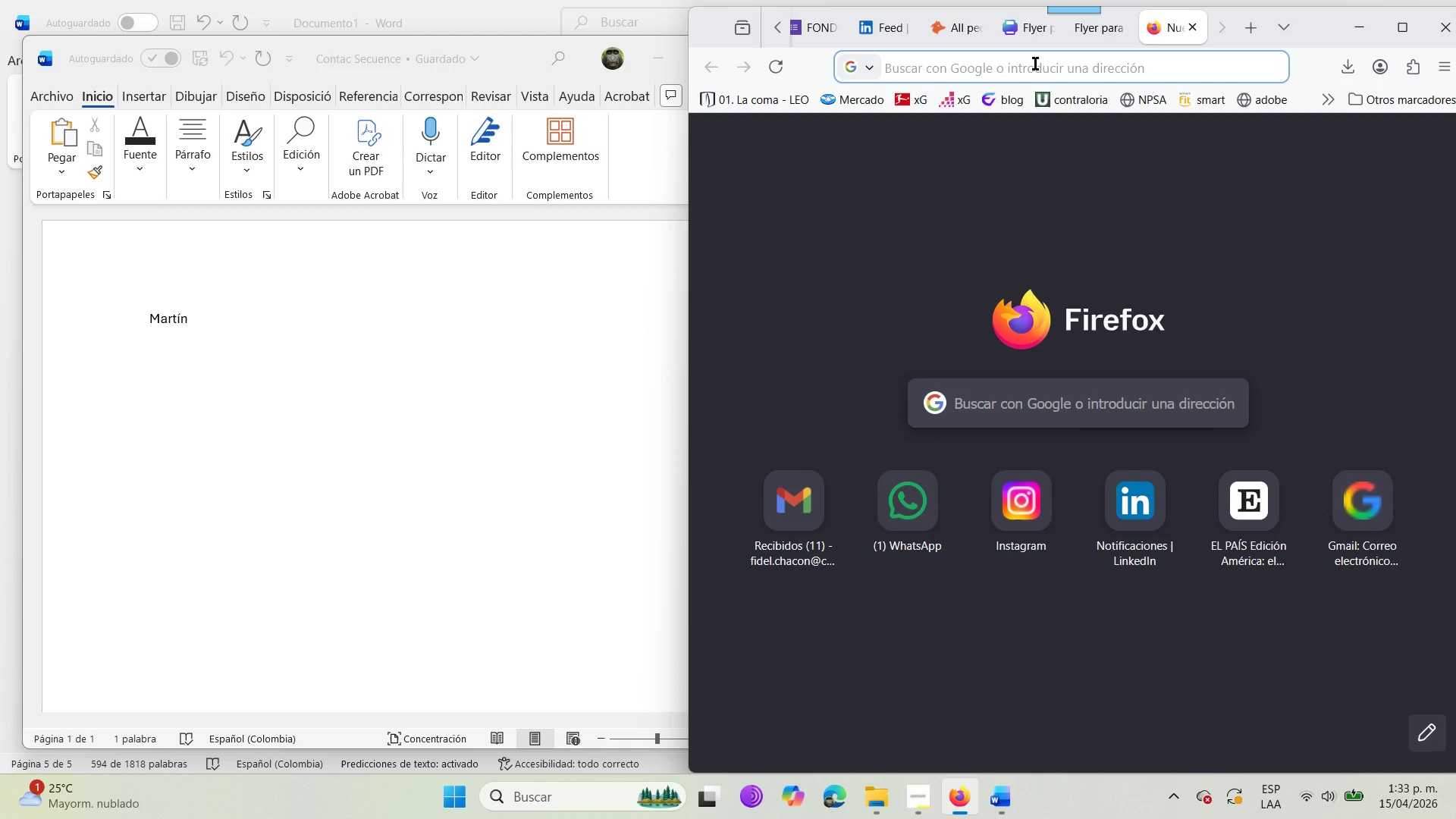 
left_click([1035, 64])
 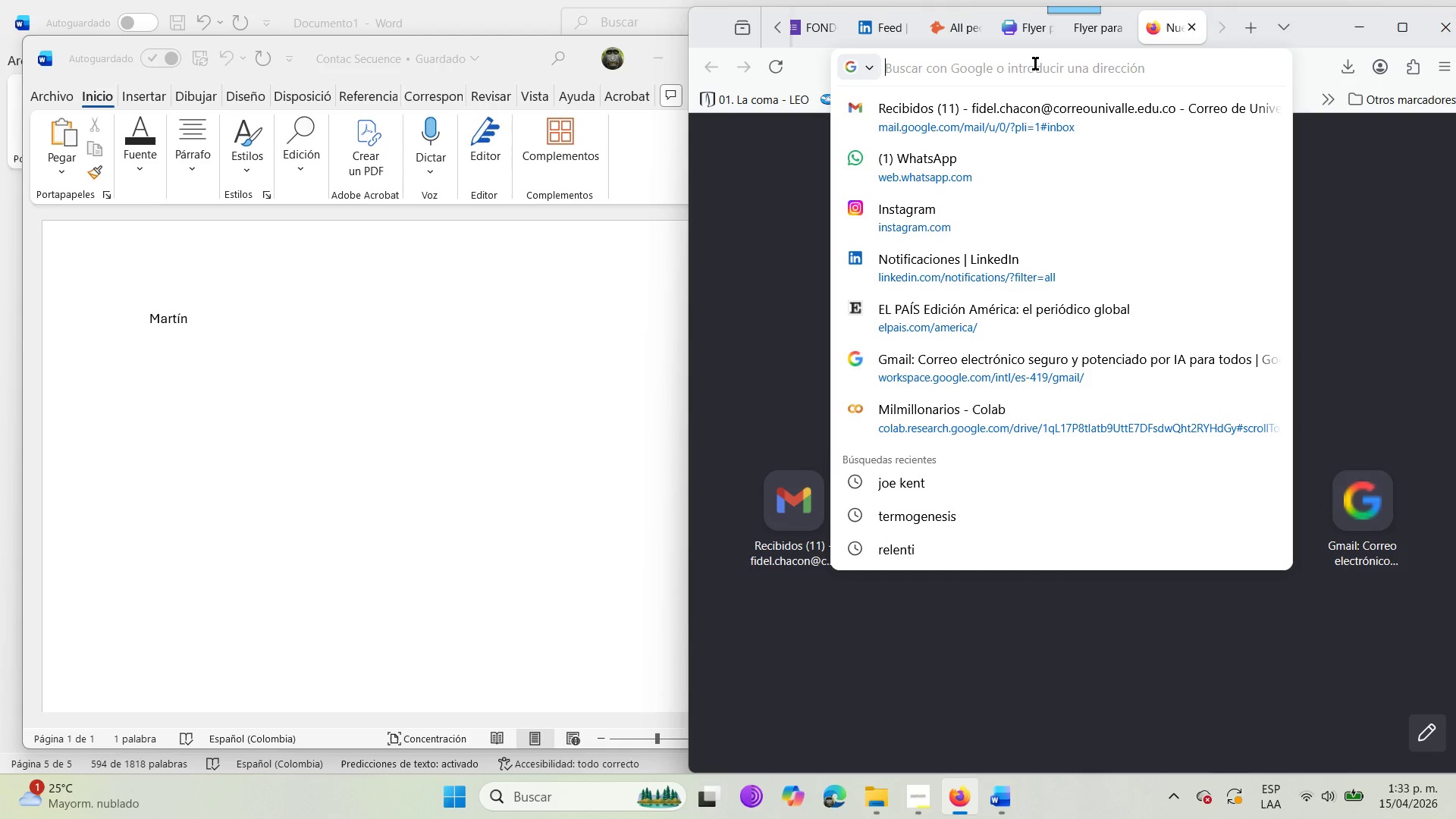 
type(gobierno buenos aires)
 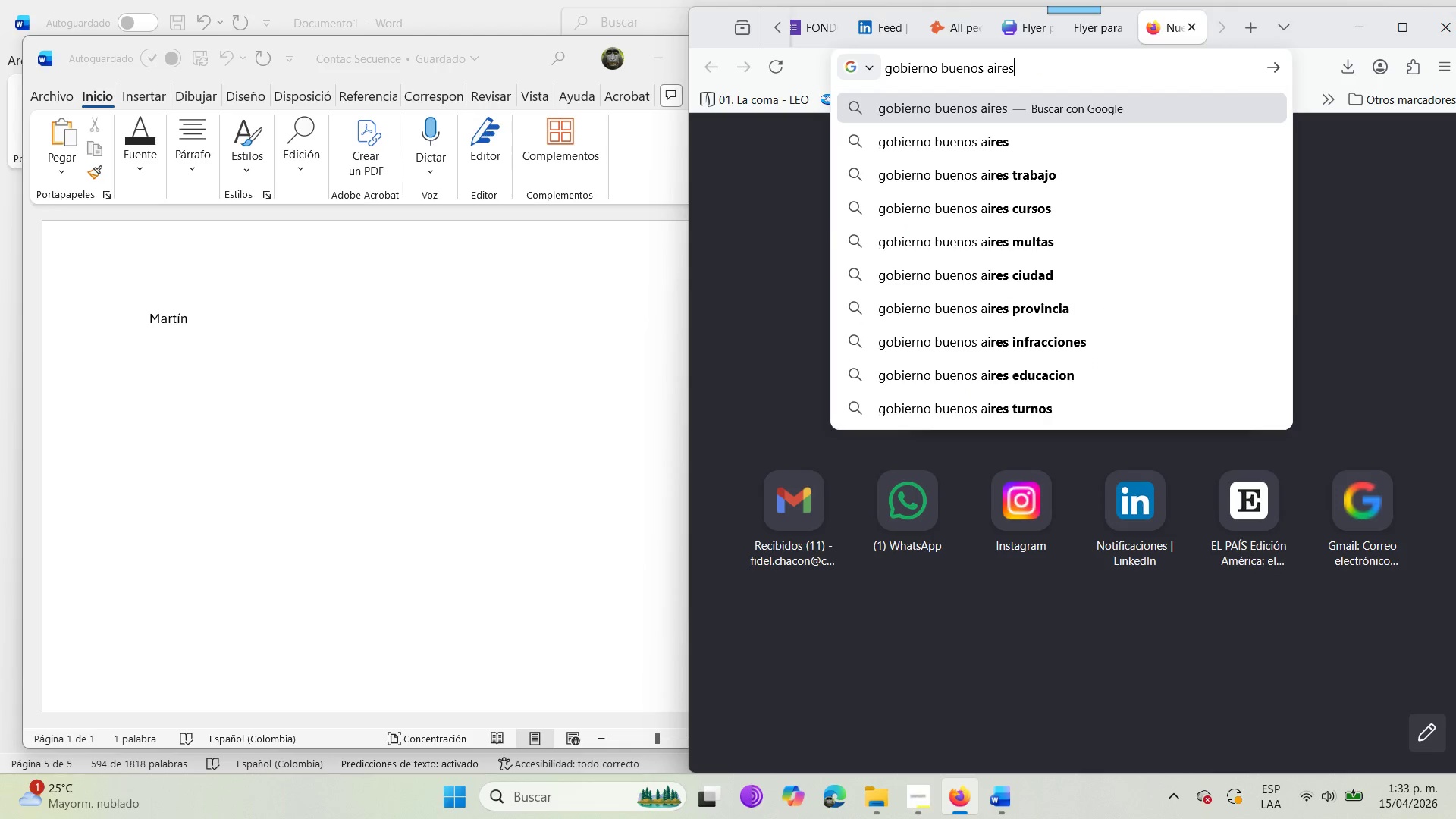 
key(Enter)
 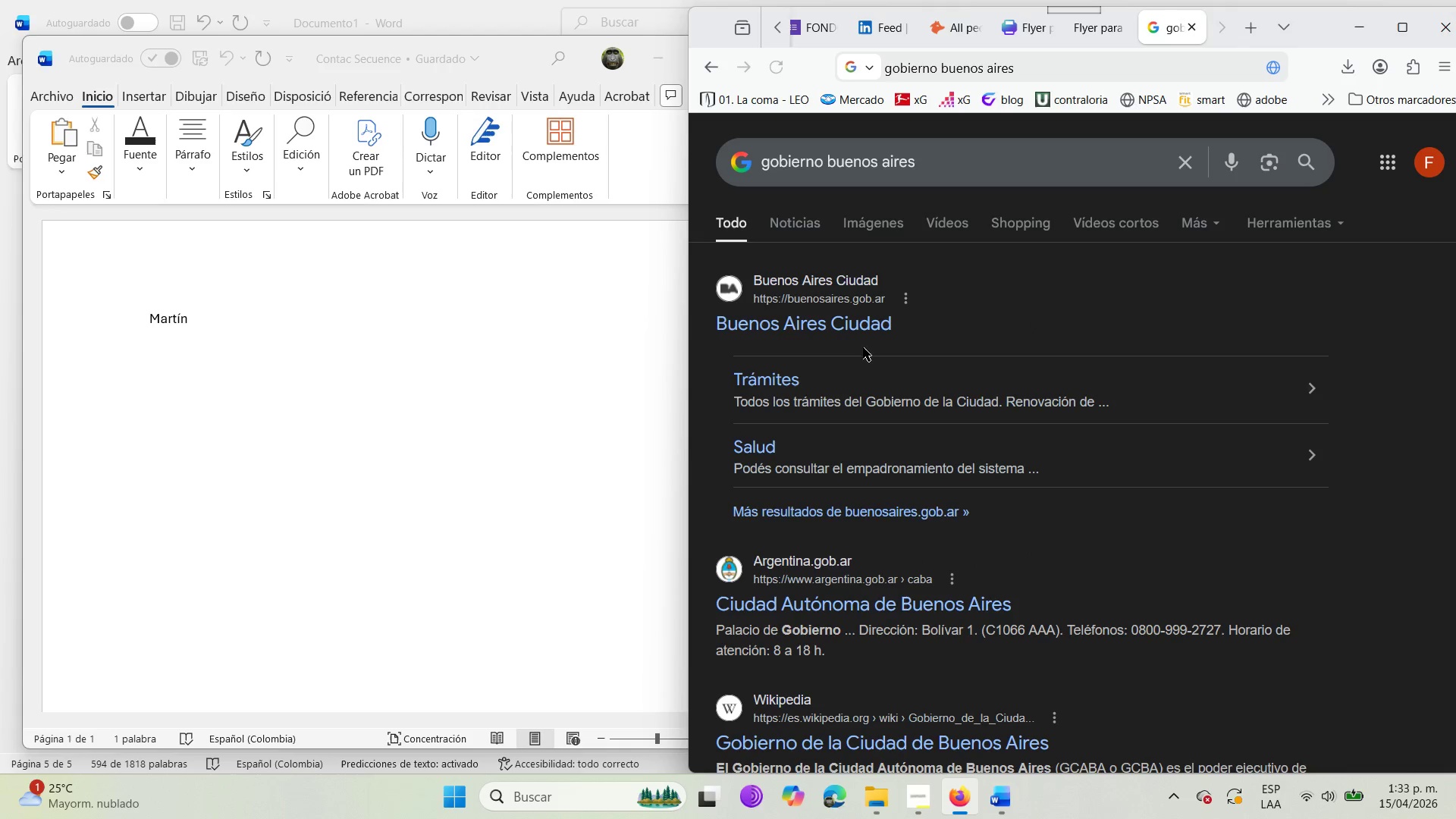 
left_click([842, 332])
 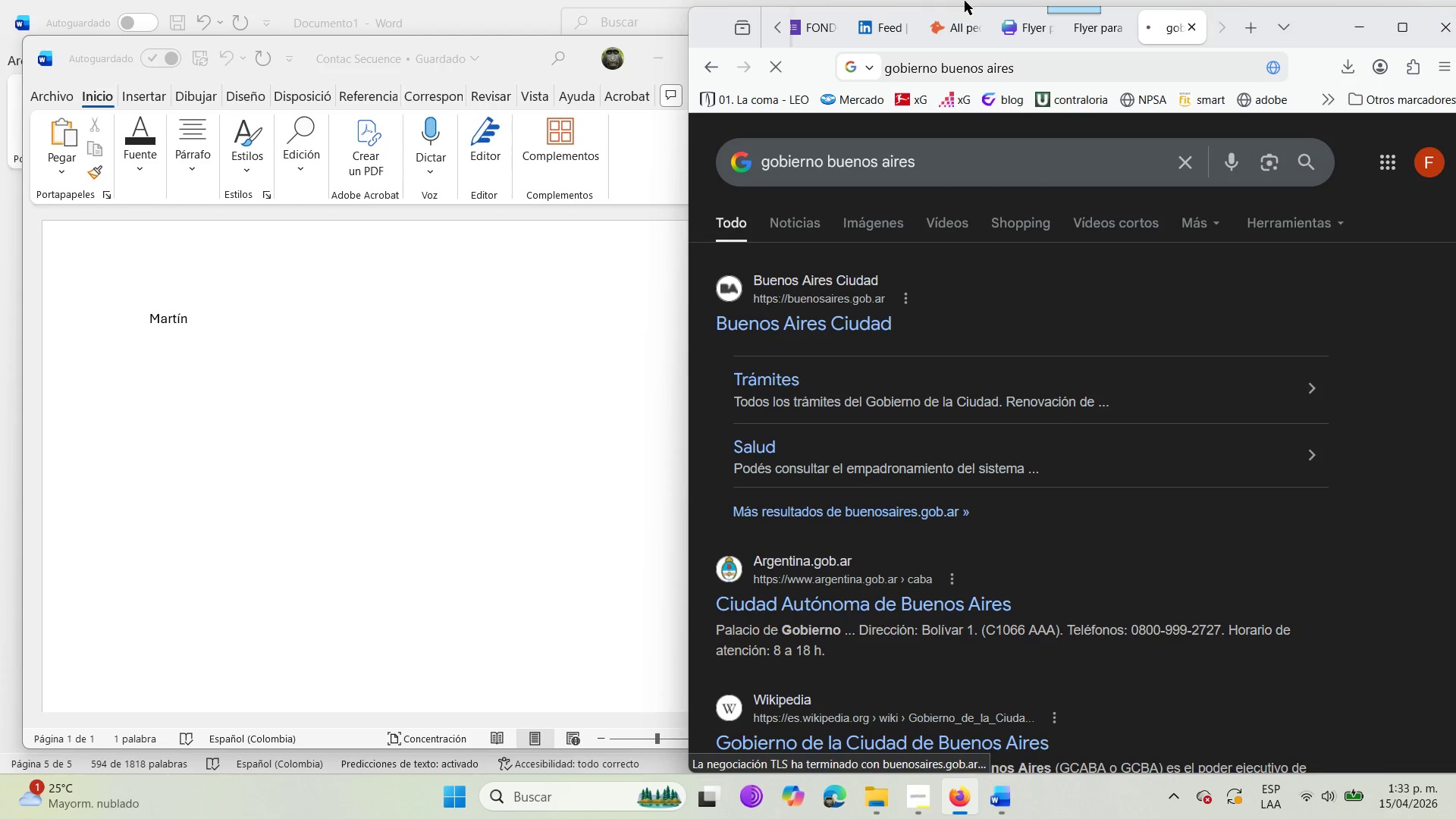 
left_click([956, 20])
 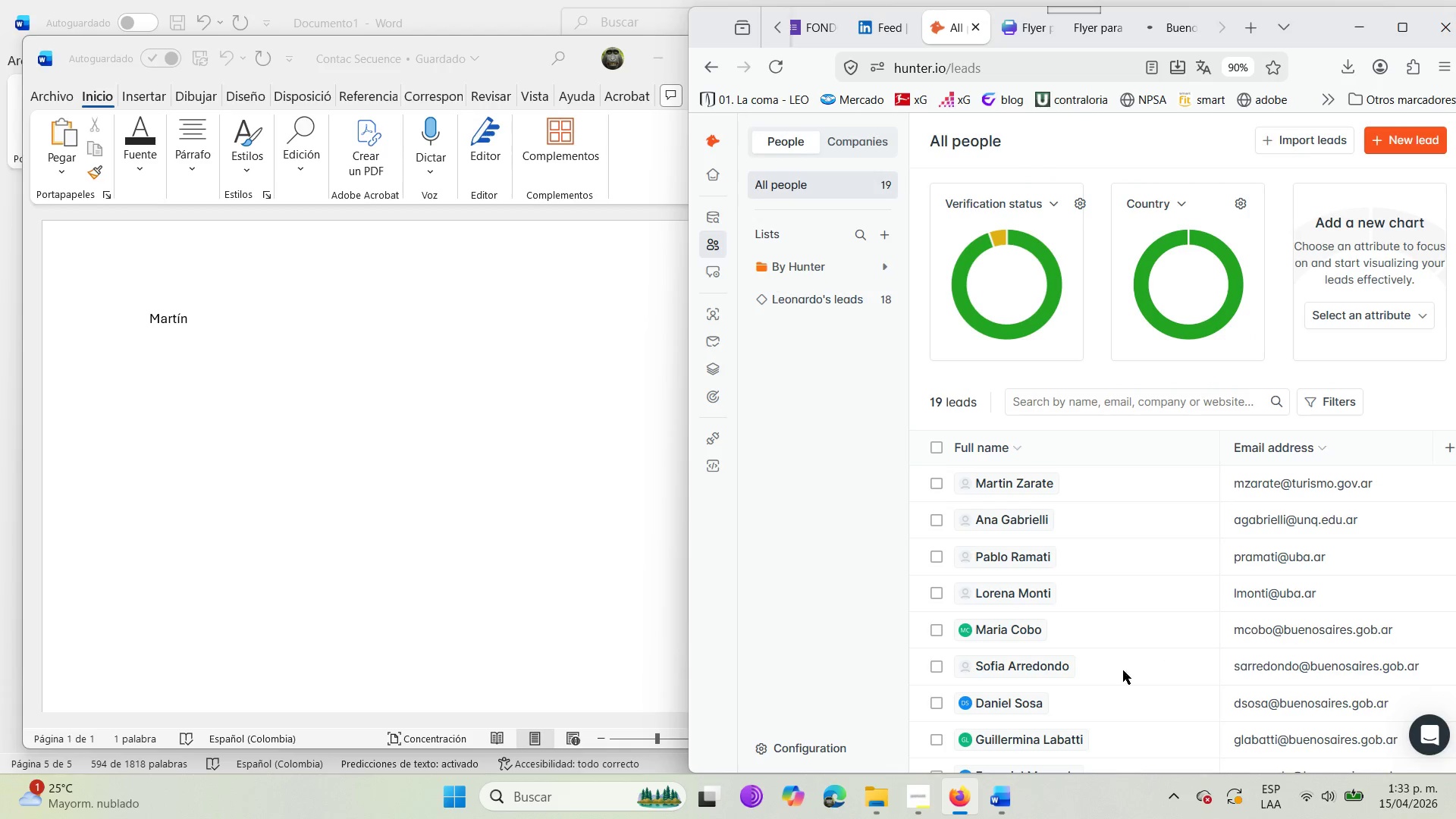 
left_click([1419, 25])
 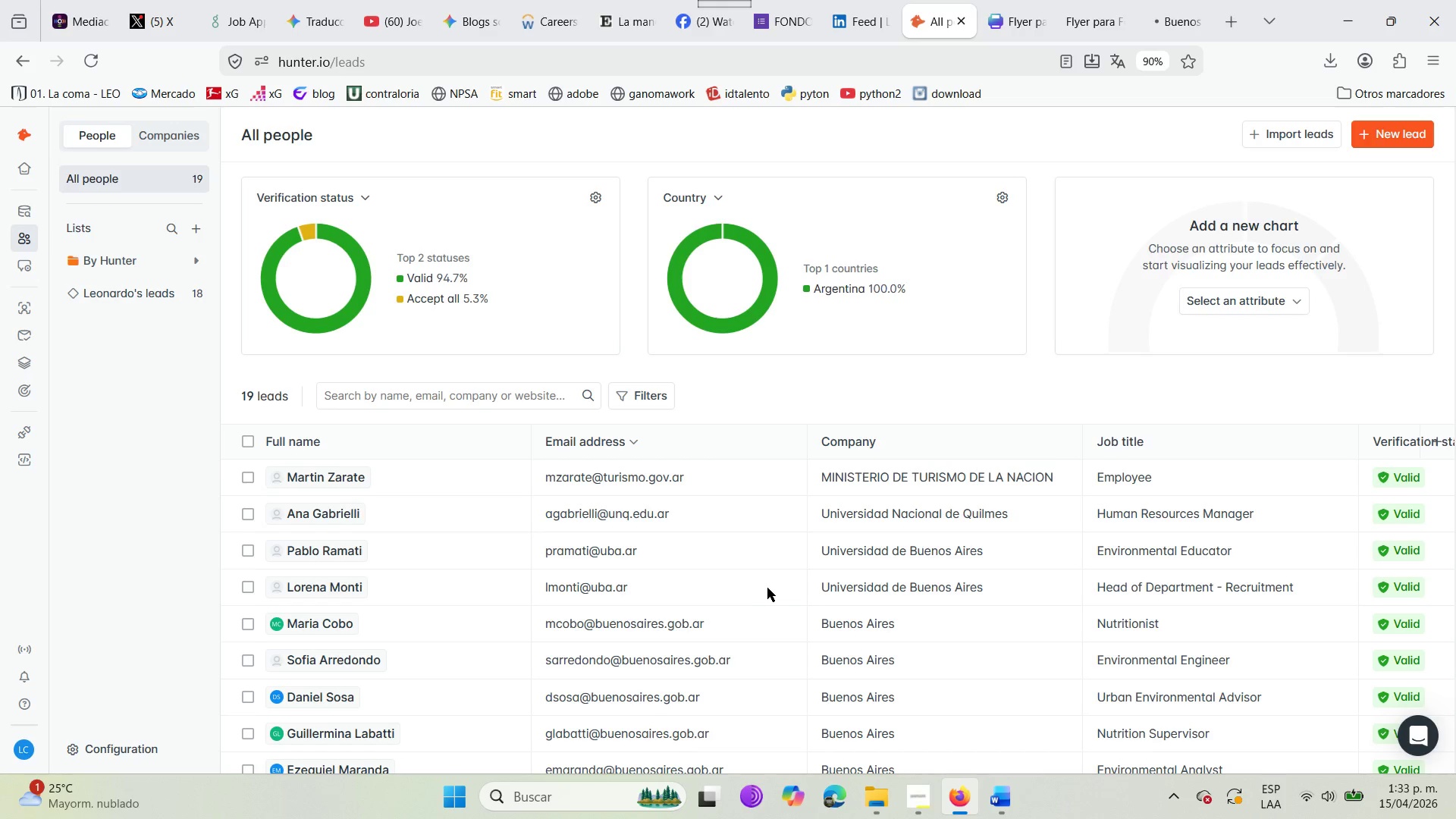 
wait(7.67)
 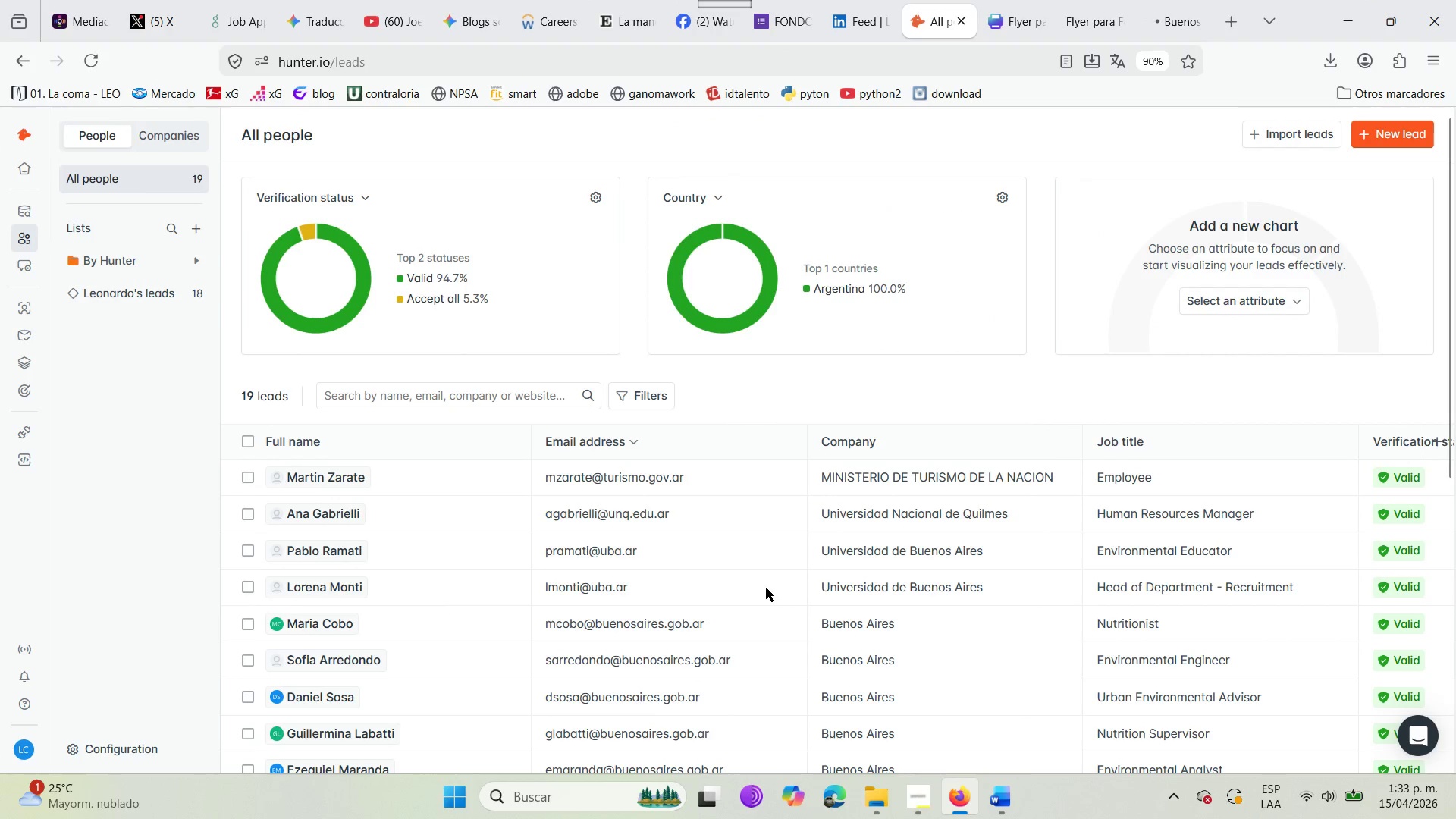 
scroll: coordinate [767, 588], scroll_direction: down, amount: 2.0
 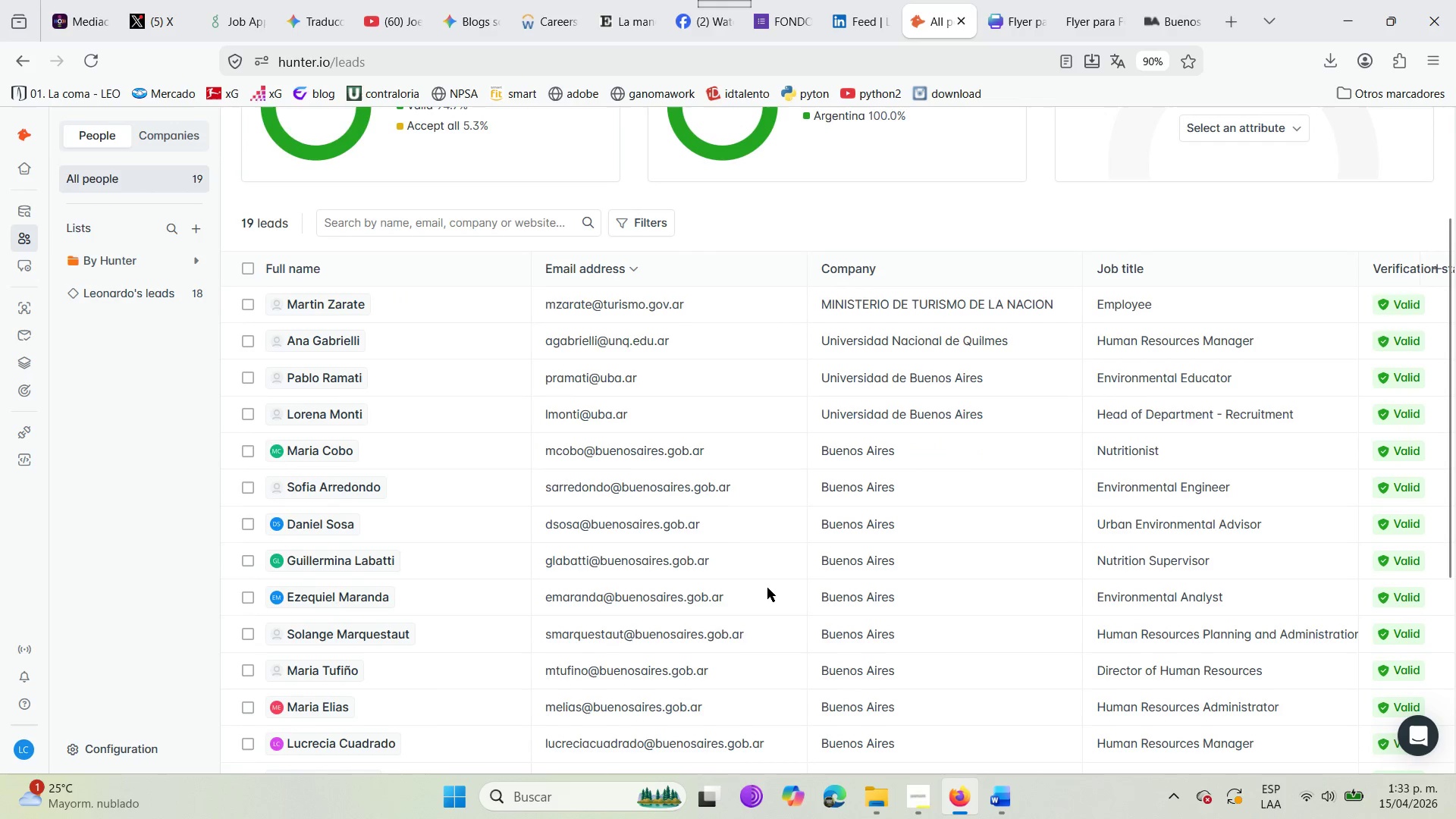 
mouse_move([1145, 35])
 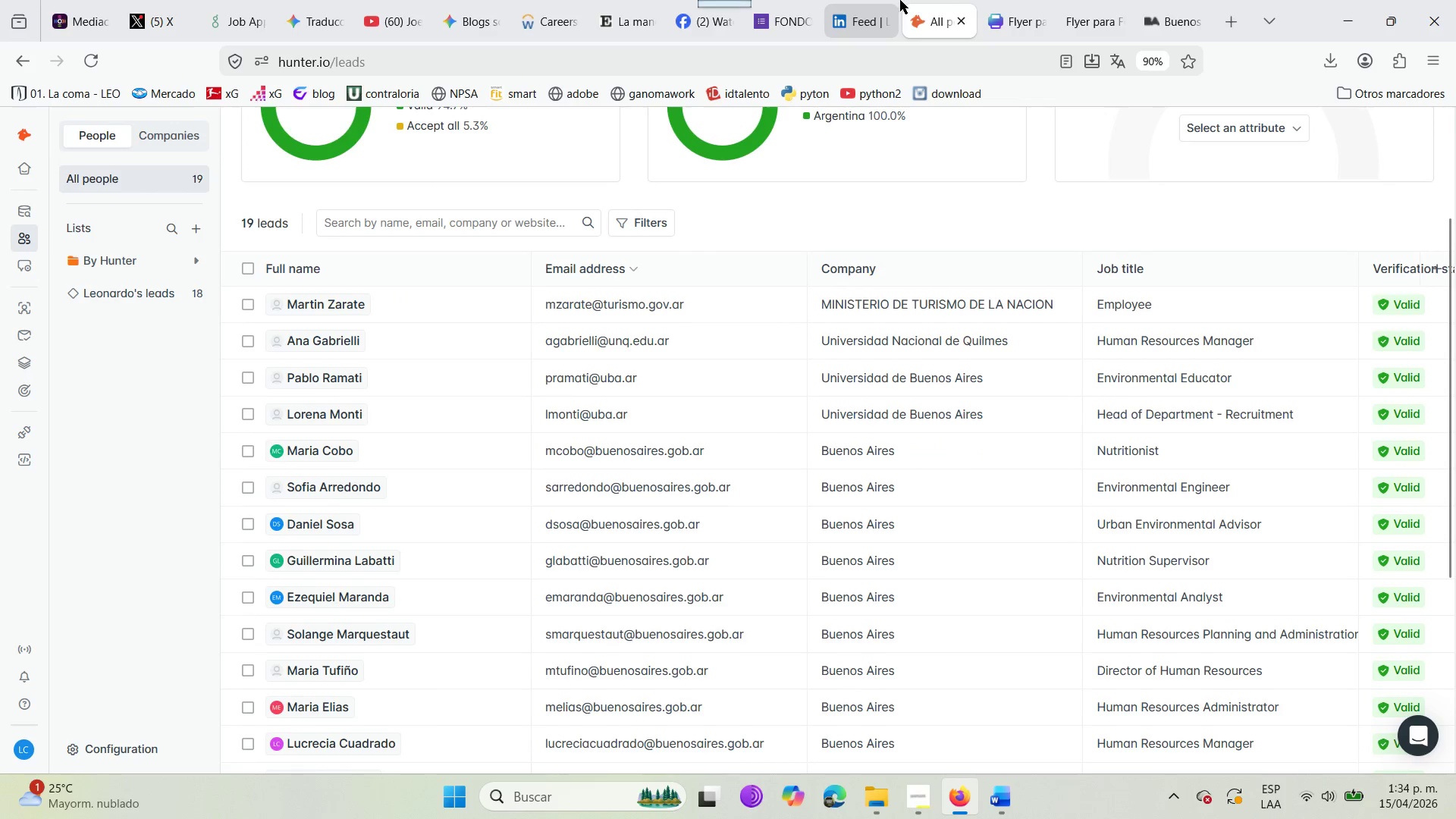 
mouse_move([997, 805])
 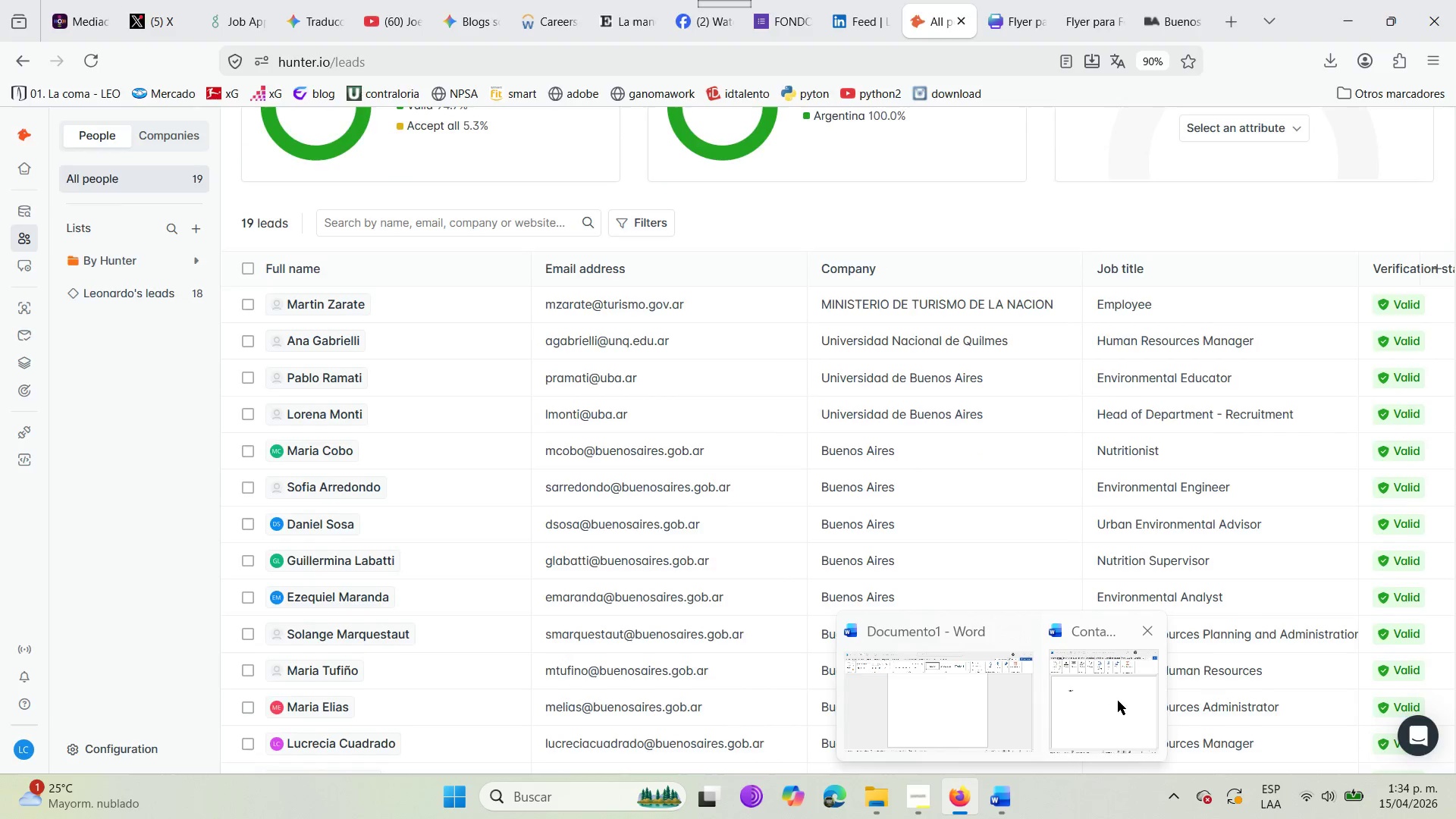 
left_click([1004, 700])
 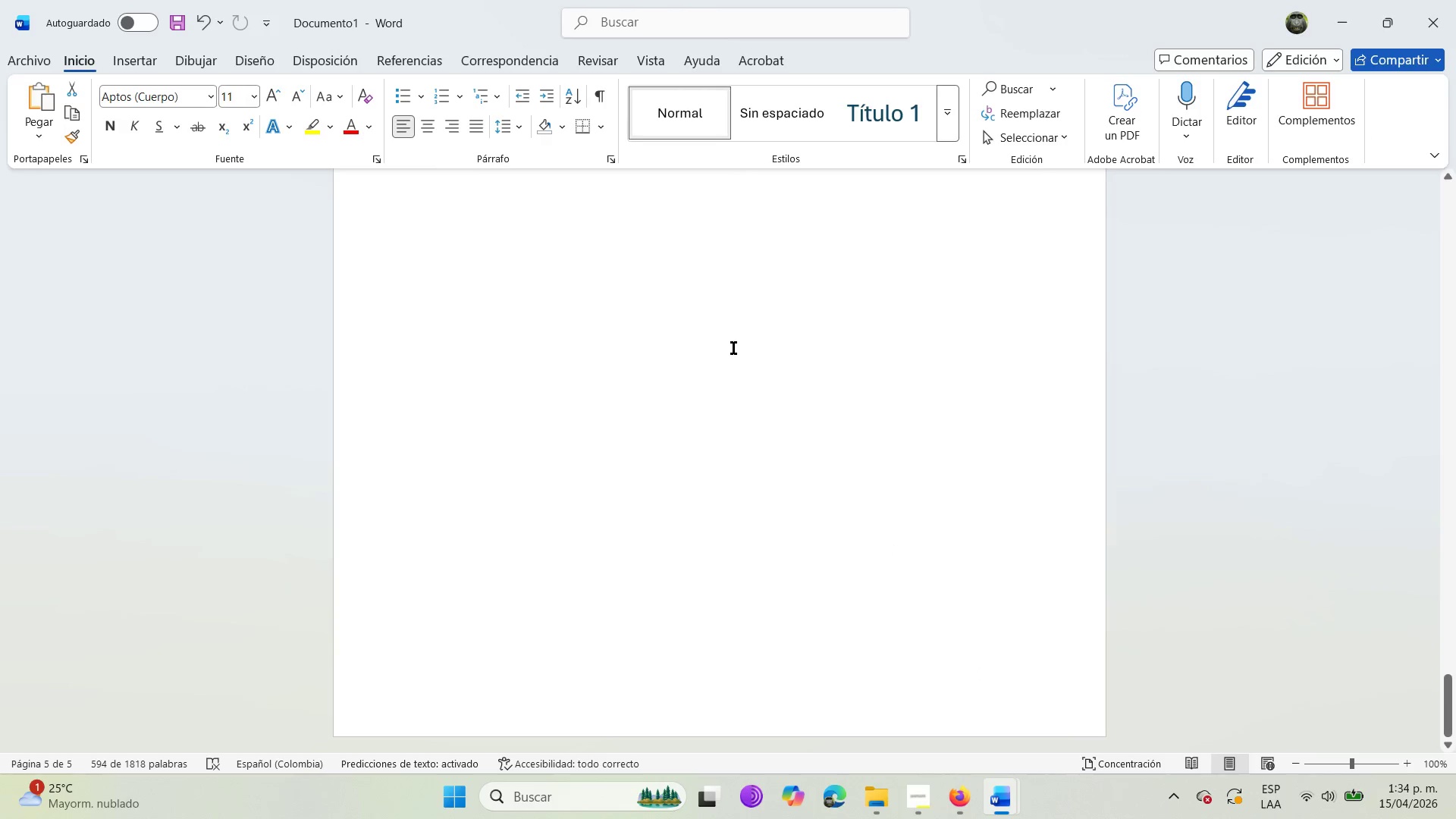 
scroll: coordinate [749, 383], scroll_direction: down, amount: 15.0
 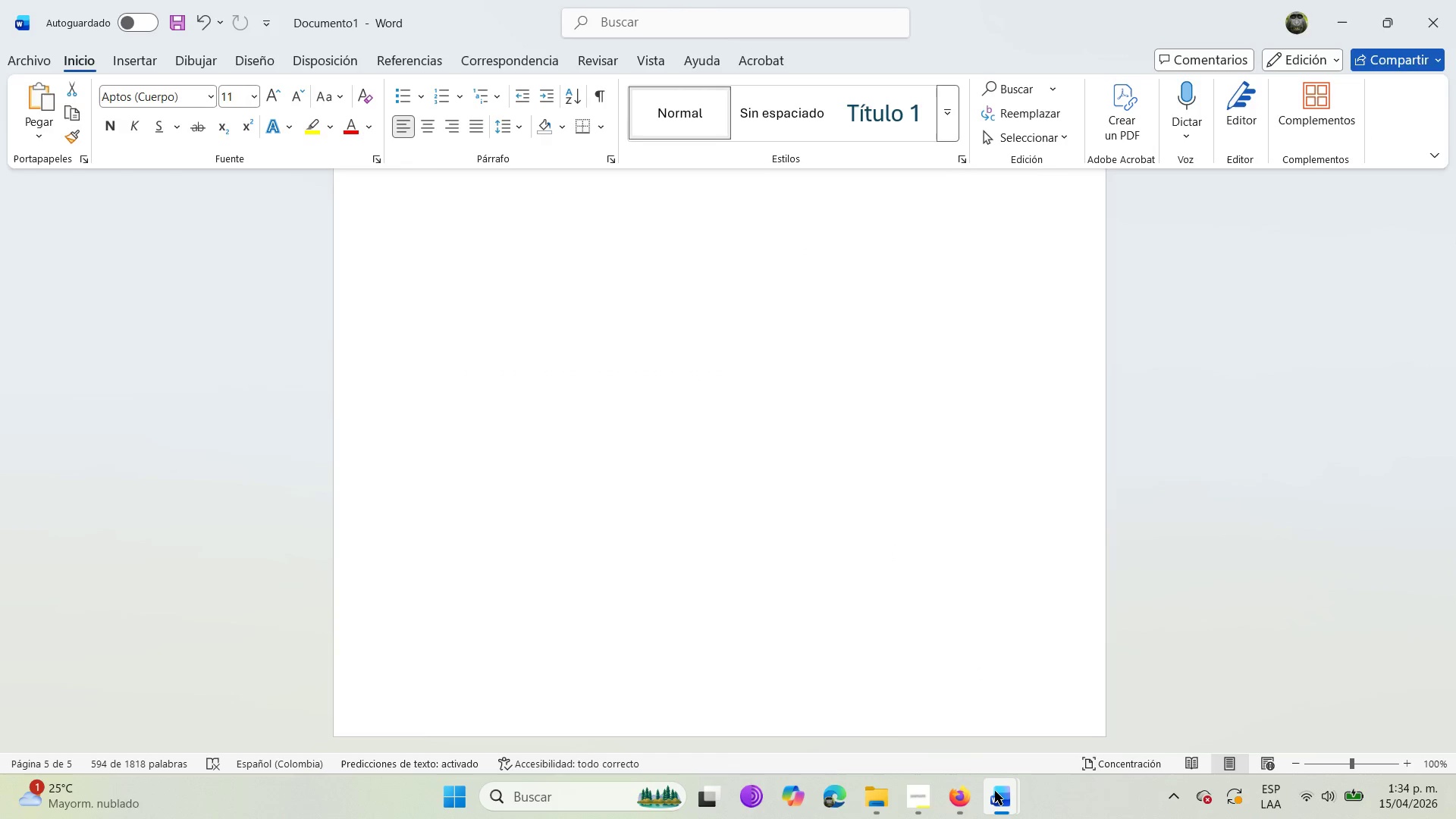 
left_click([995, 791])
 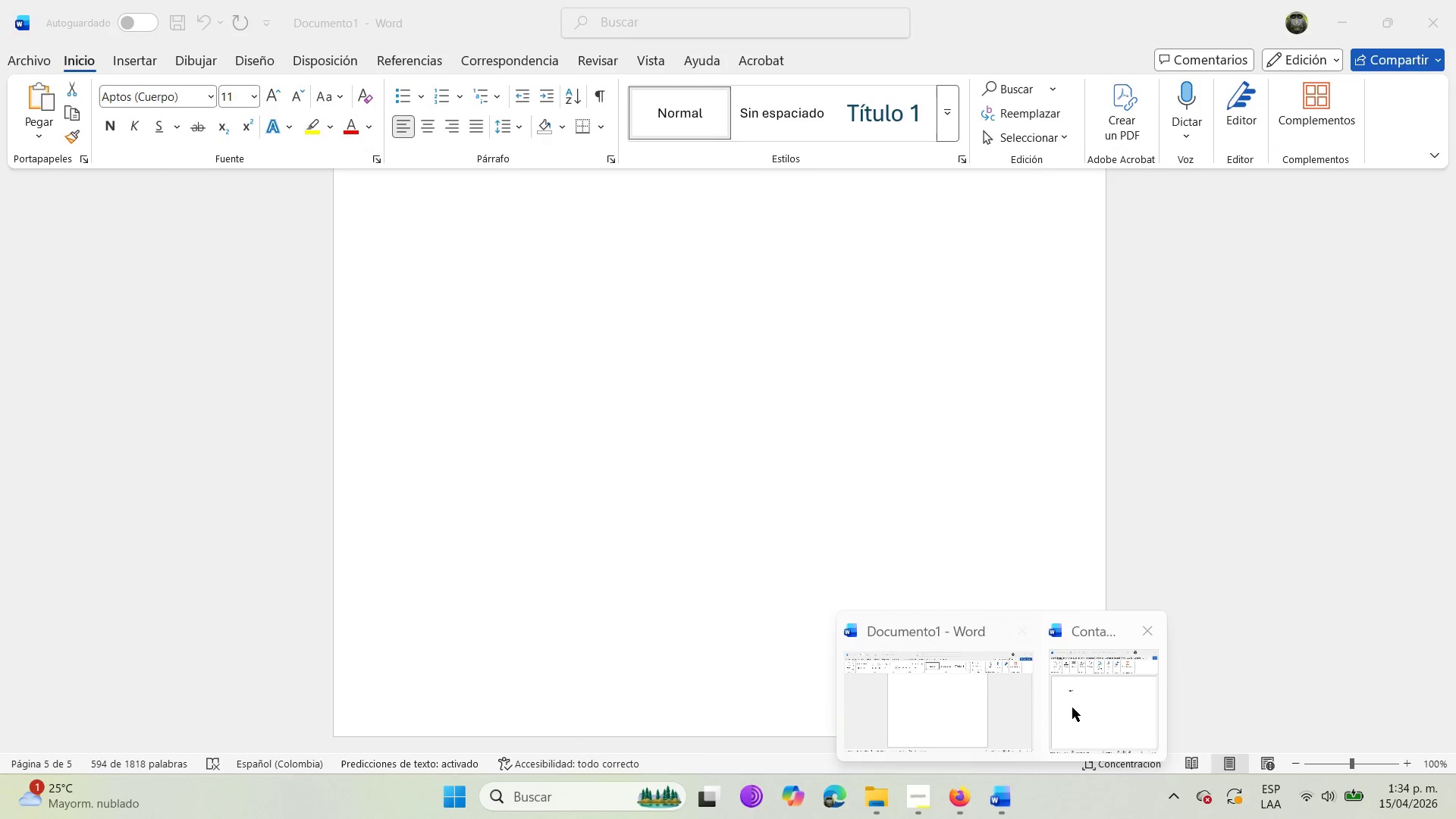 
left_click([1090, 704])
 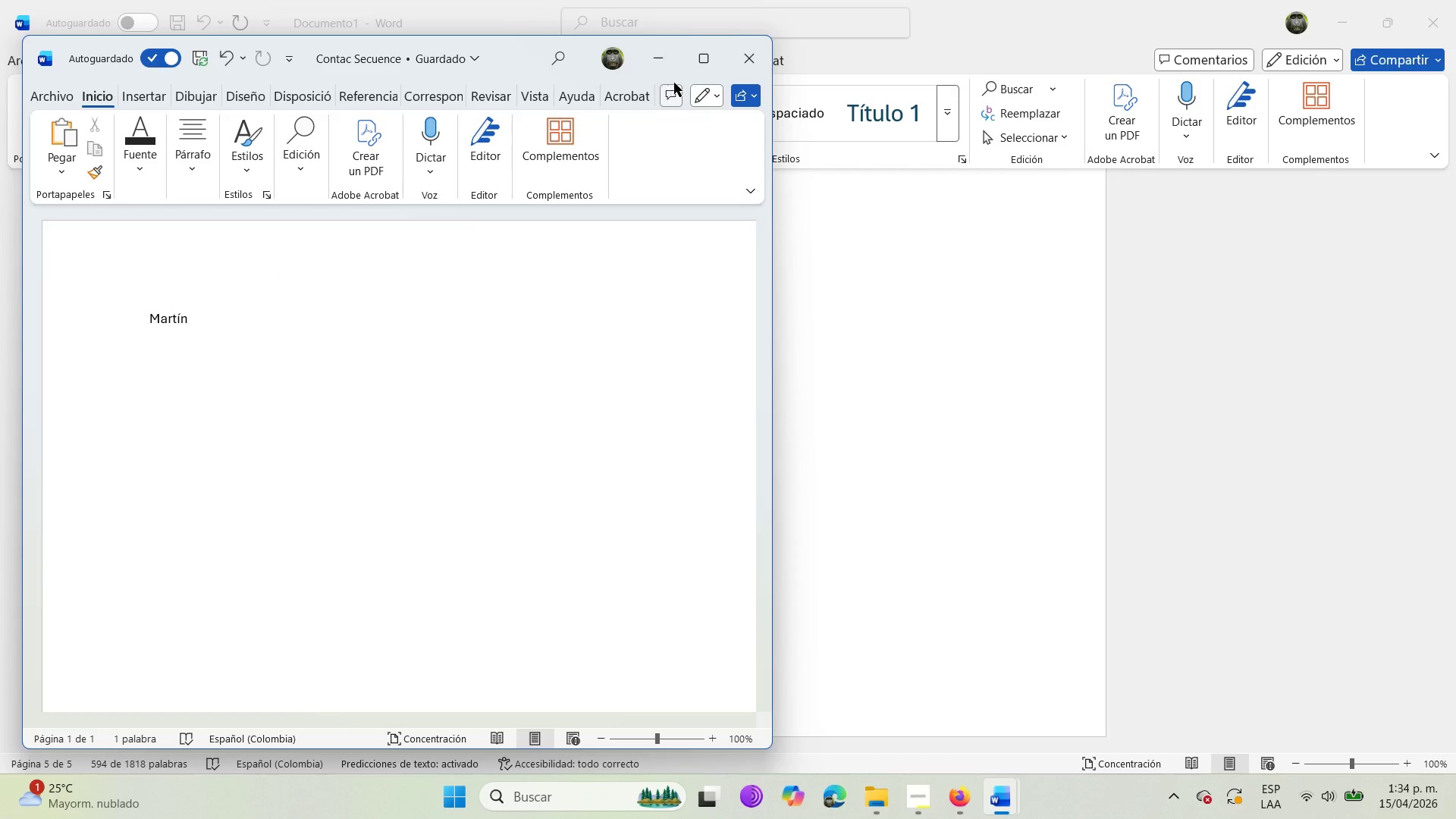 
left_click([723, 55])
 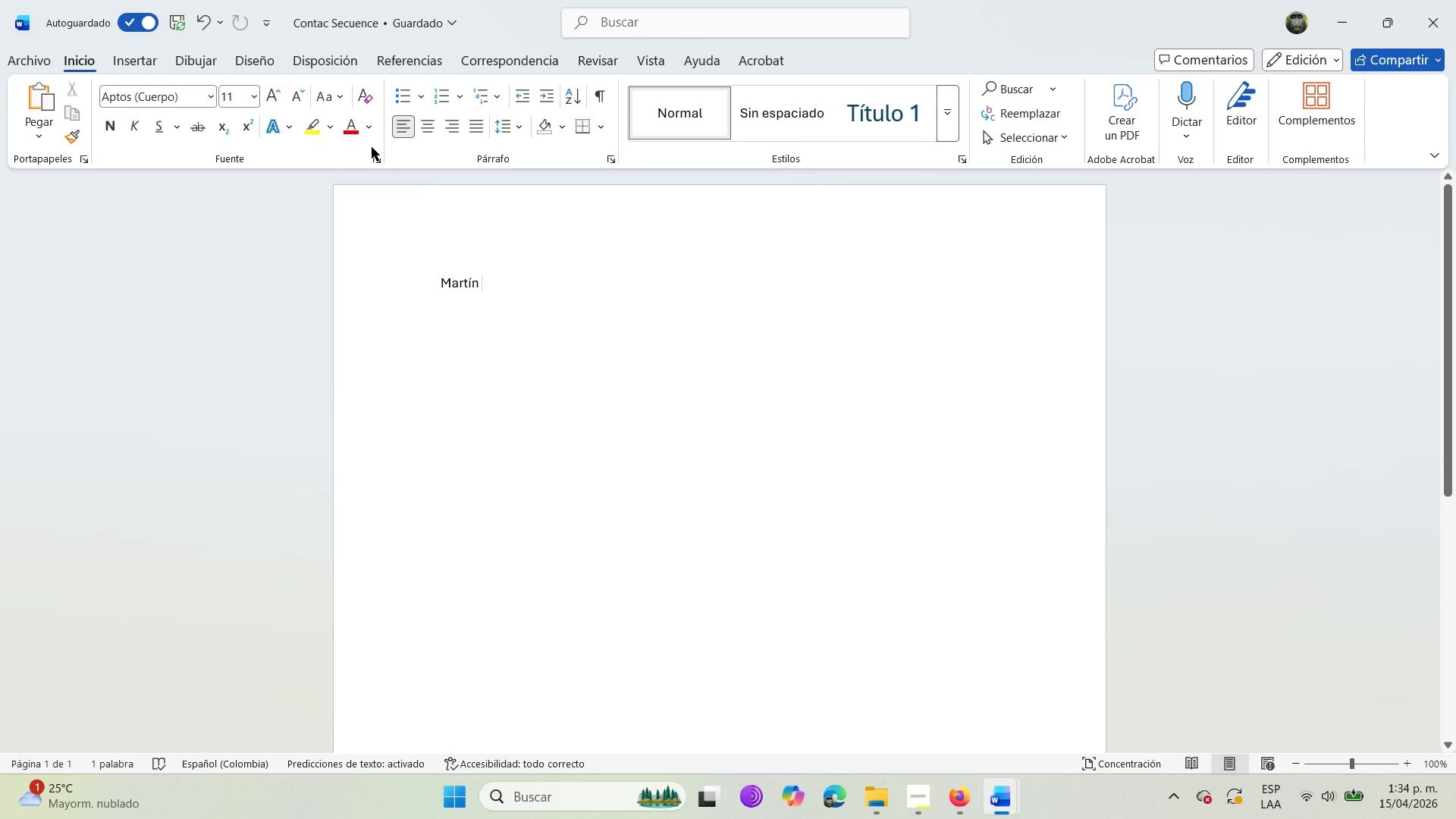 
left_click([142, 66])
 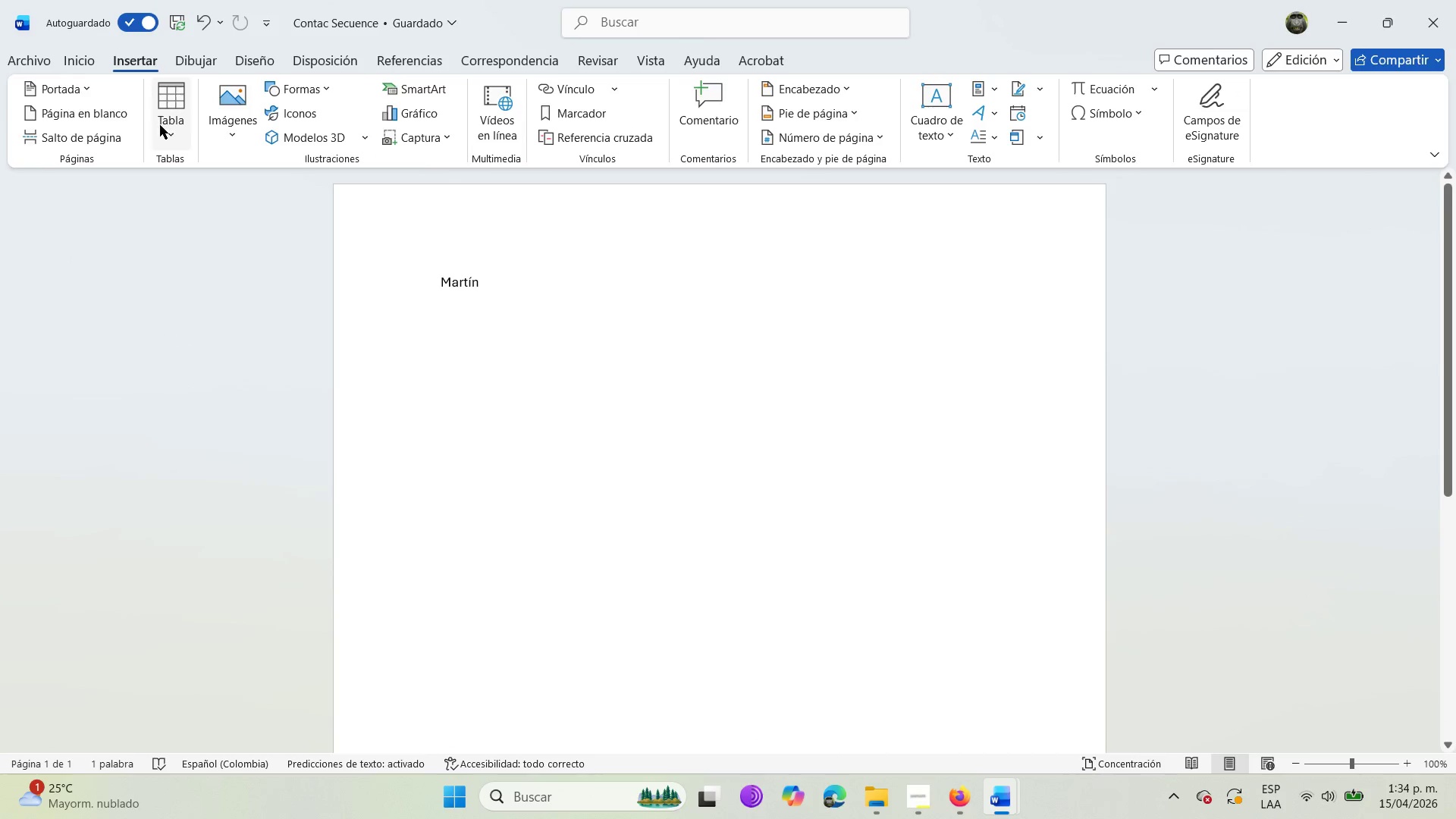 
left_click([159, 126])
 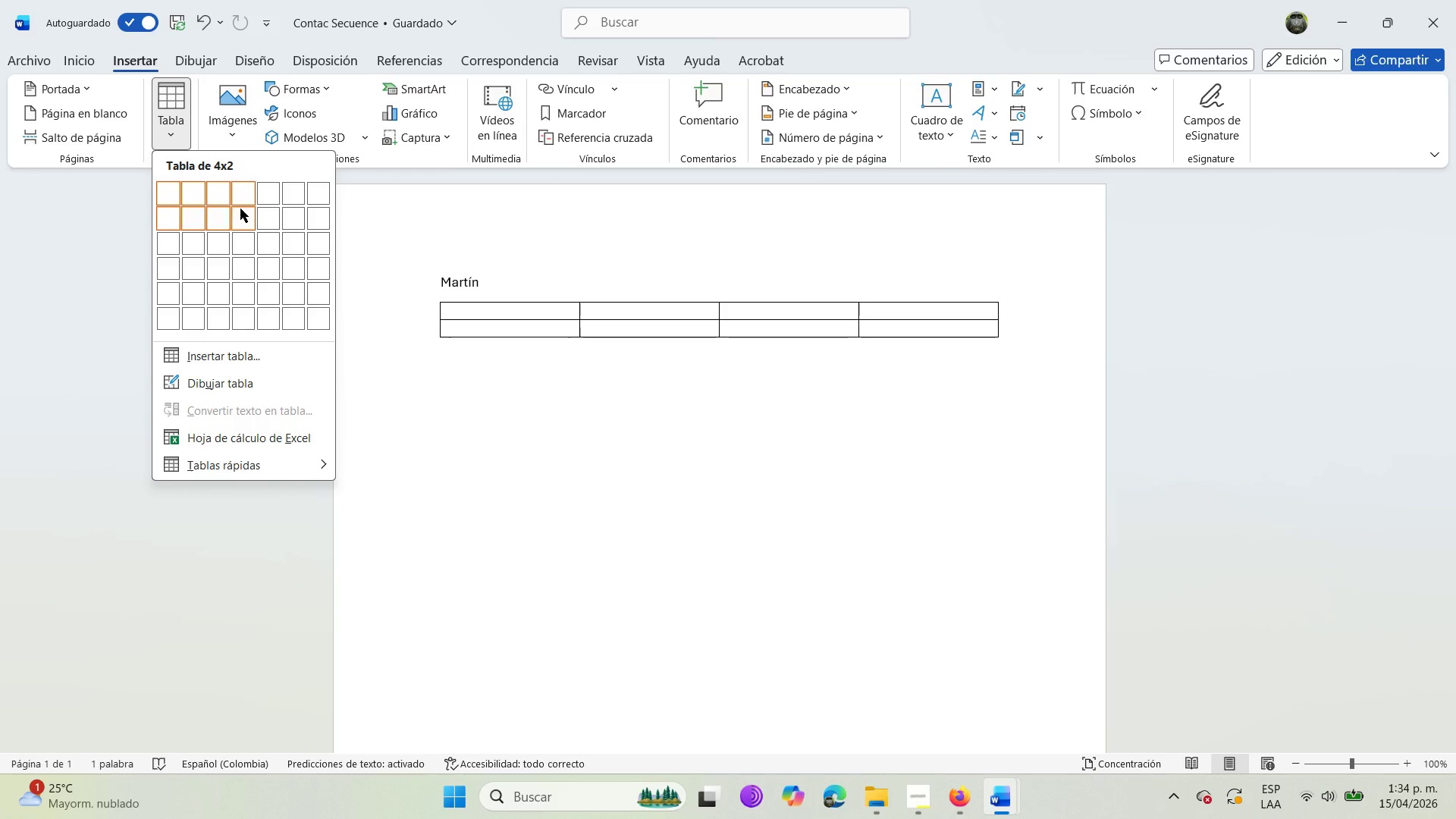 
wait(5.73)
 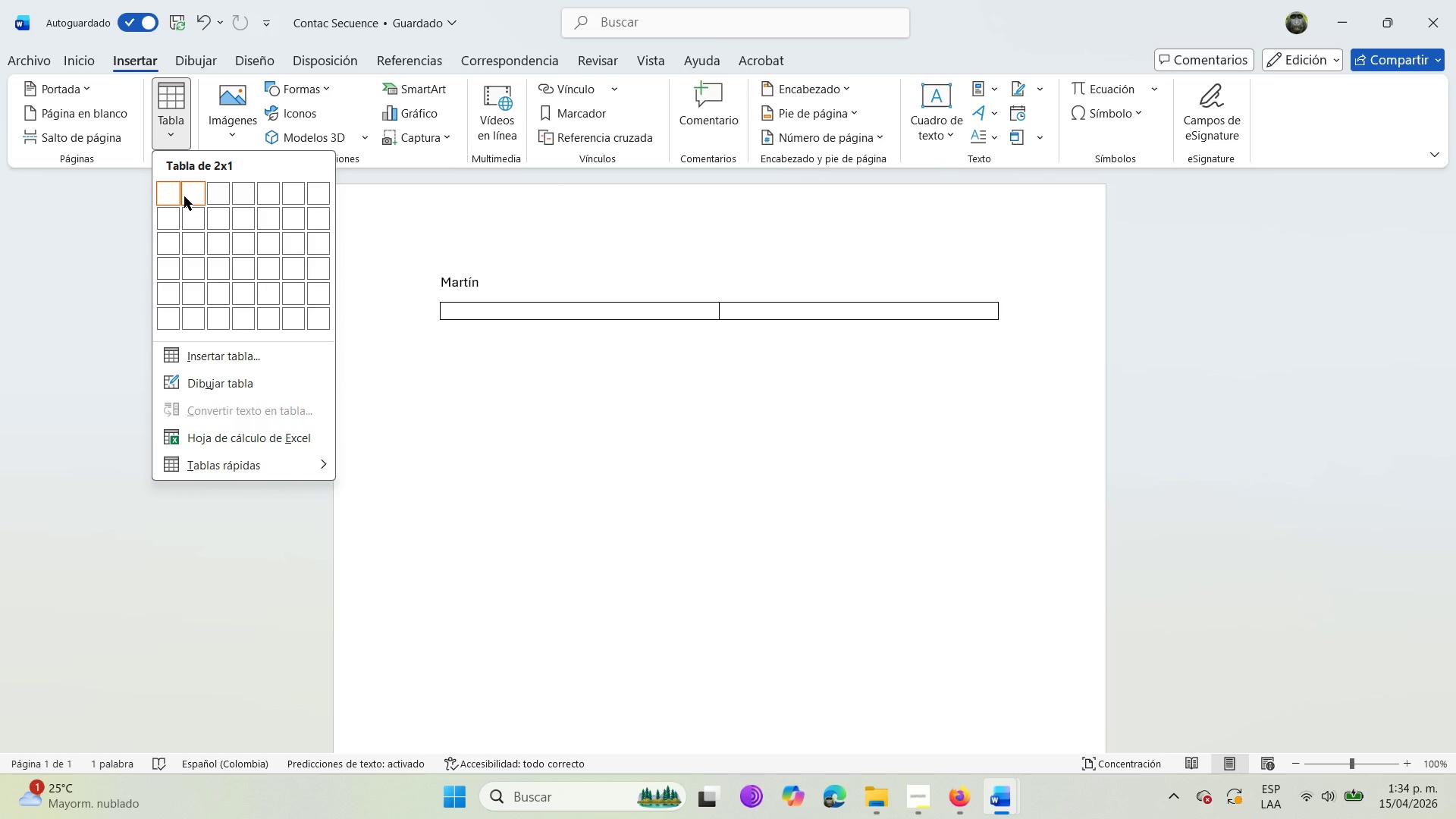 
left_click([240, 316])
 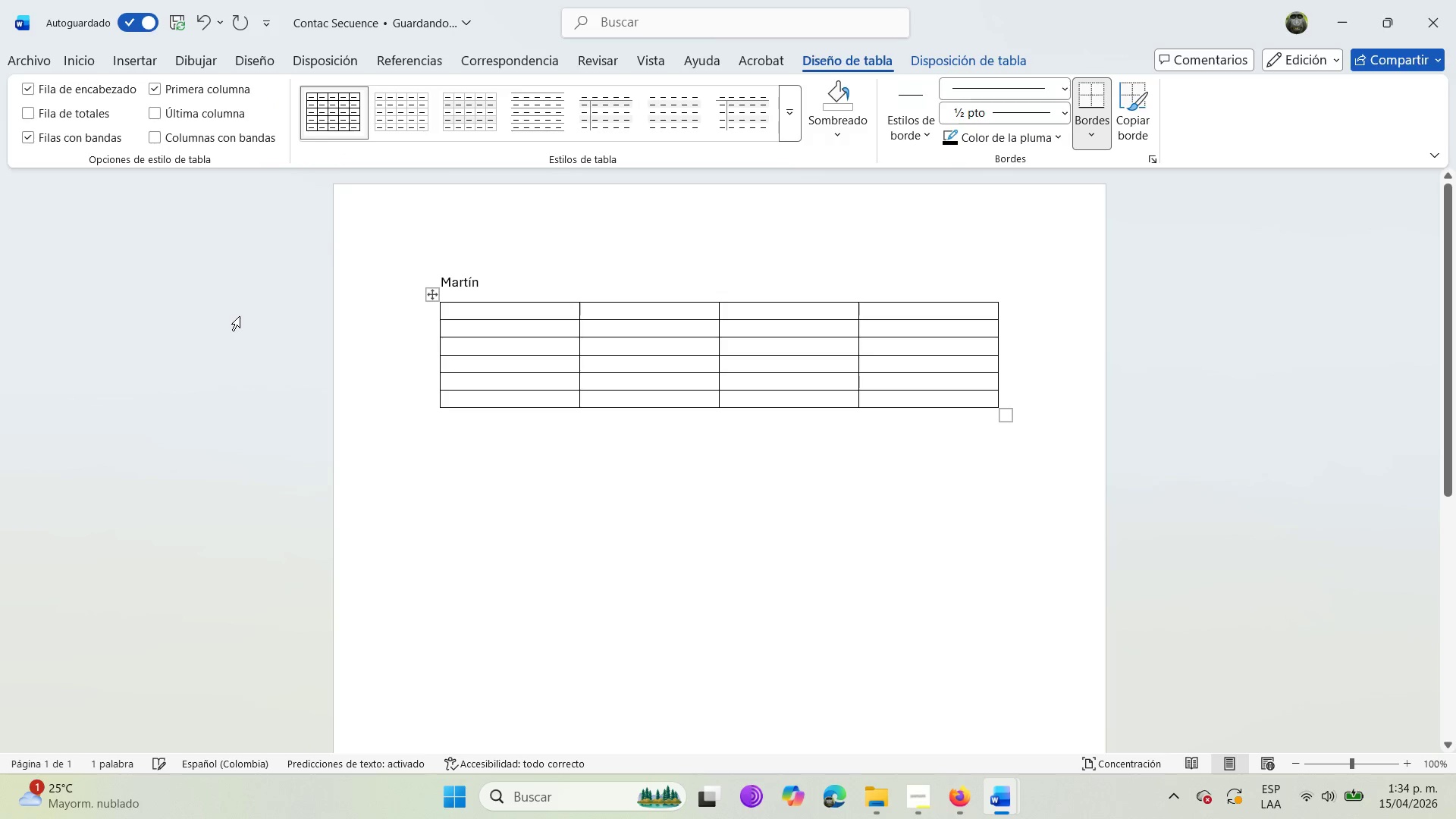 
key(Control+Z)
 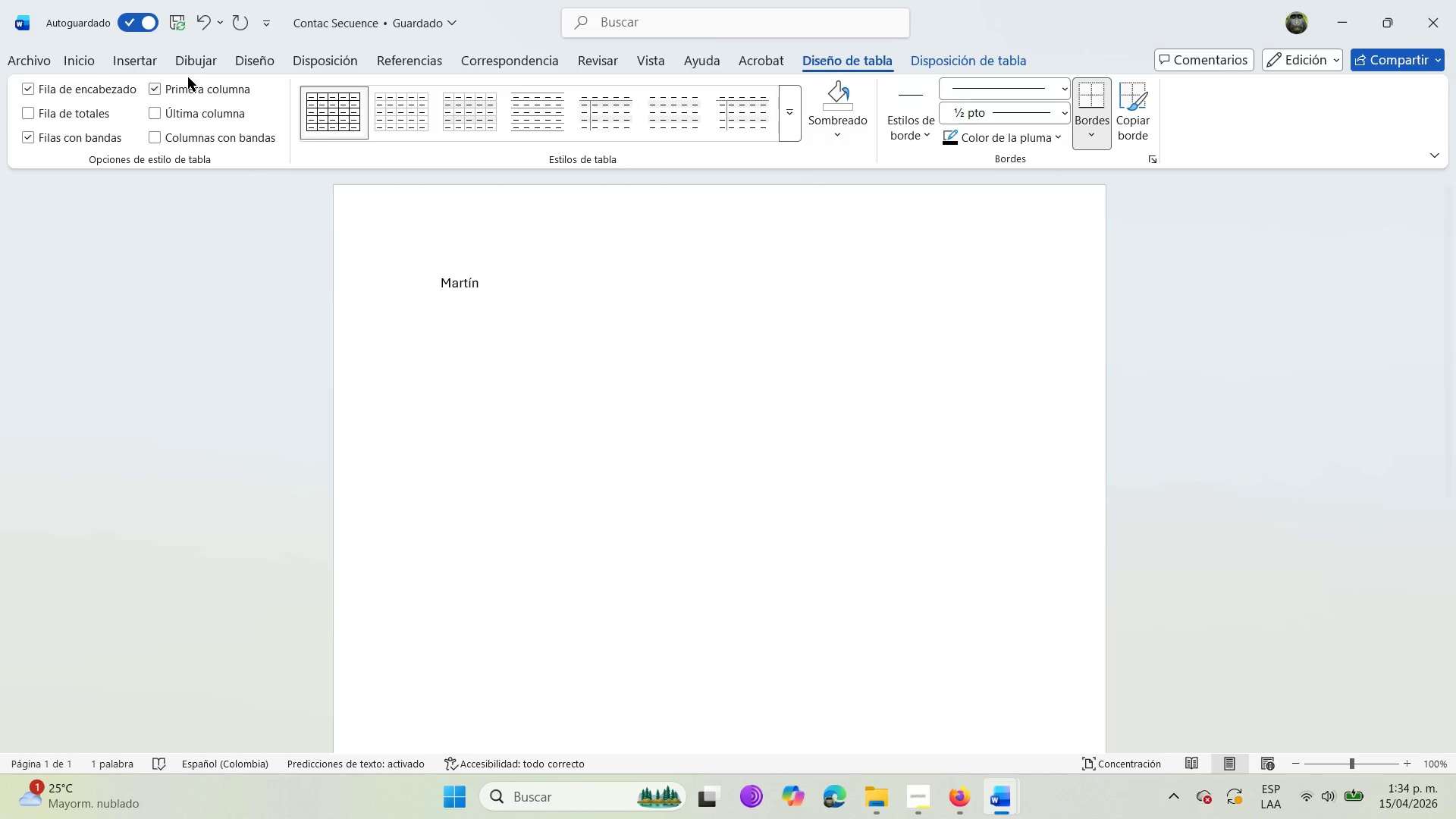 
mouse_move([179, 87])
 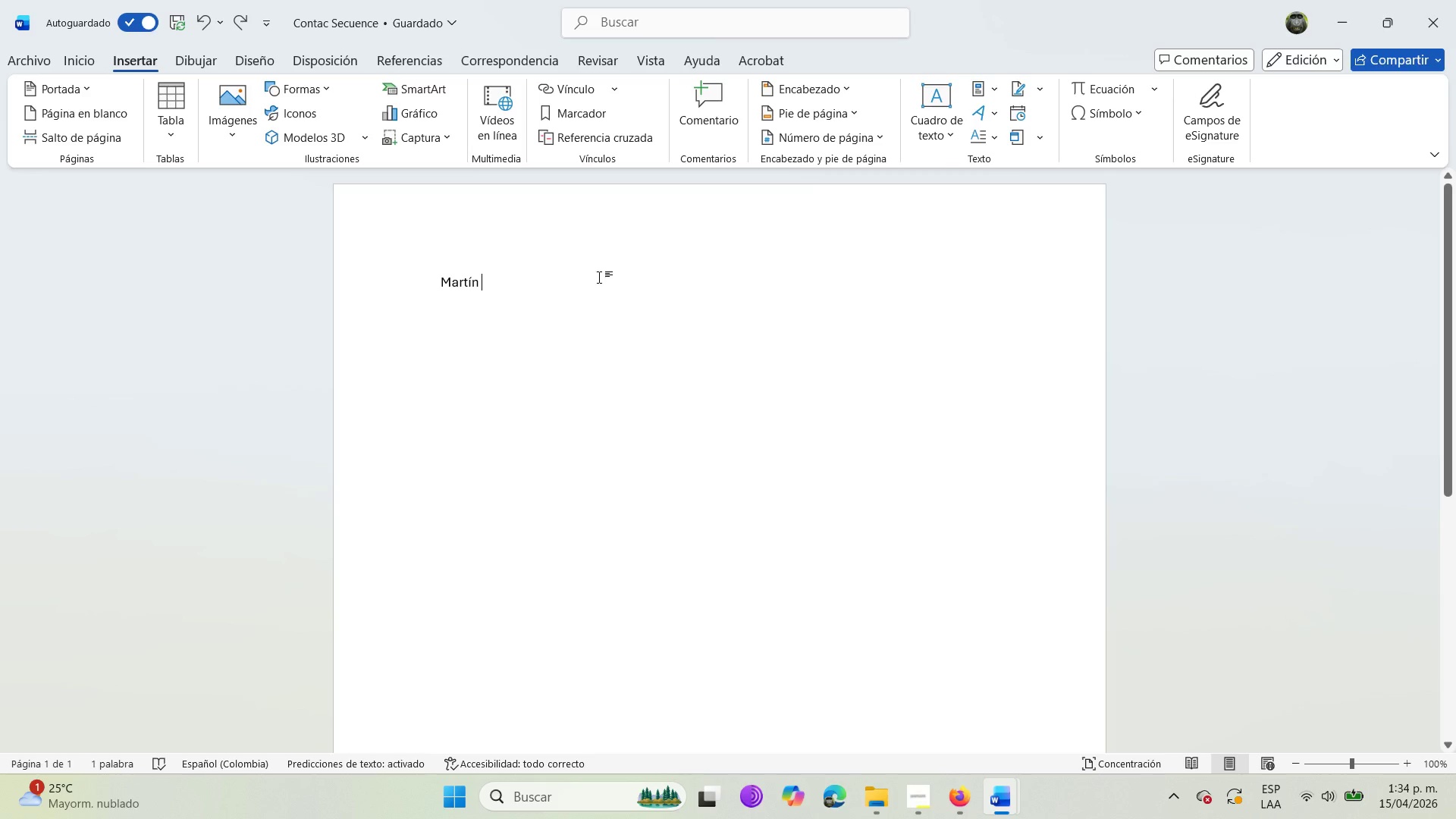 
key(Backspace)
 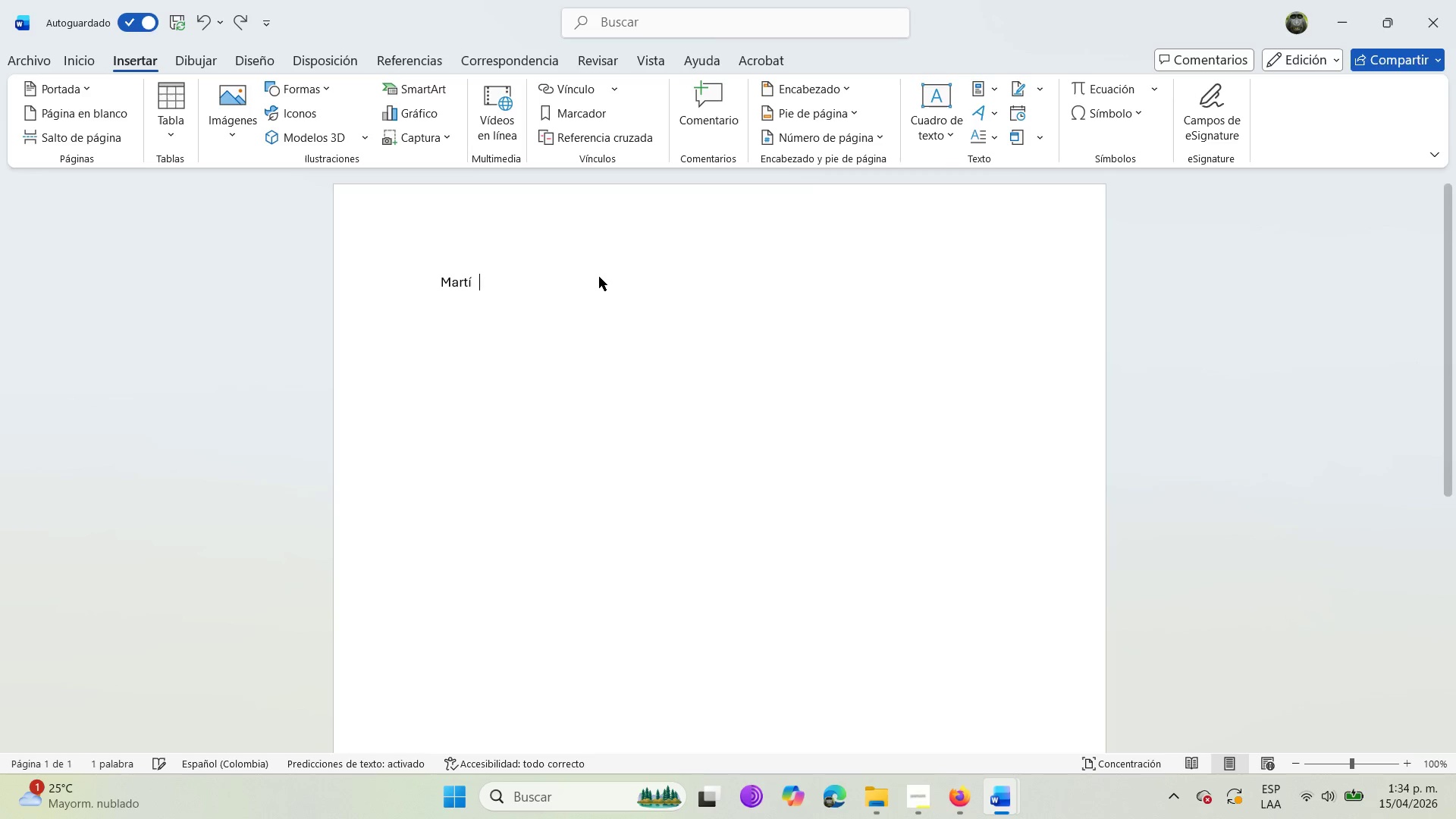 
key(Backspace)
 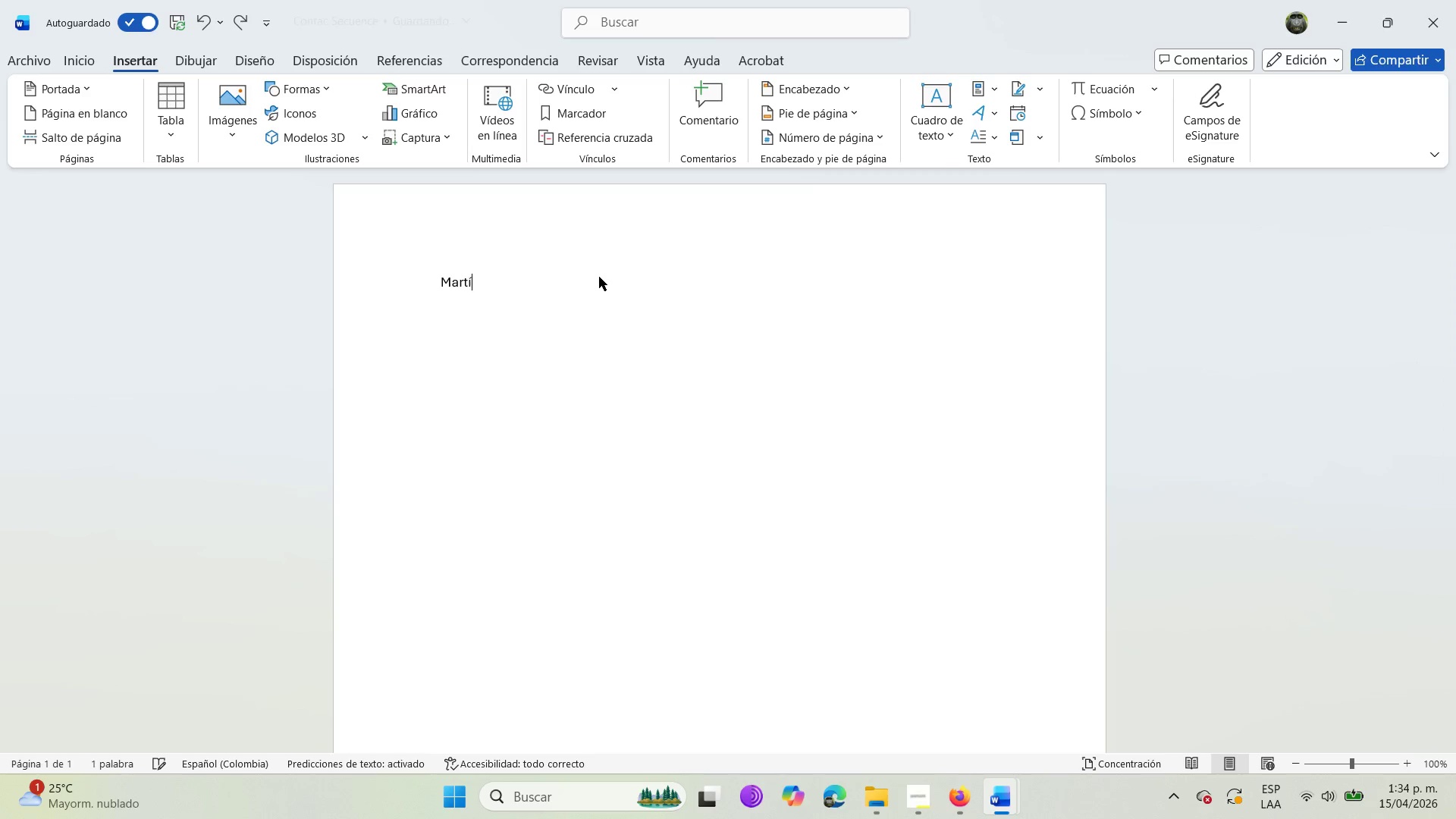 
key(Backspace)
 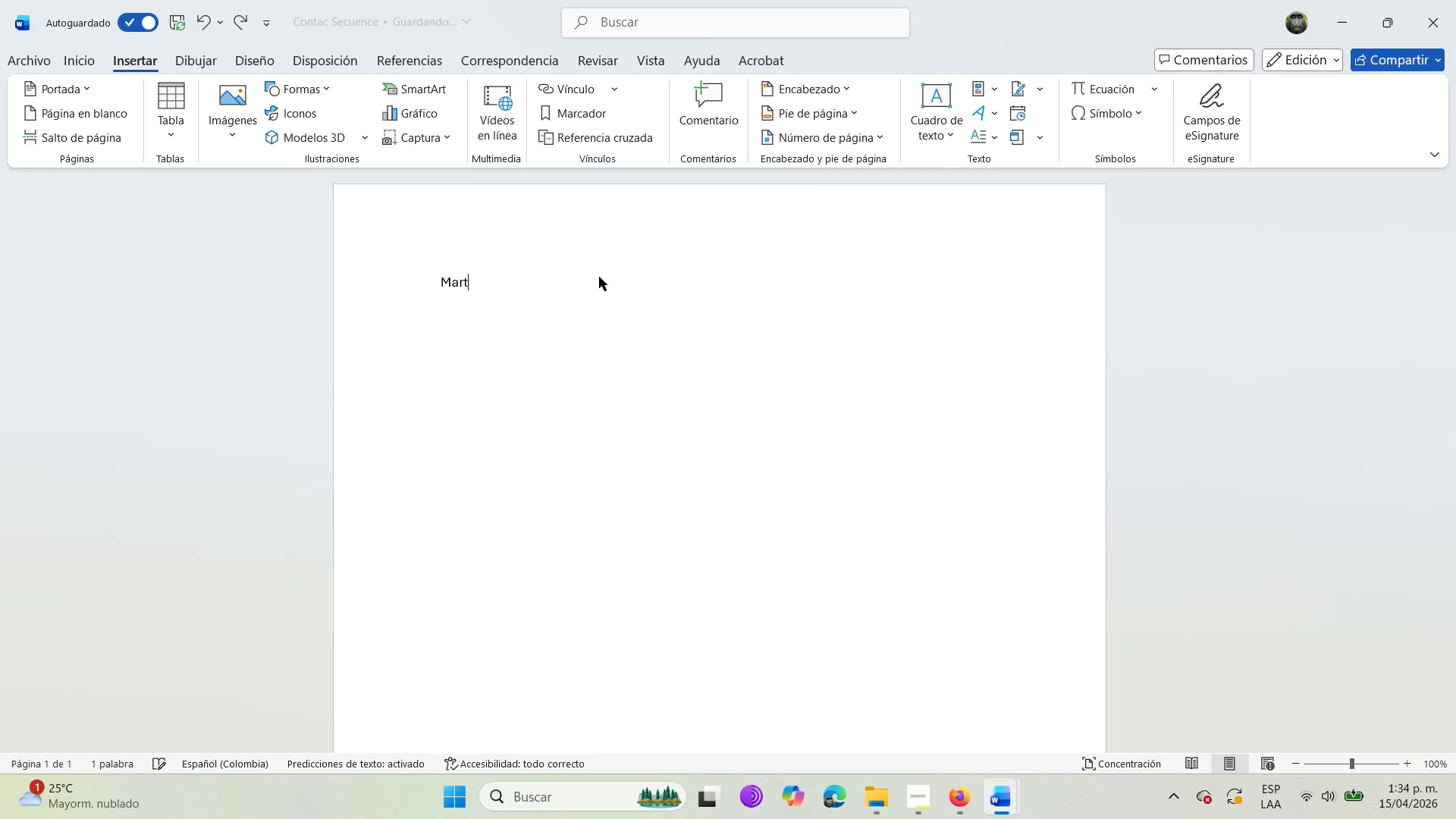 
key(Backspace)
 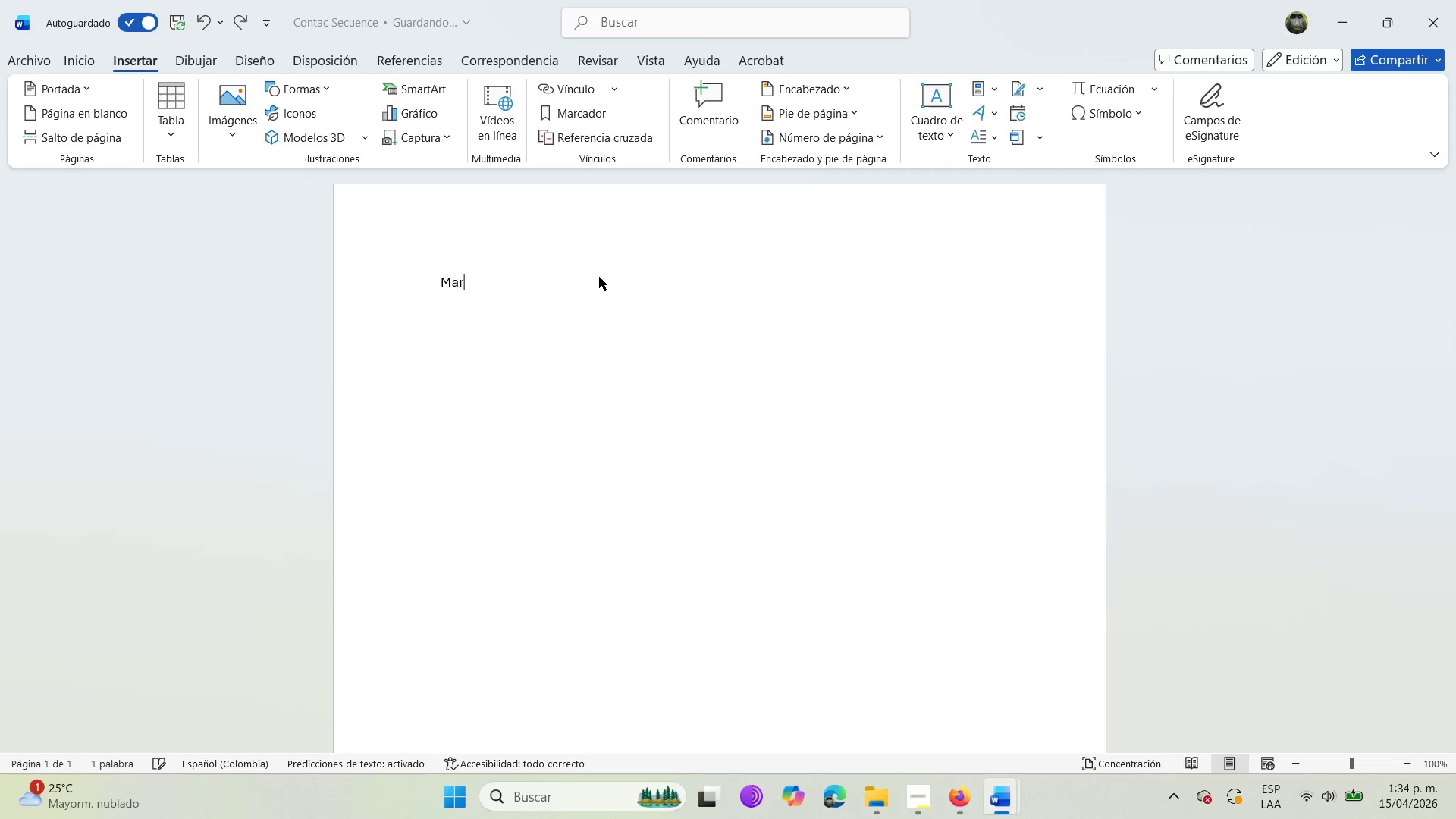 
key(Backspace)
 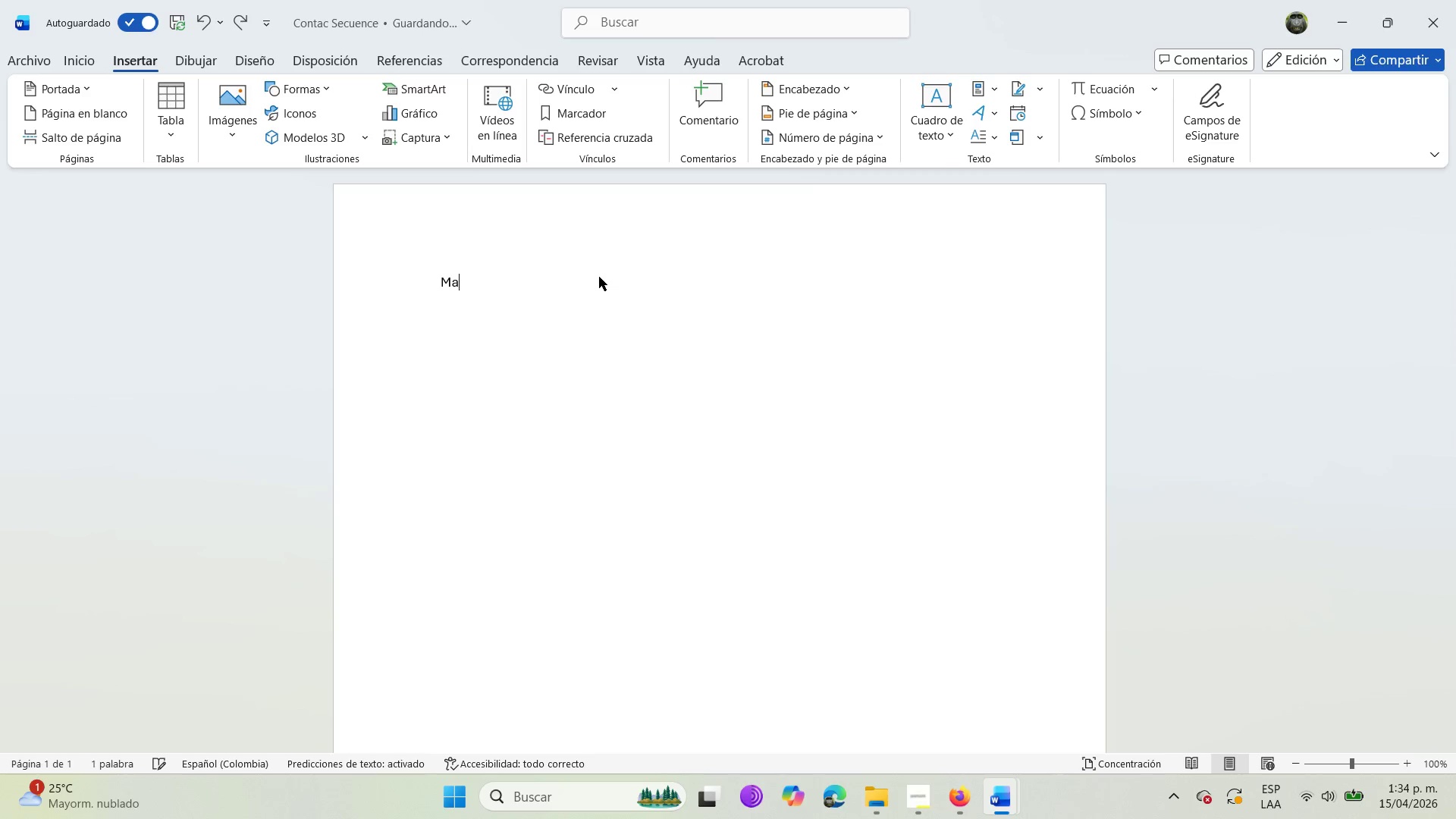 
key(Backspace)
 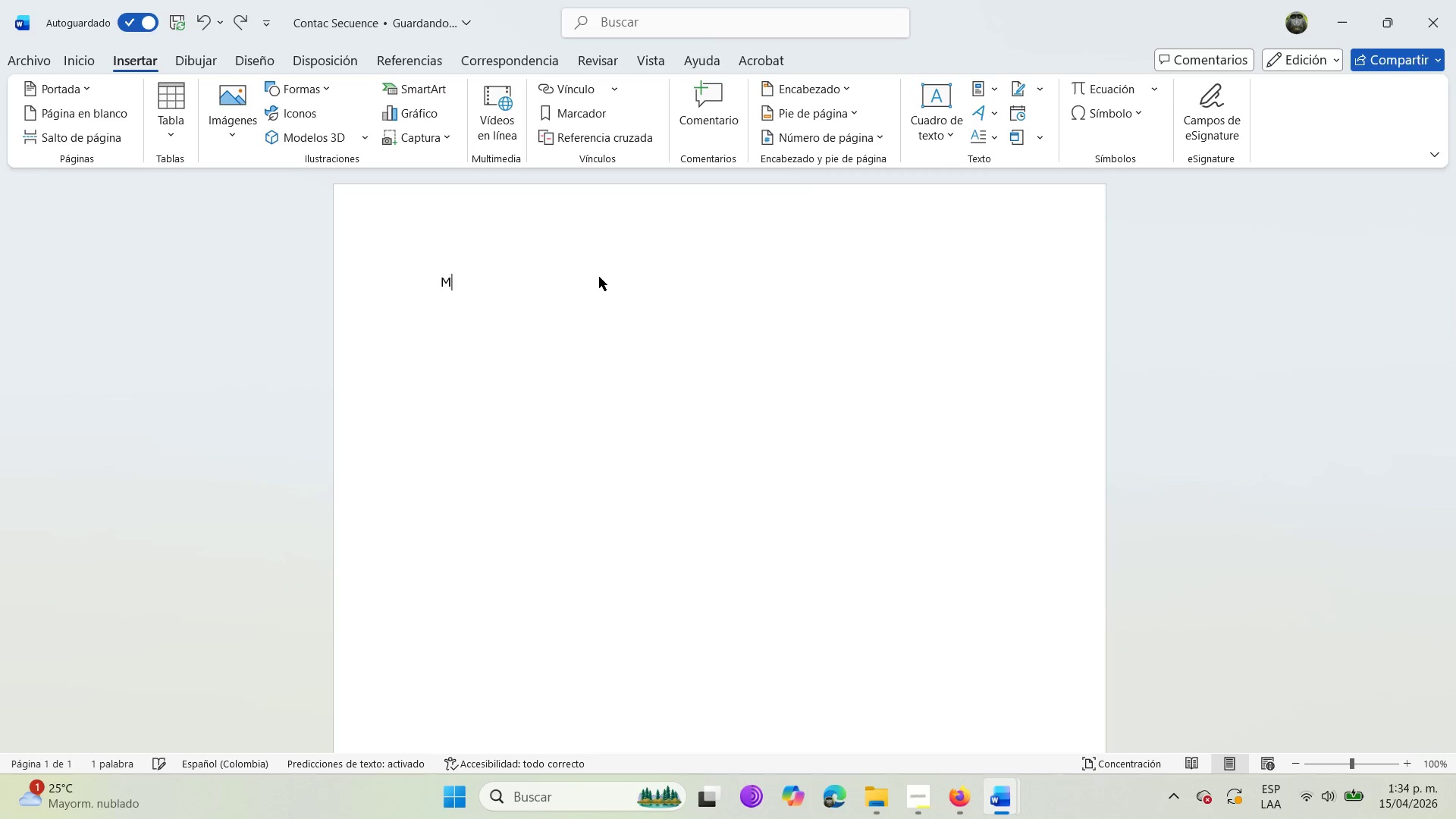 
key(Backspace)
 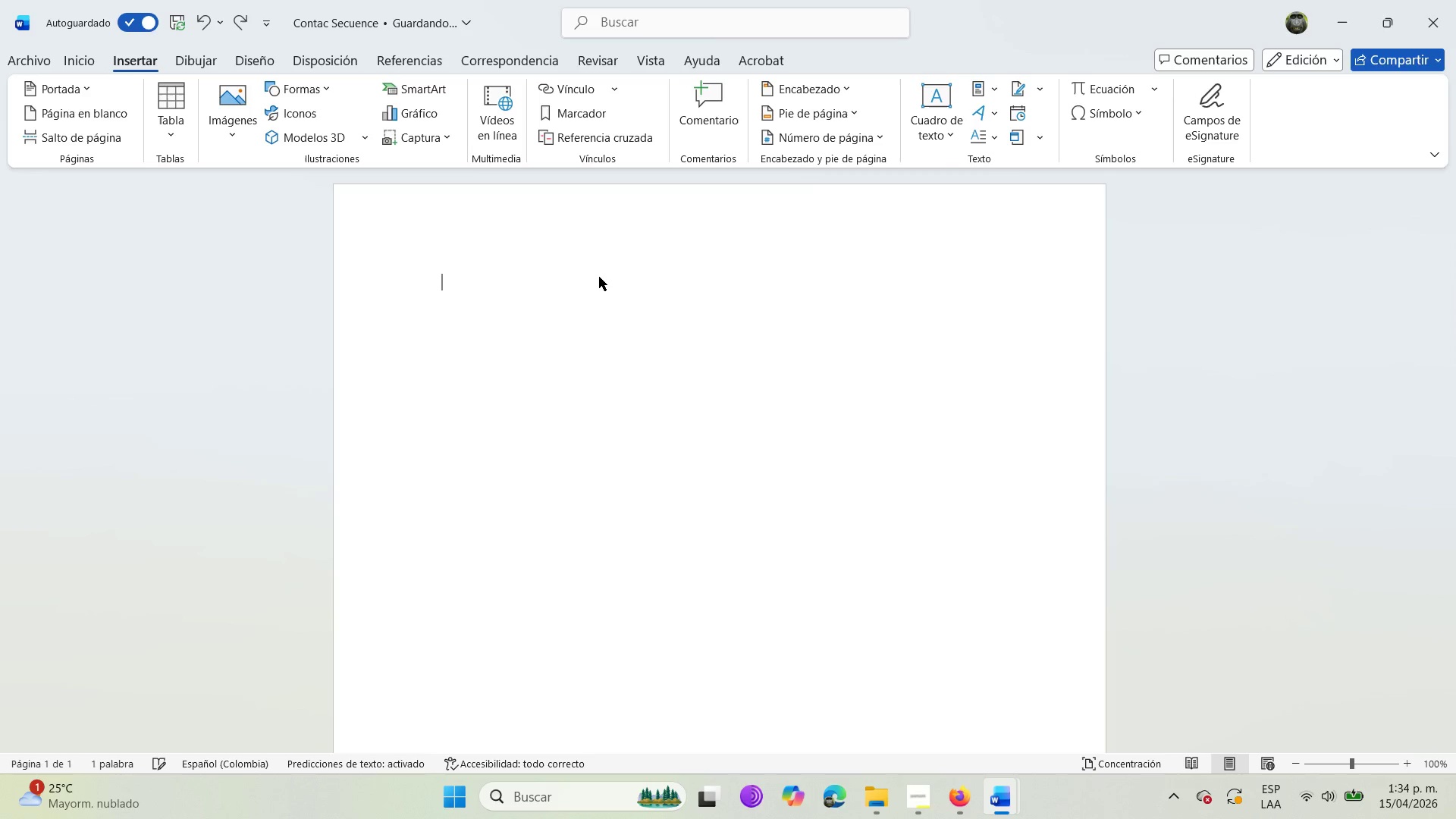 
key(Backspace)
 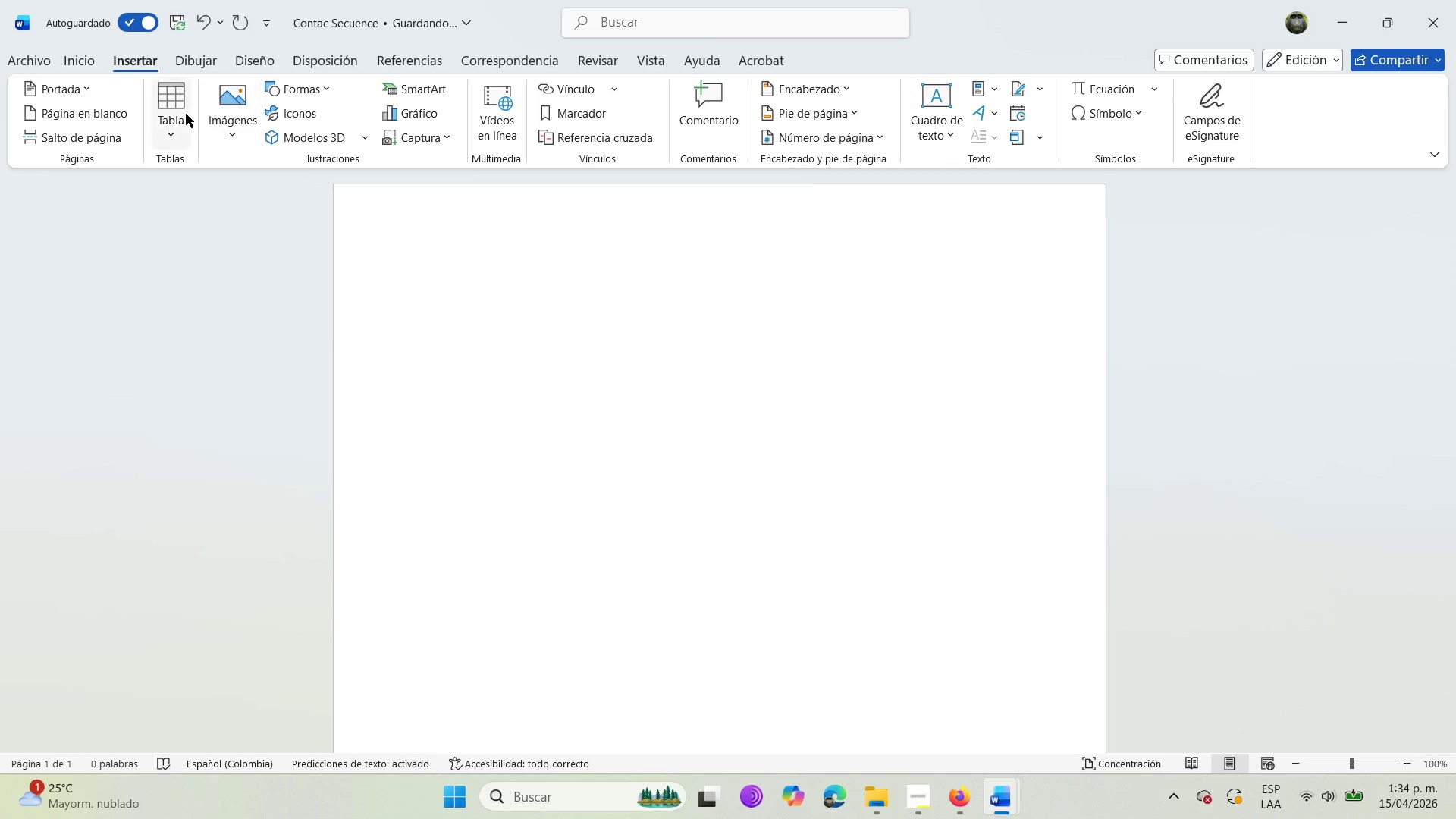 
left_click([180, 111])
 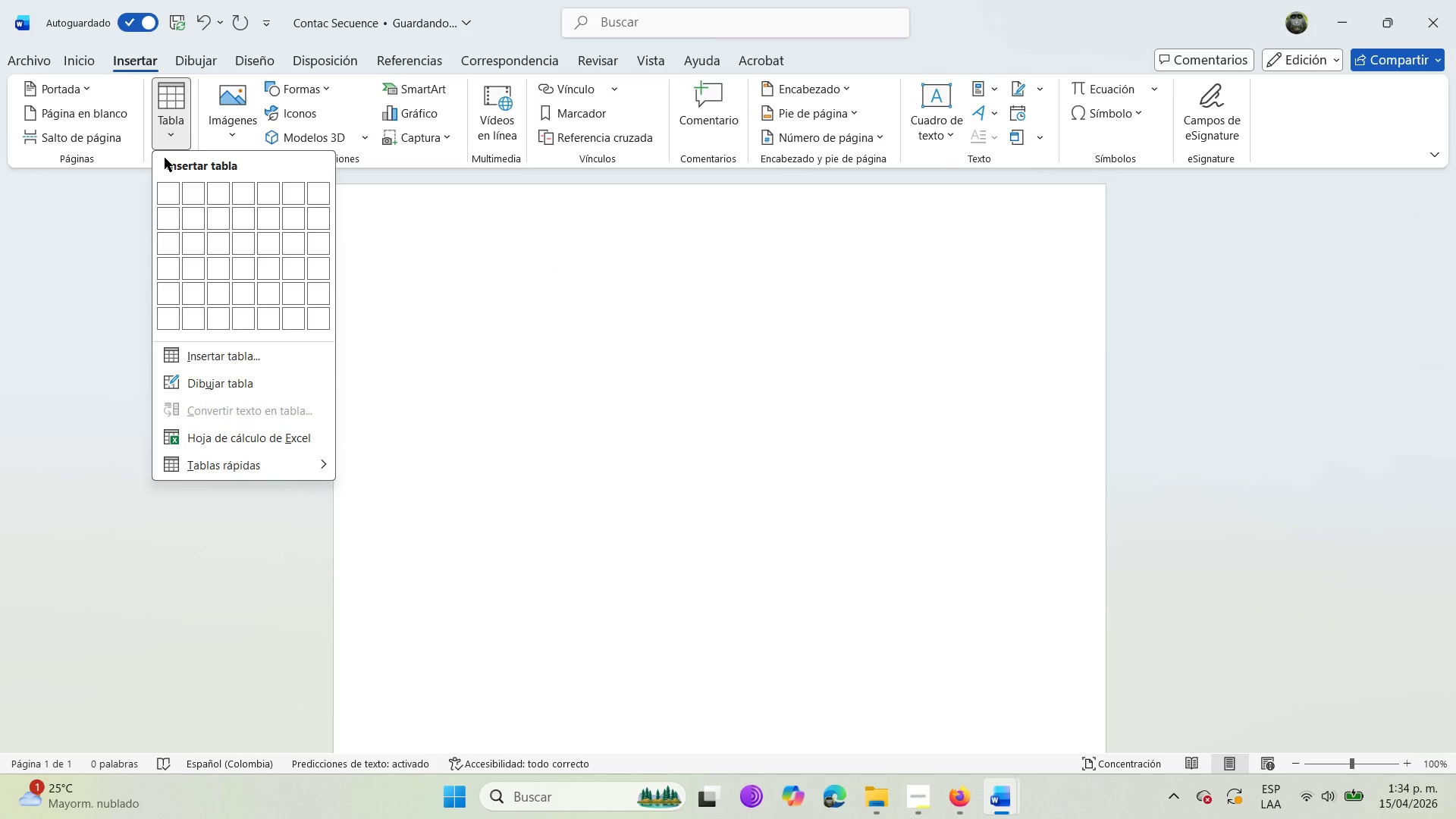 
mouse_move([183, 190])
 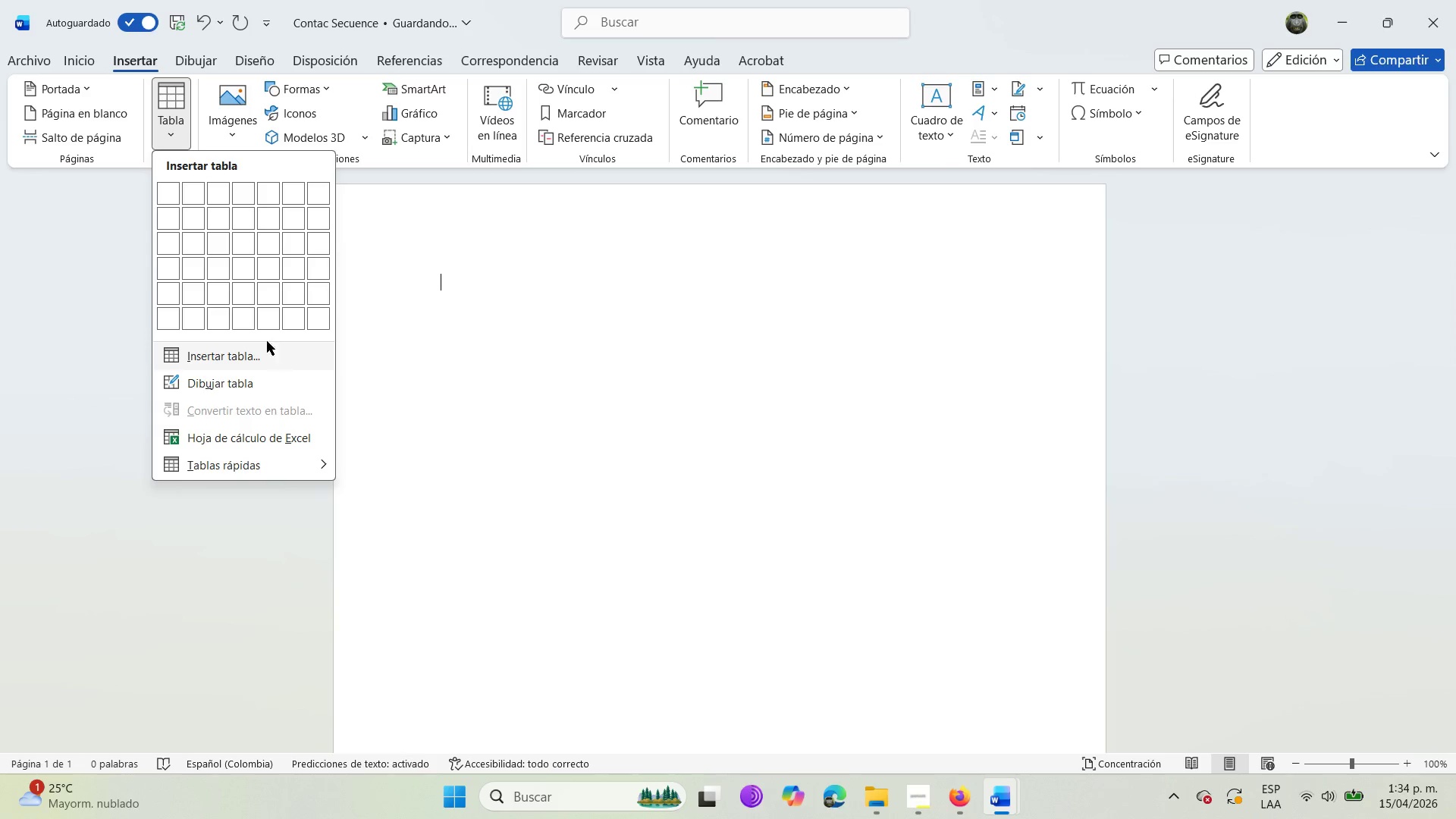 
left_click_drag(start_coordinate=[258, 318], to_coordinate=[253, 322])
 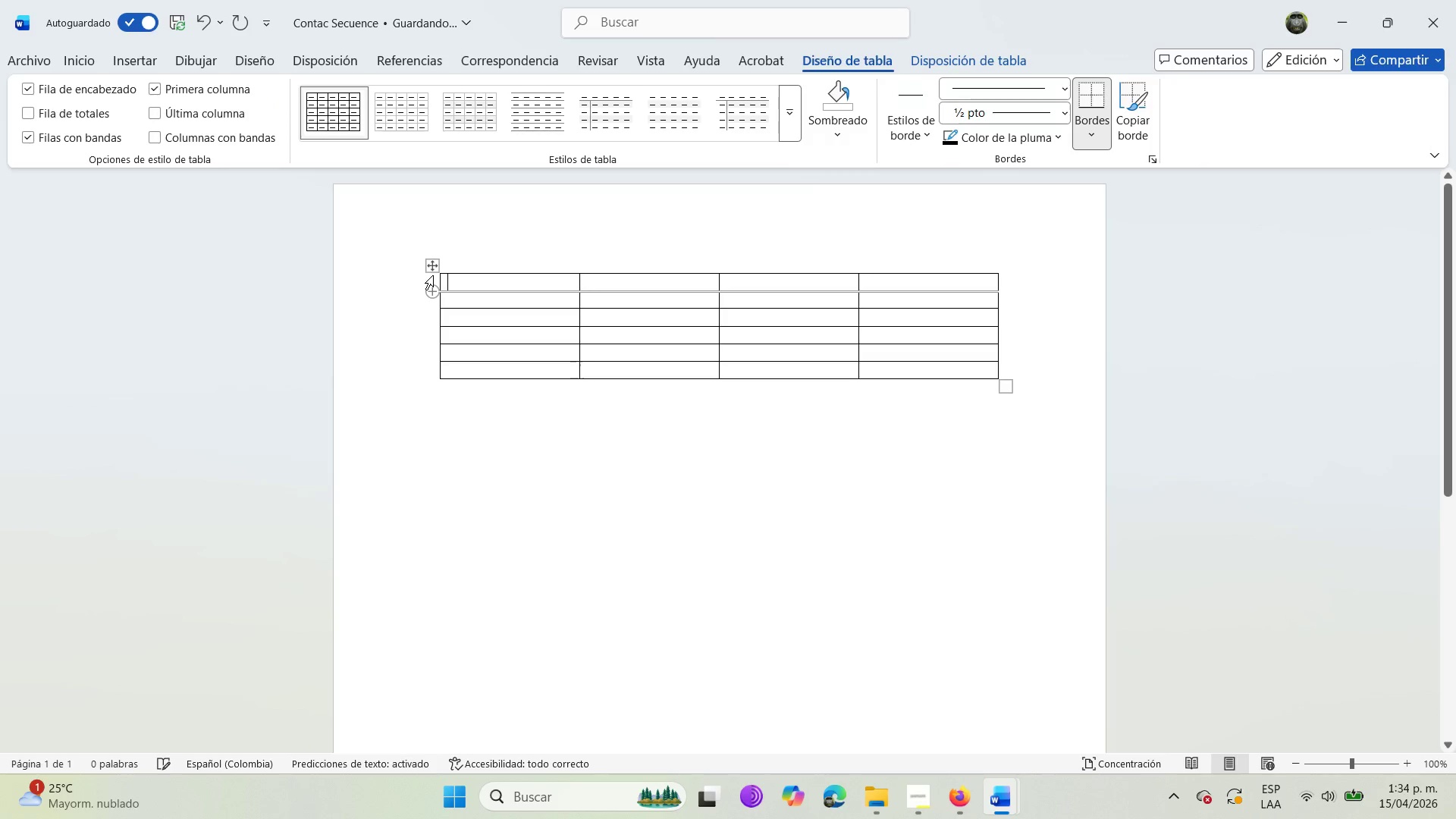 
key(Control+Z)
 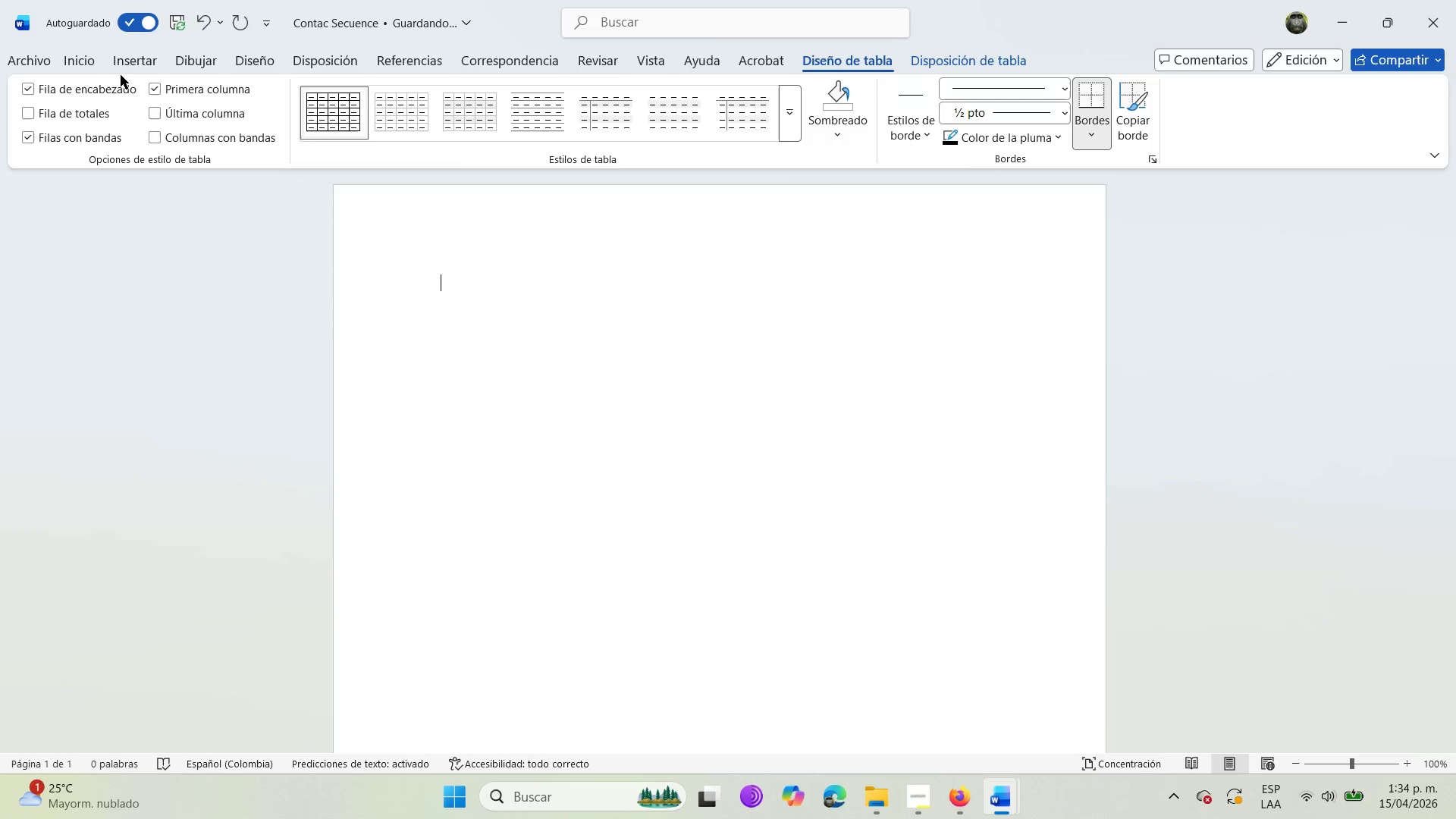 
left_click([125, 64])
 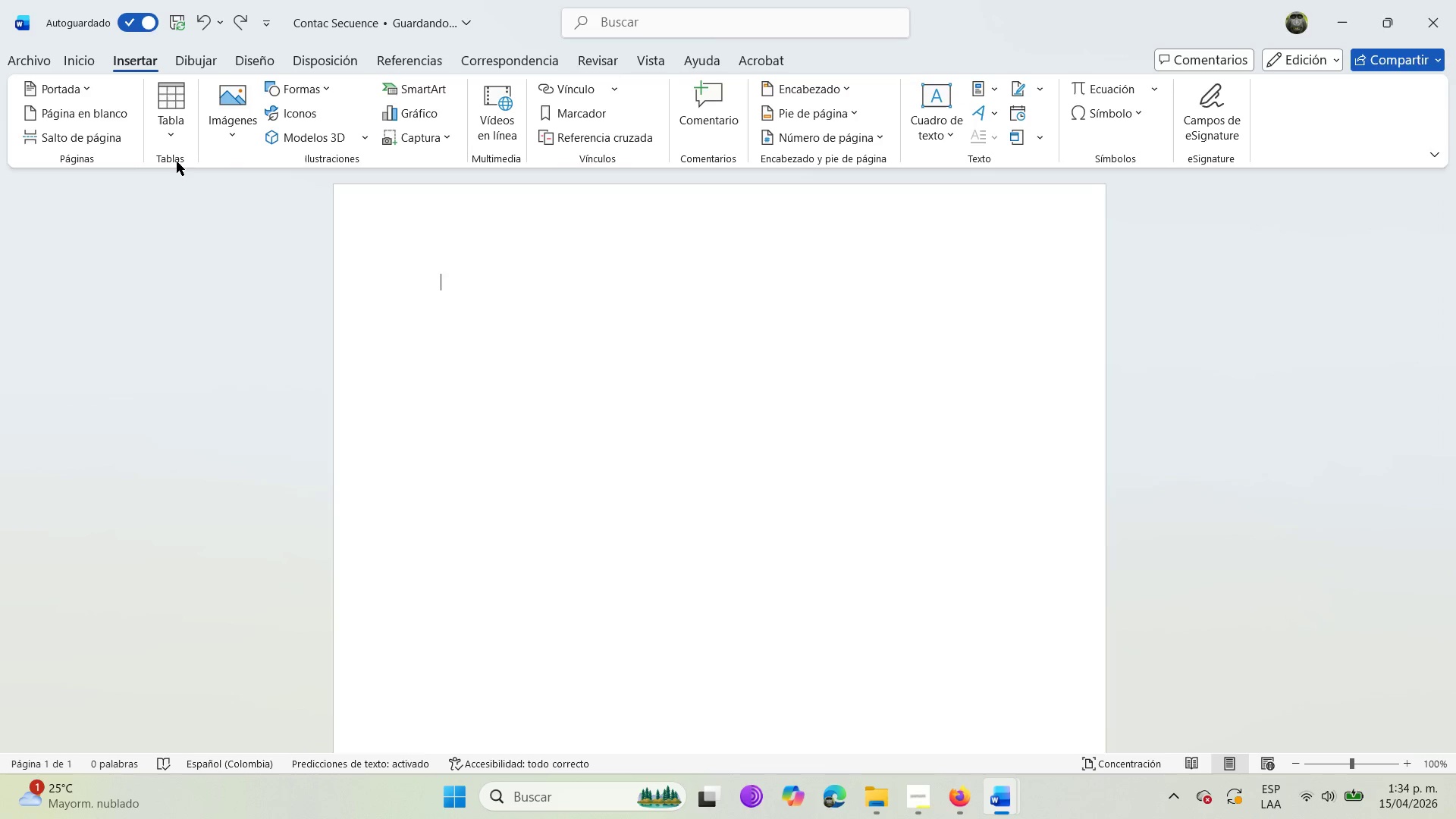 
left_click([169, 129])
 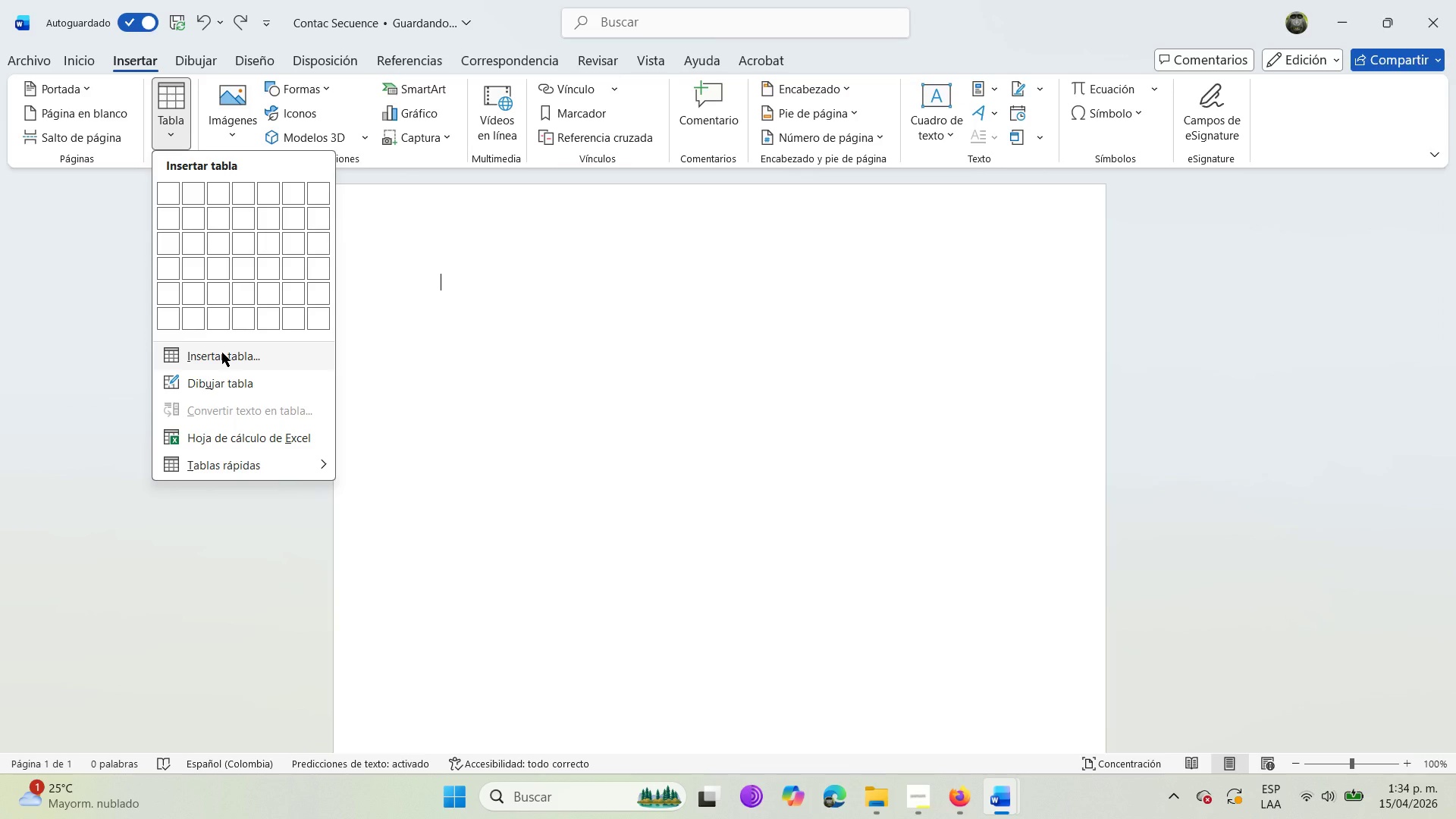 
left_click([222, 353])
 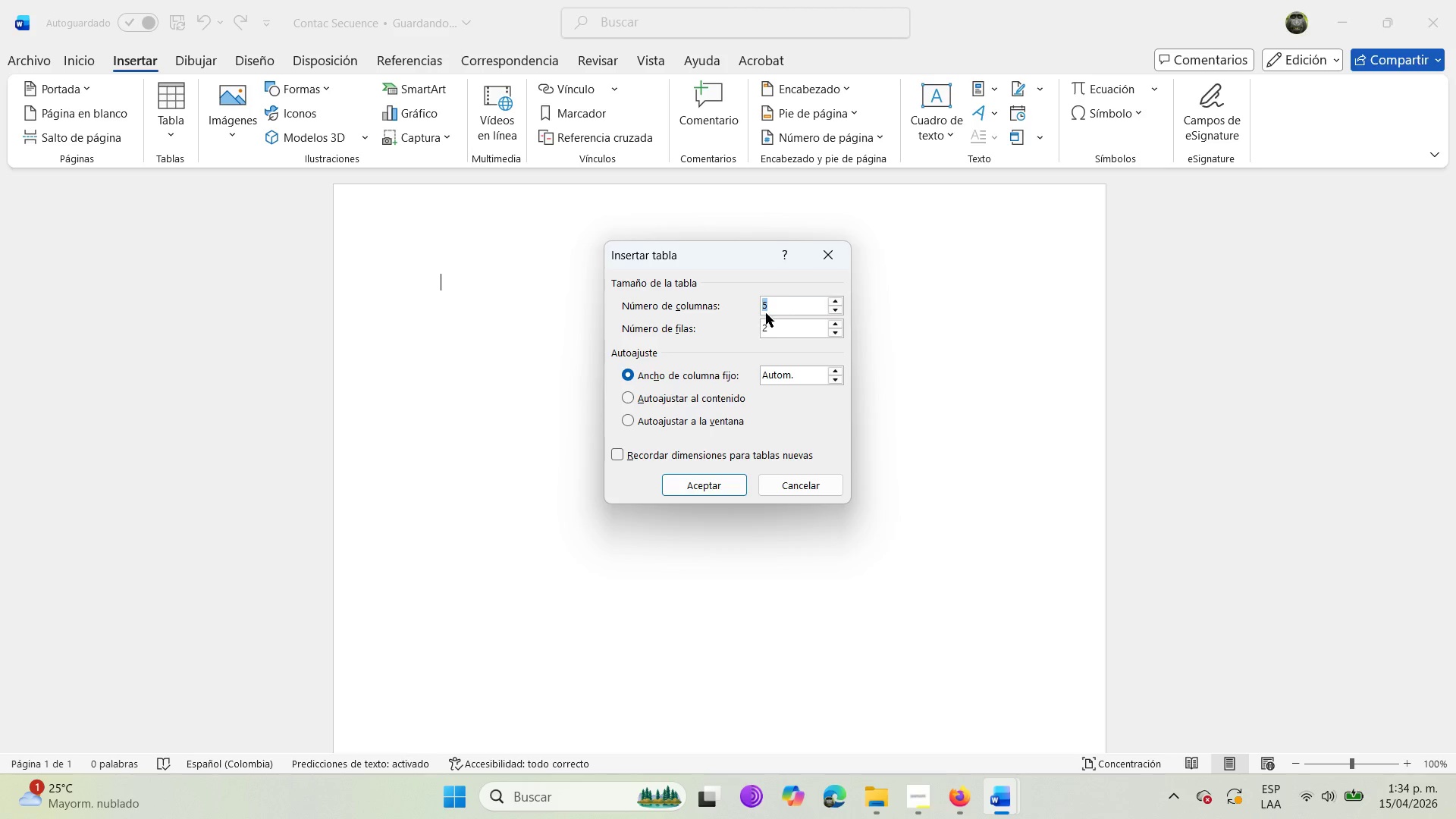 
left_click([804, 301])
 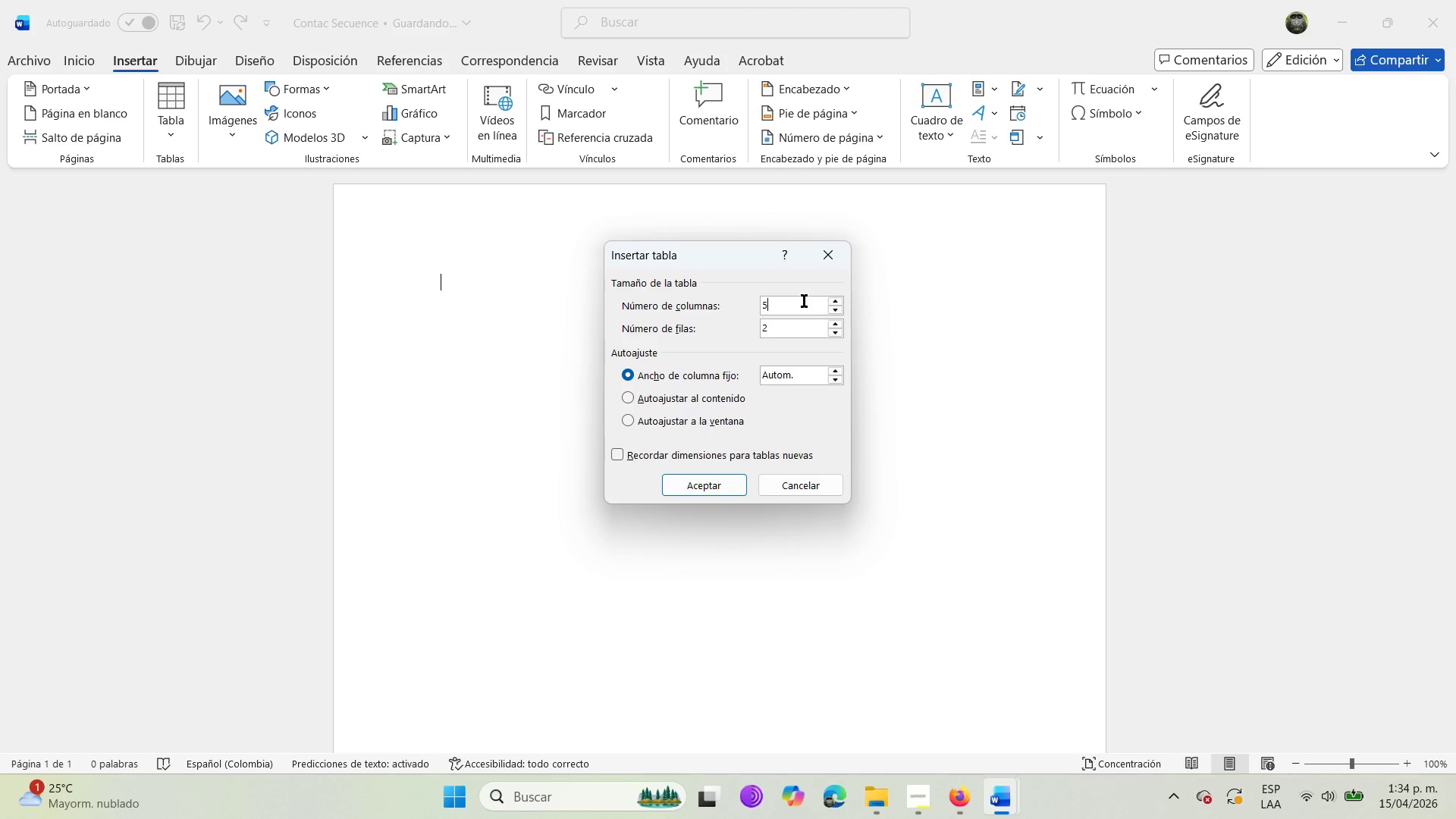 
key(Backspace)
 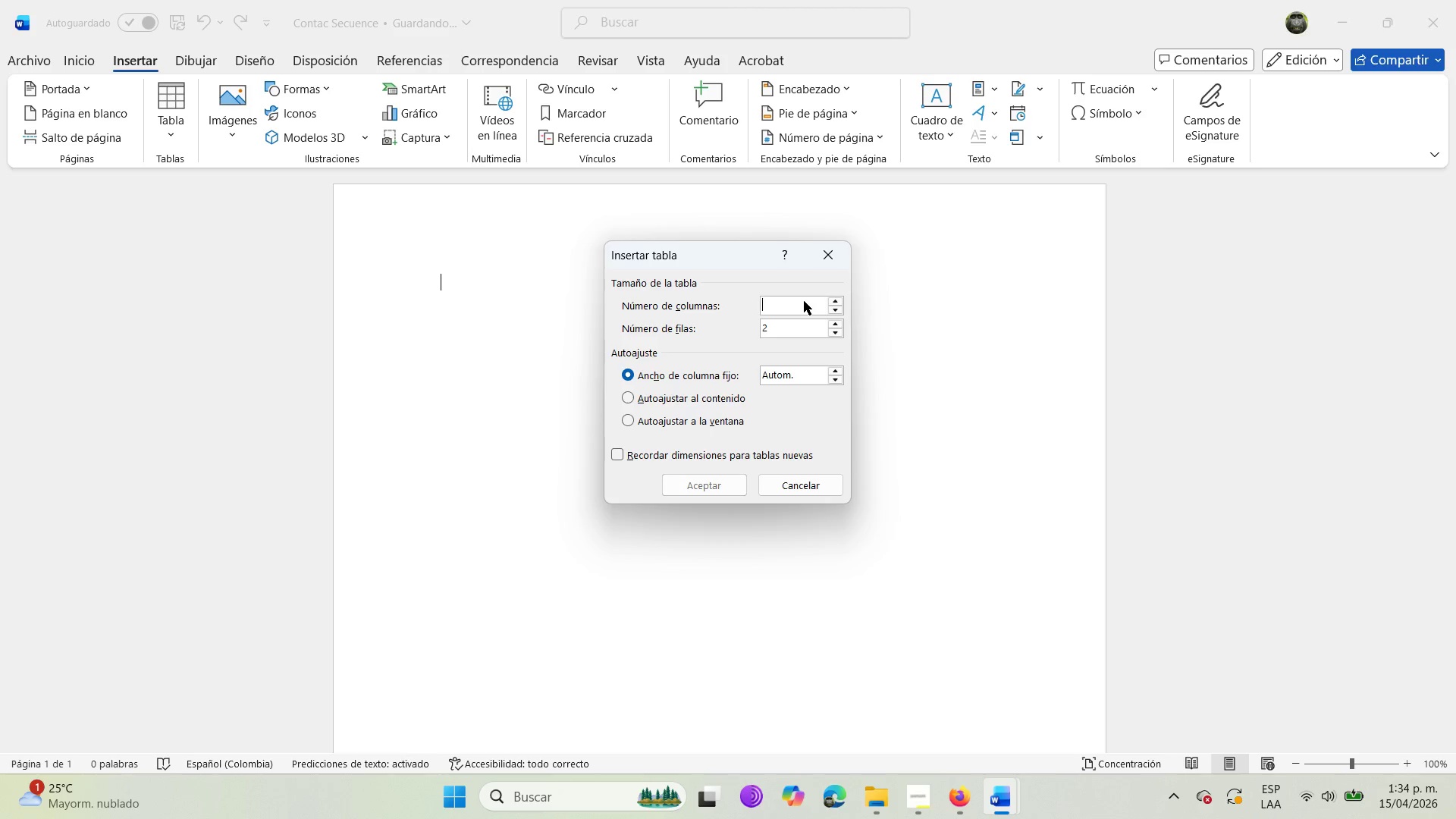 
key(4)
 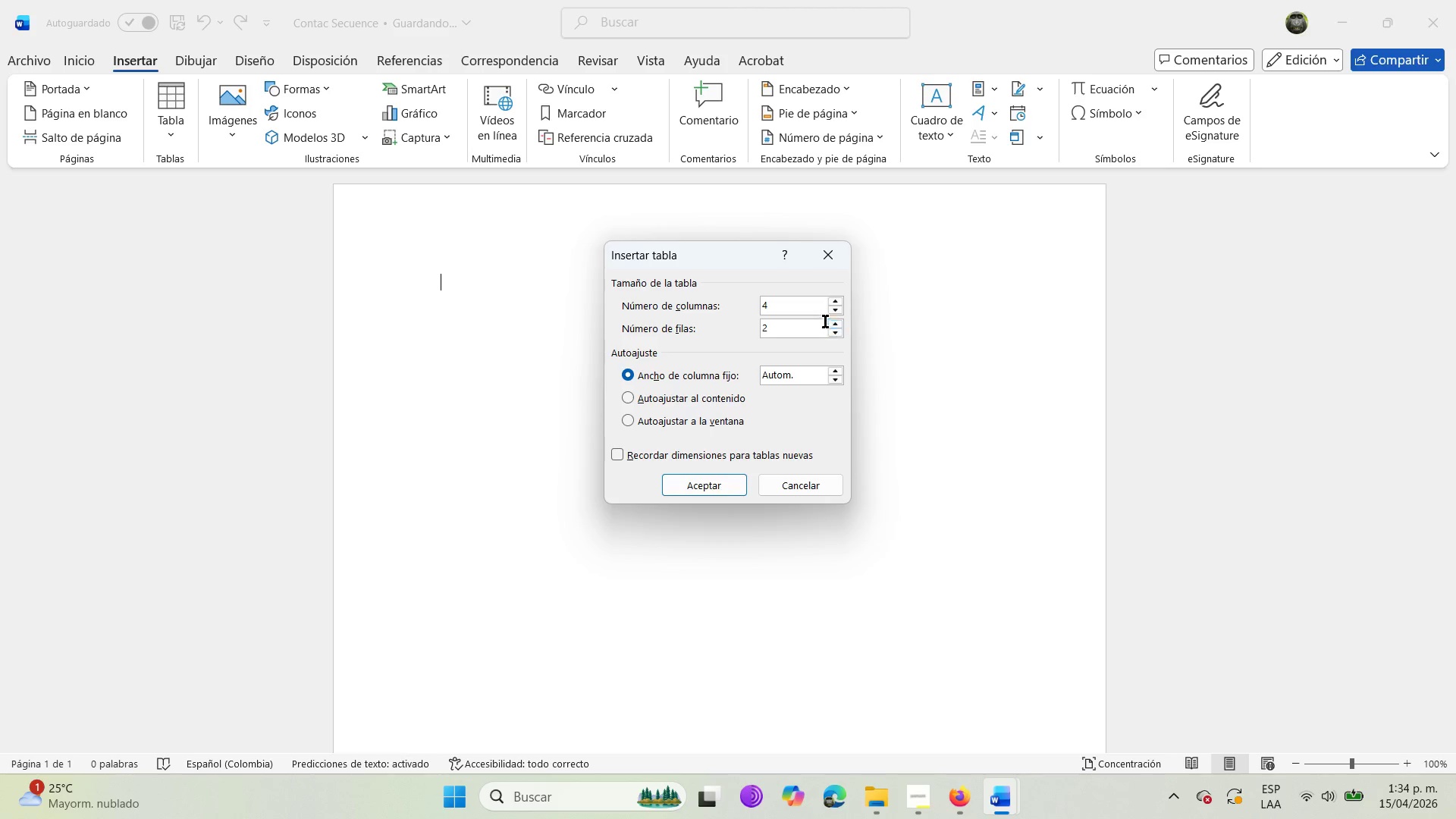 
left_click([792, 325])
 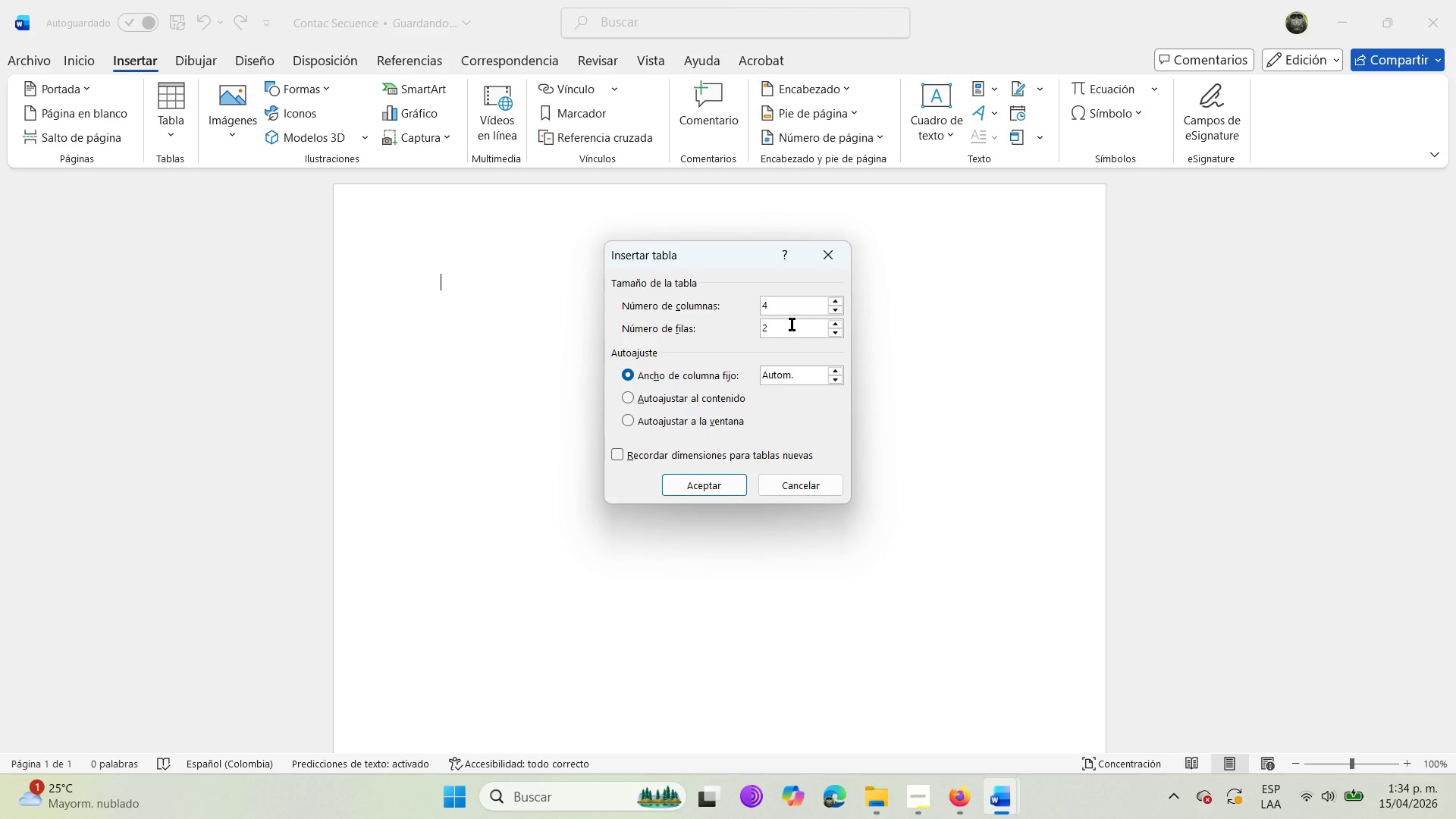 
type(20)
key(Backspace)
key(Backspace)
type(0)
 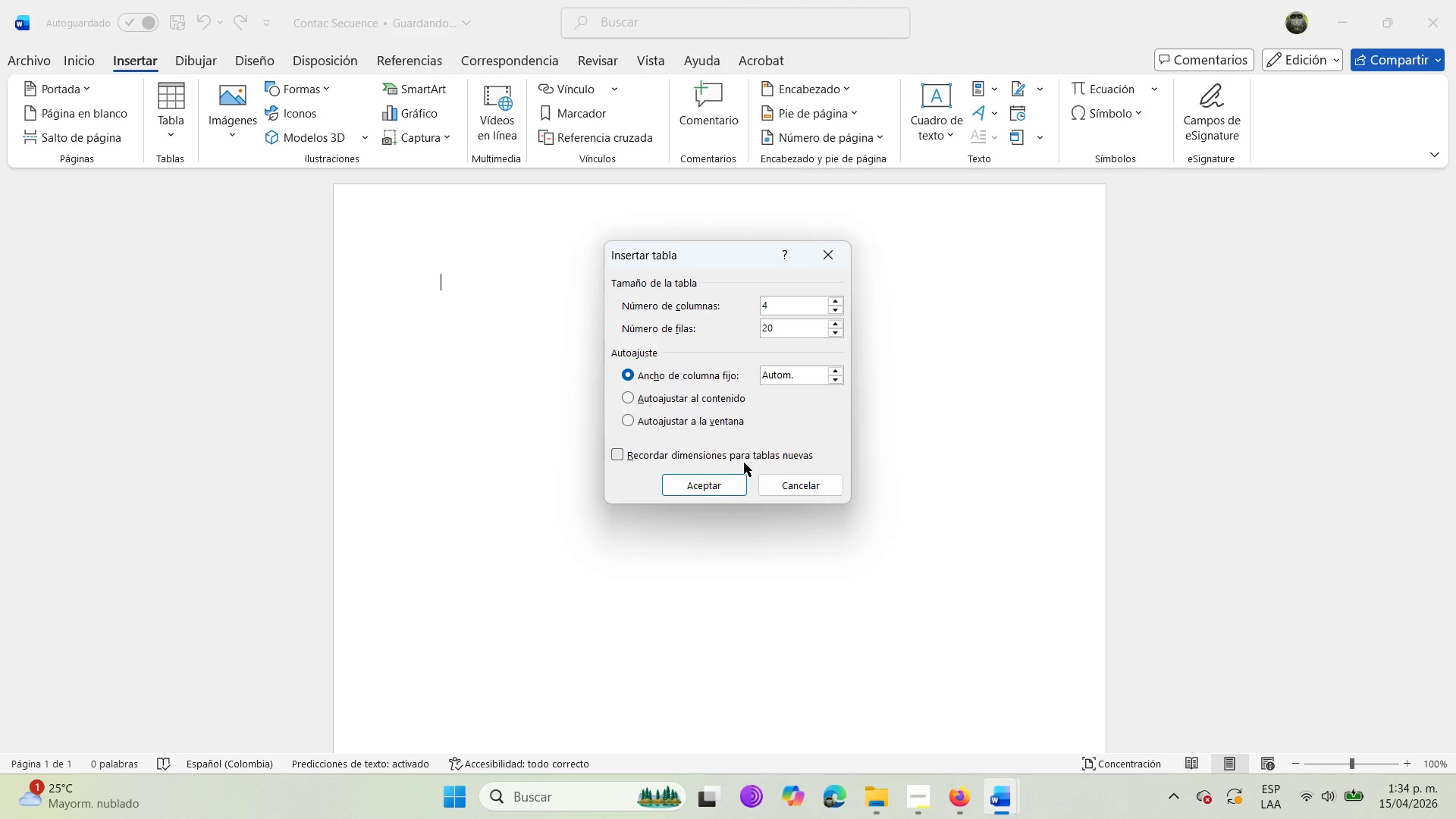 
left_click([723, 484])
 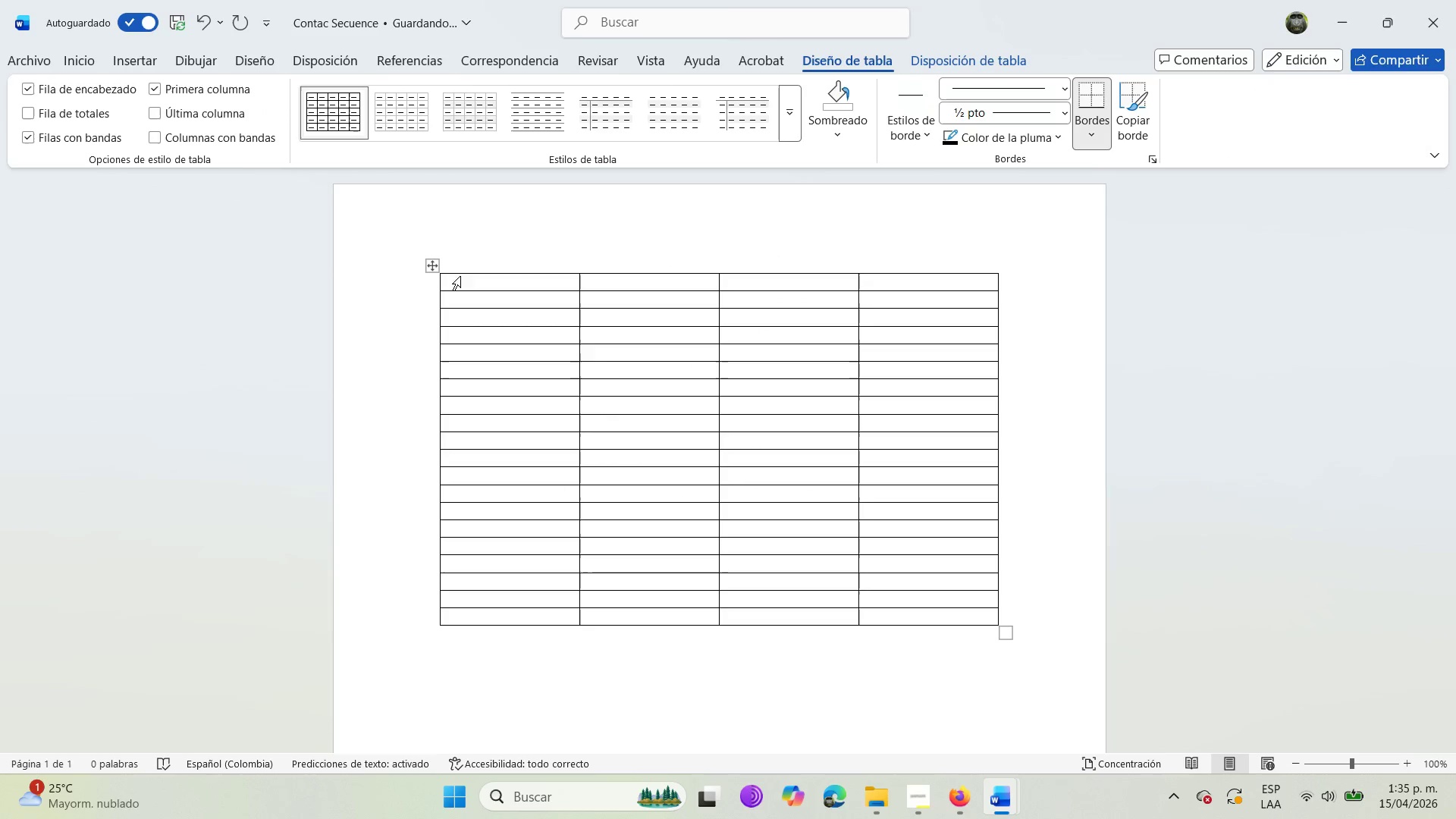 
left_click_drag(start_coordinate=[42, 55], to_coordinate=[20, 58])
 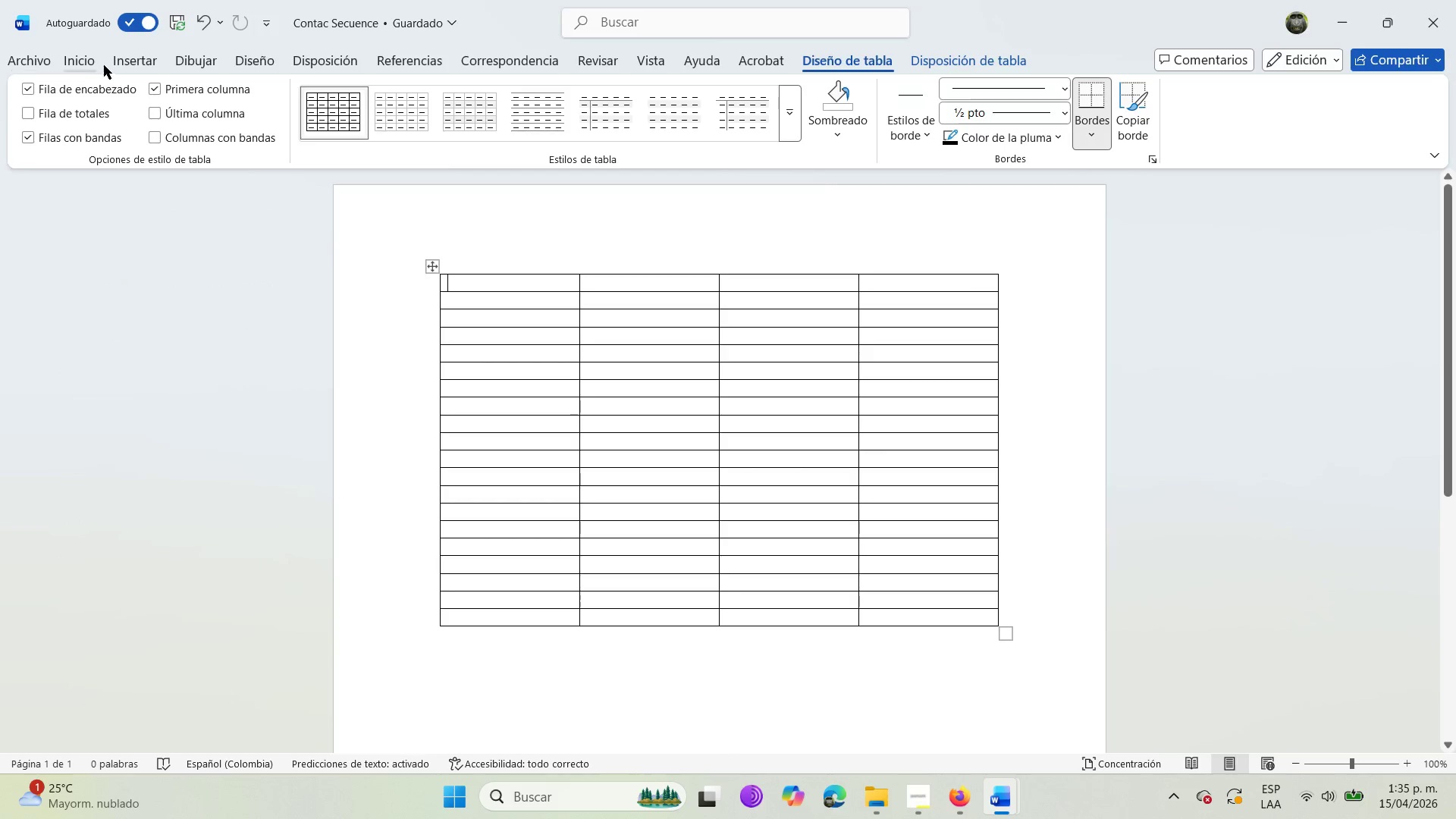 
left_click([20, 58])
 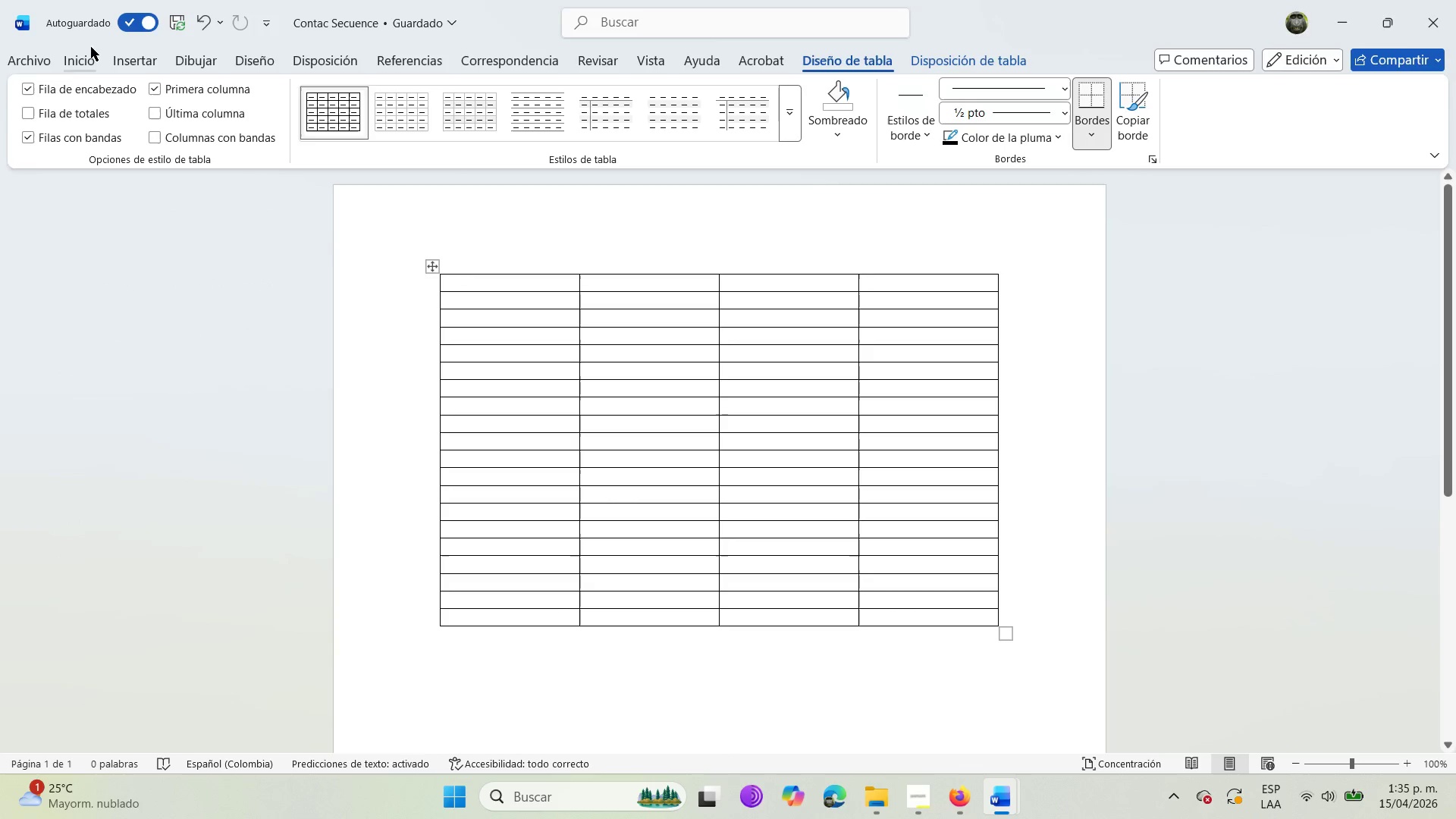 
left_click([61, 71])
 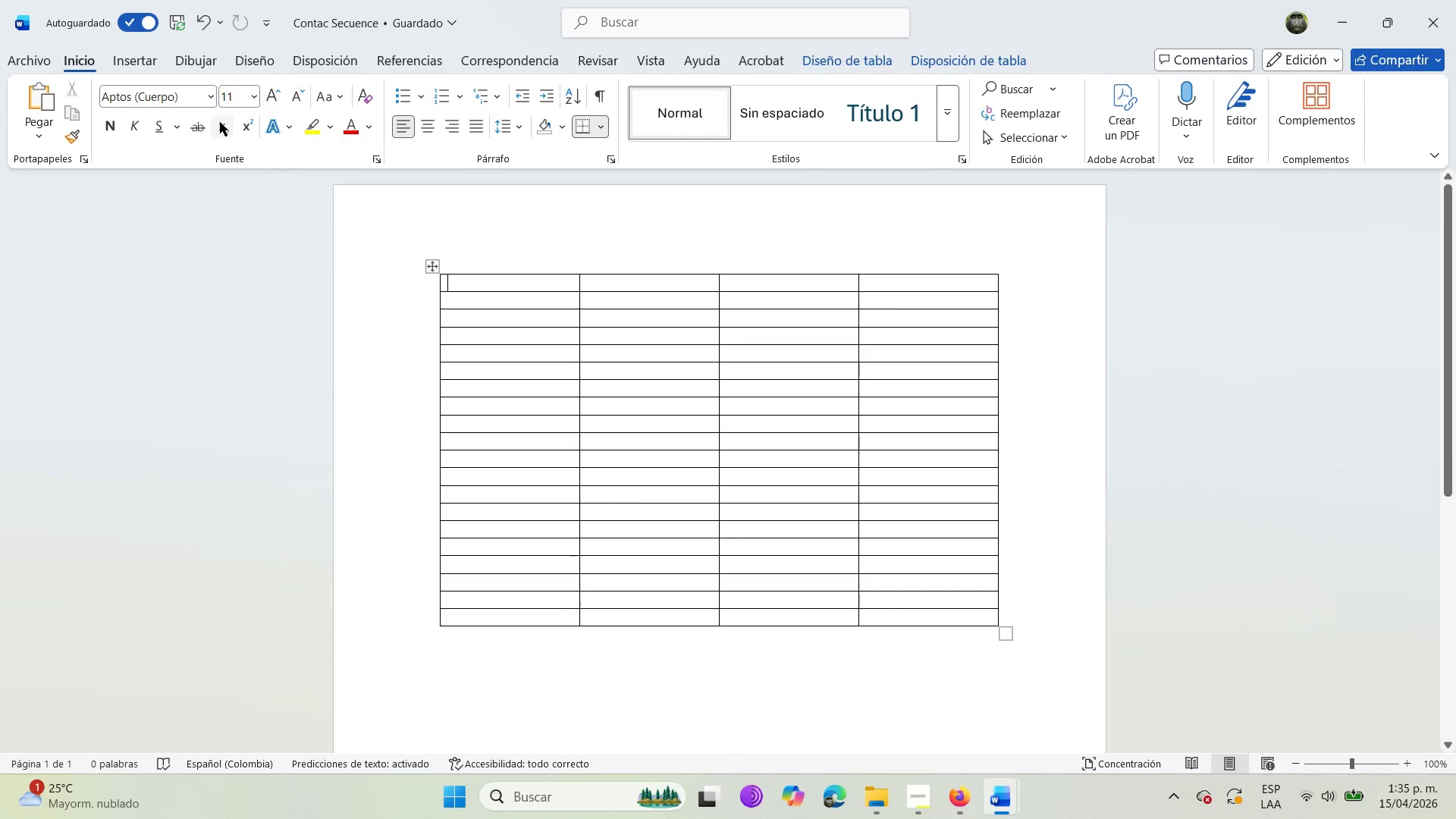 
key(Control+E)
 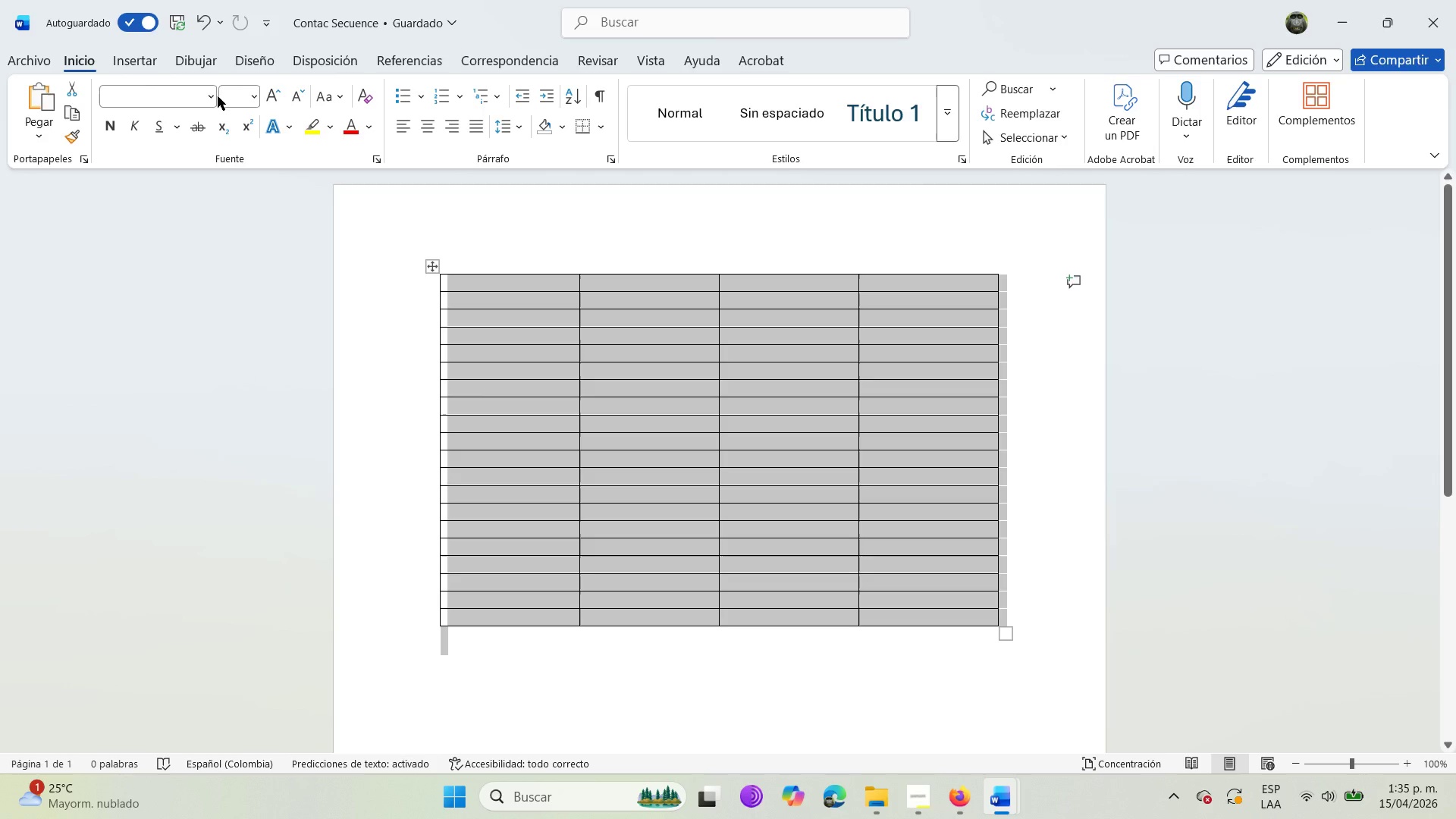 
left_click([206, 91])
 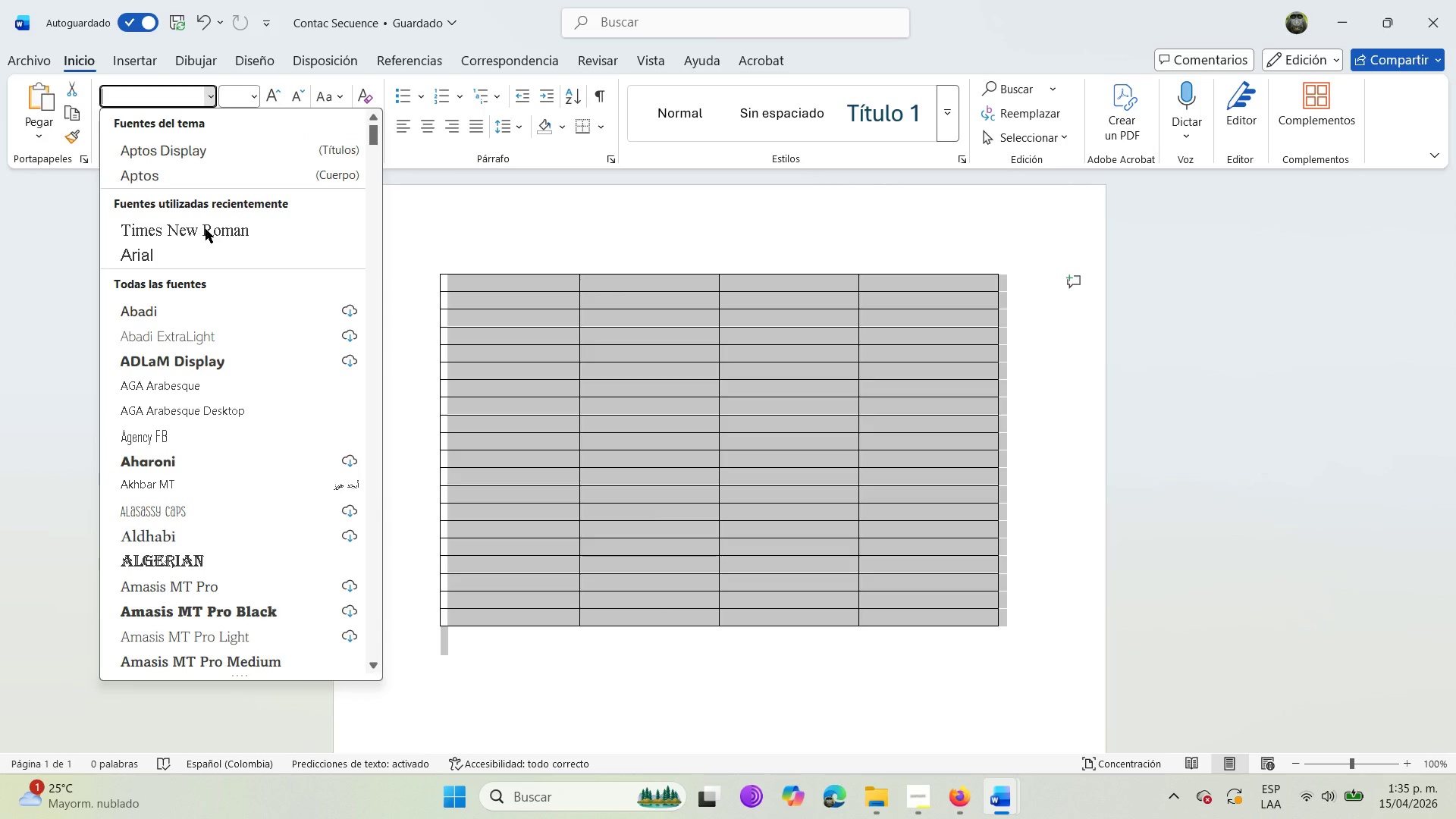 
mouse_move([235, 202])
 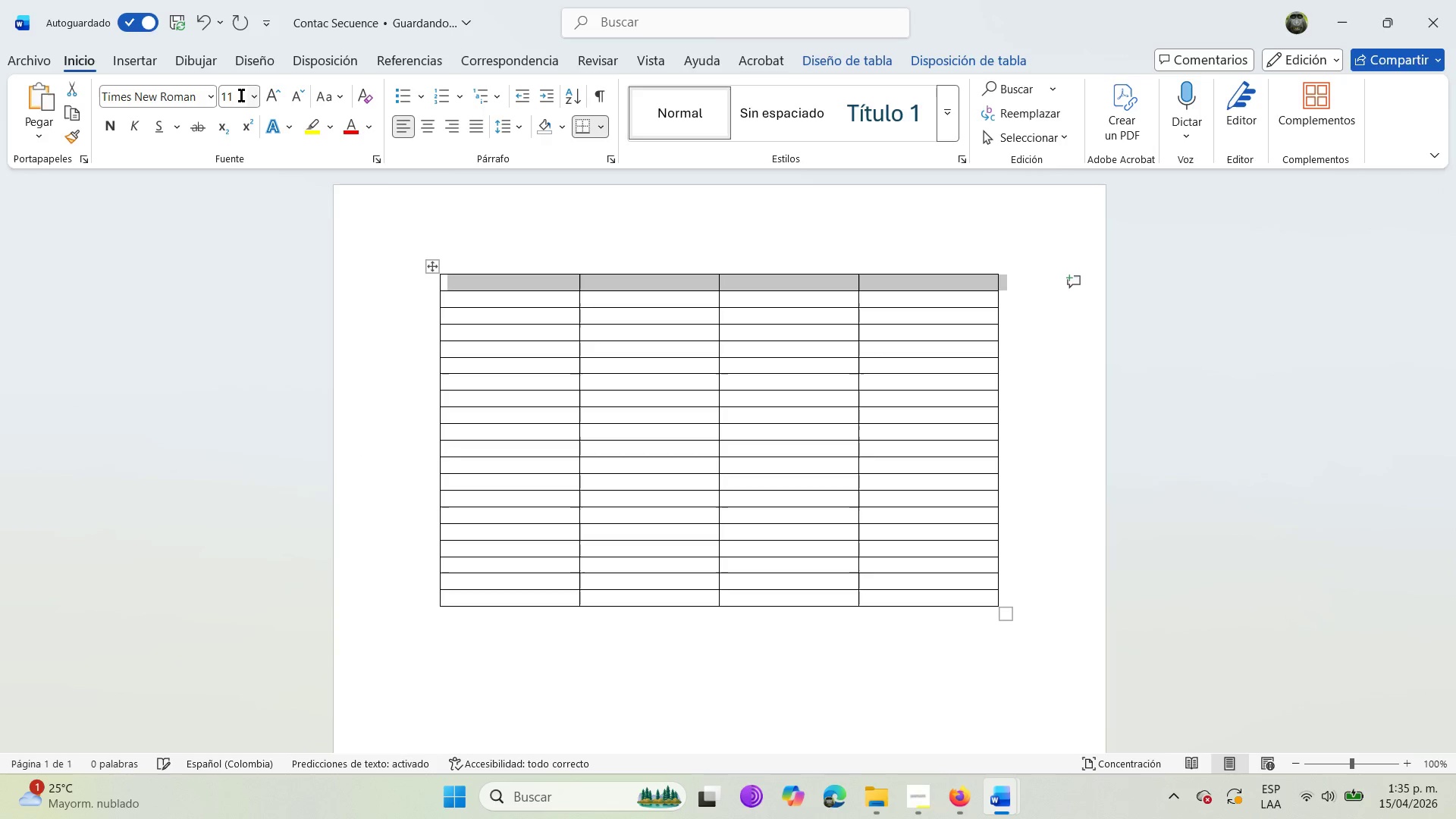 
left_click([241, 96])
 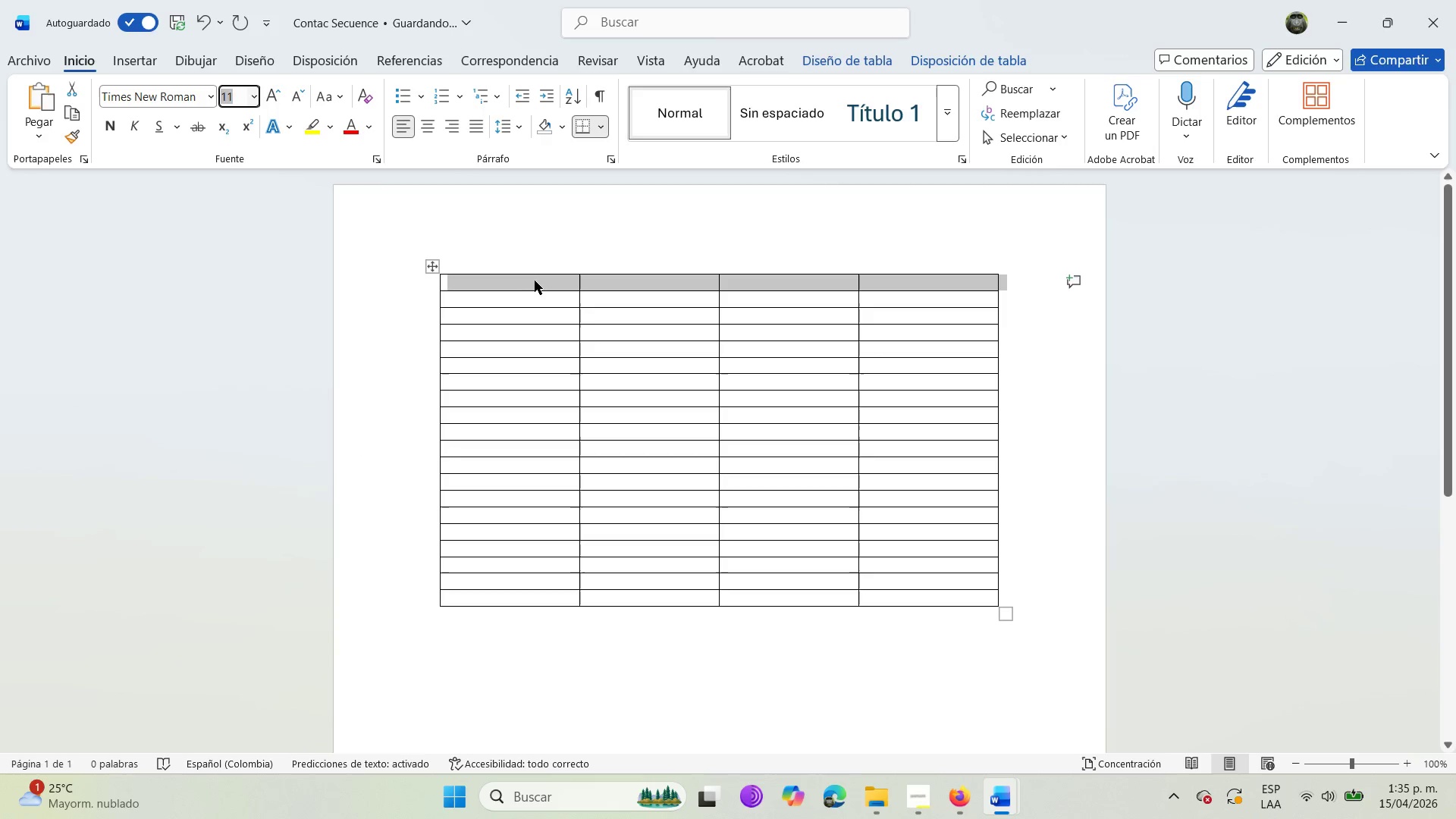 
left_click([536, 283])
 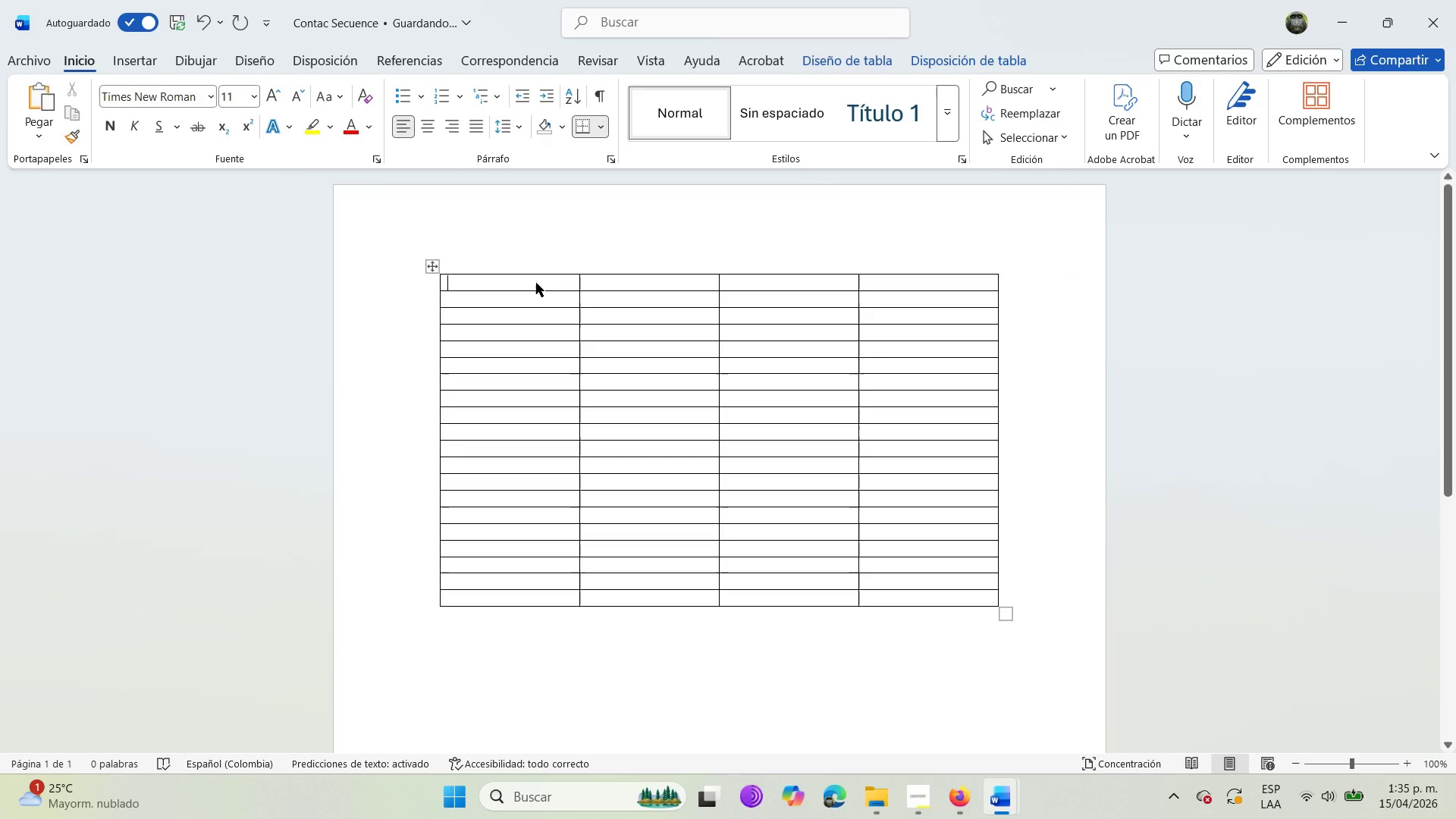 
type(Nam)
key(Backspace)
type(me )
key(Backspace)
 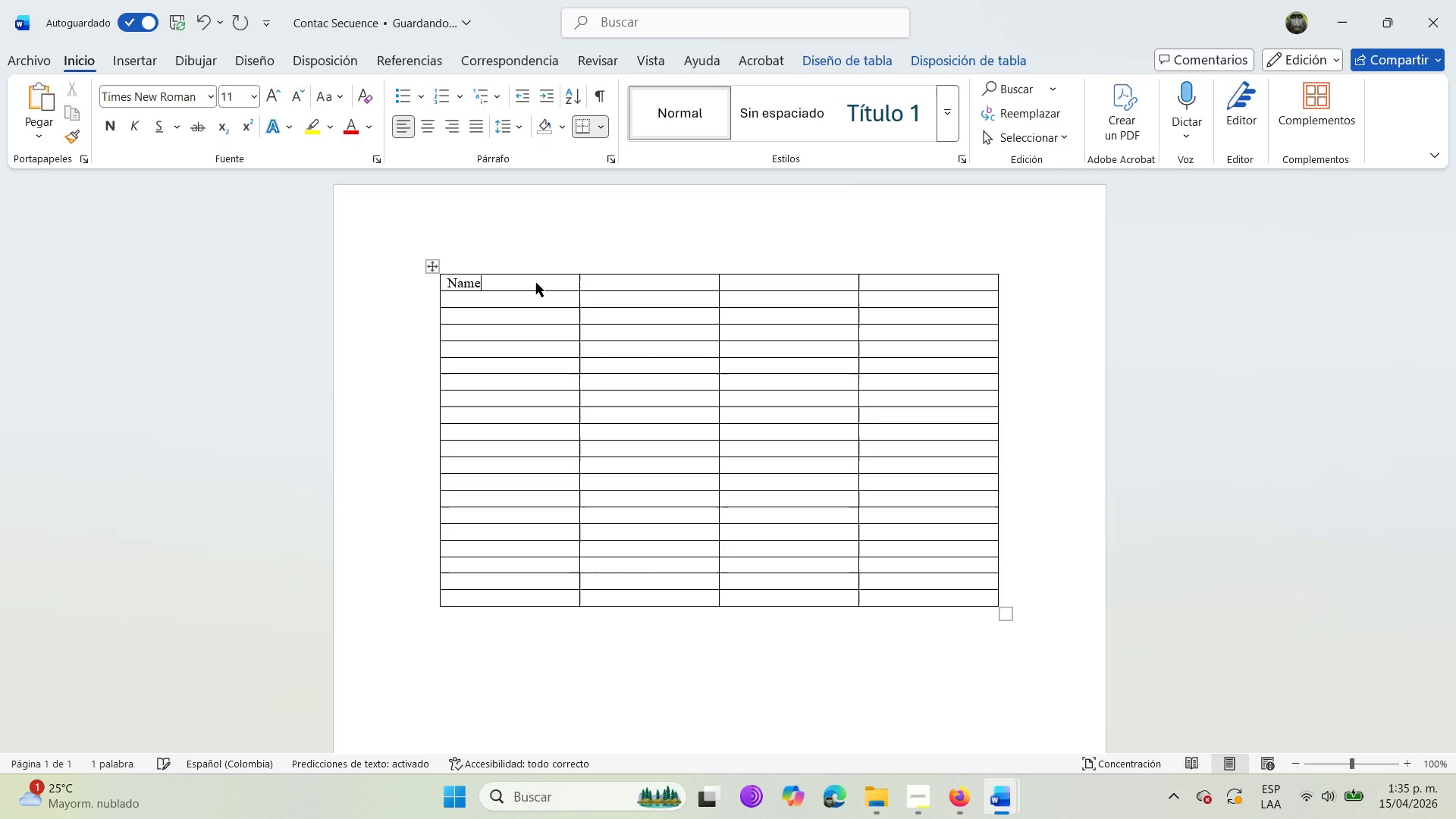 
key(ArrowRight)
 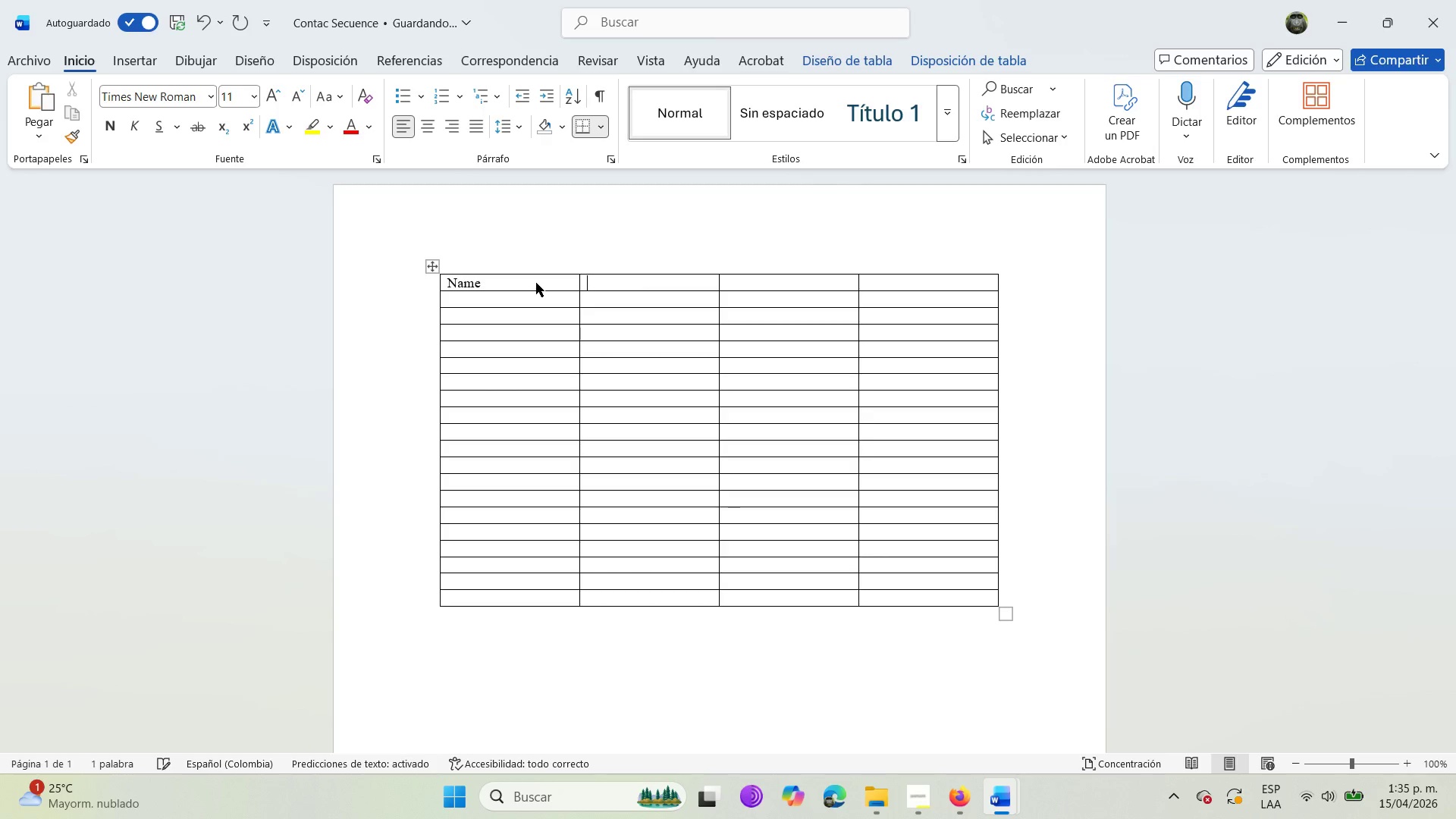 
key(ArrowRight)
 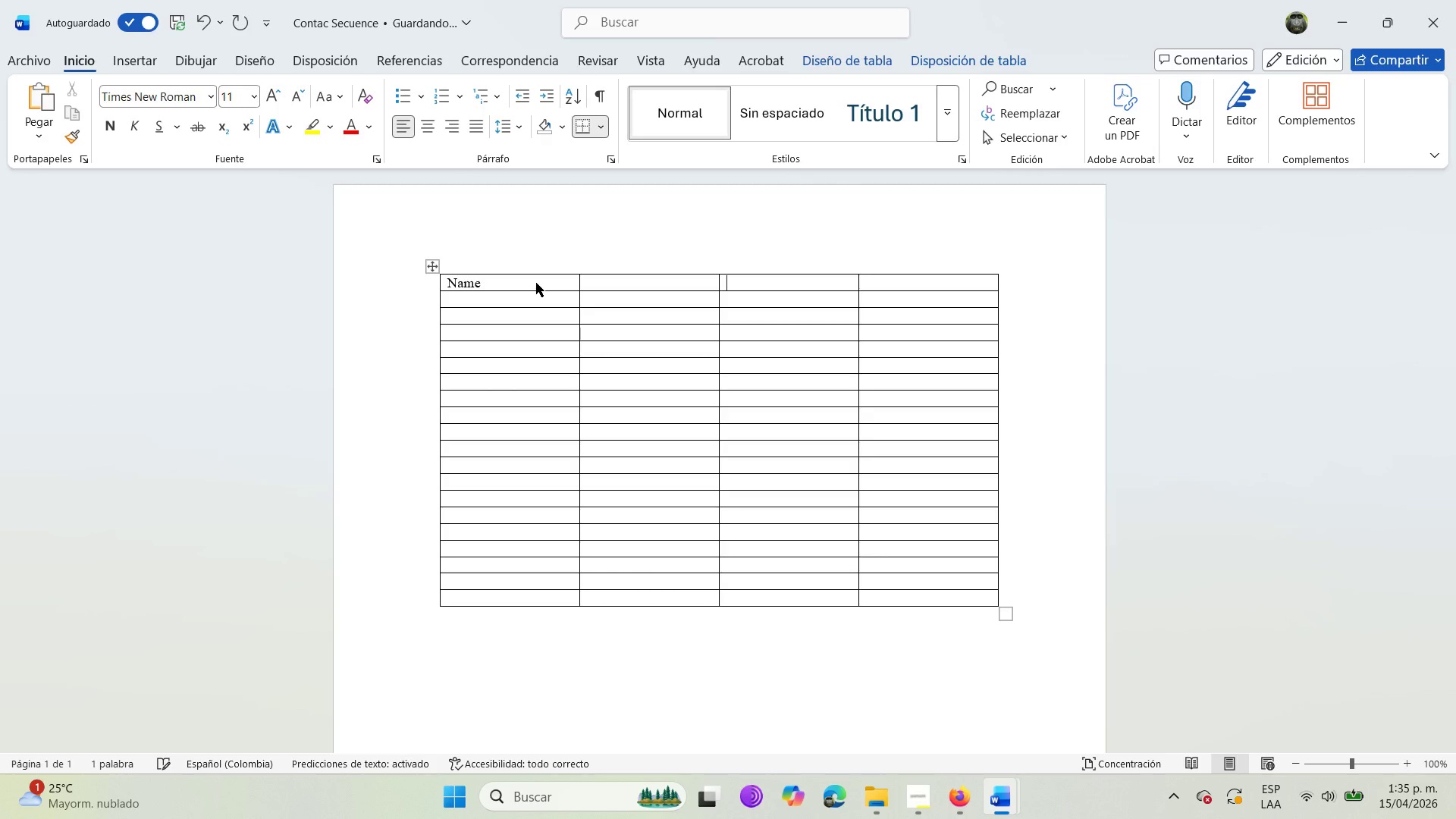 
key(ArrowLeft)
 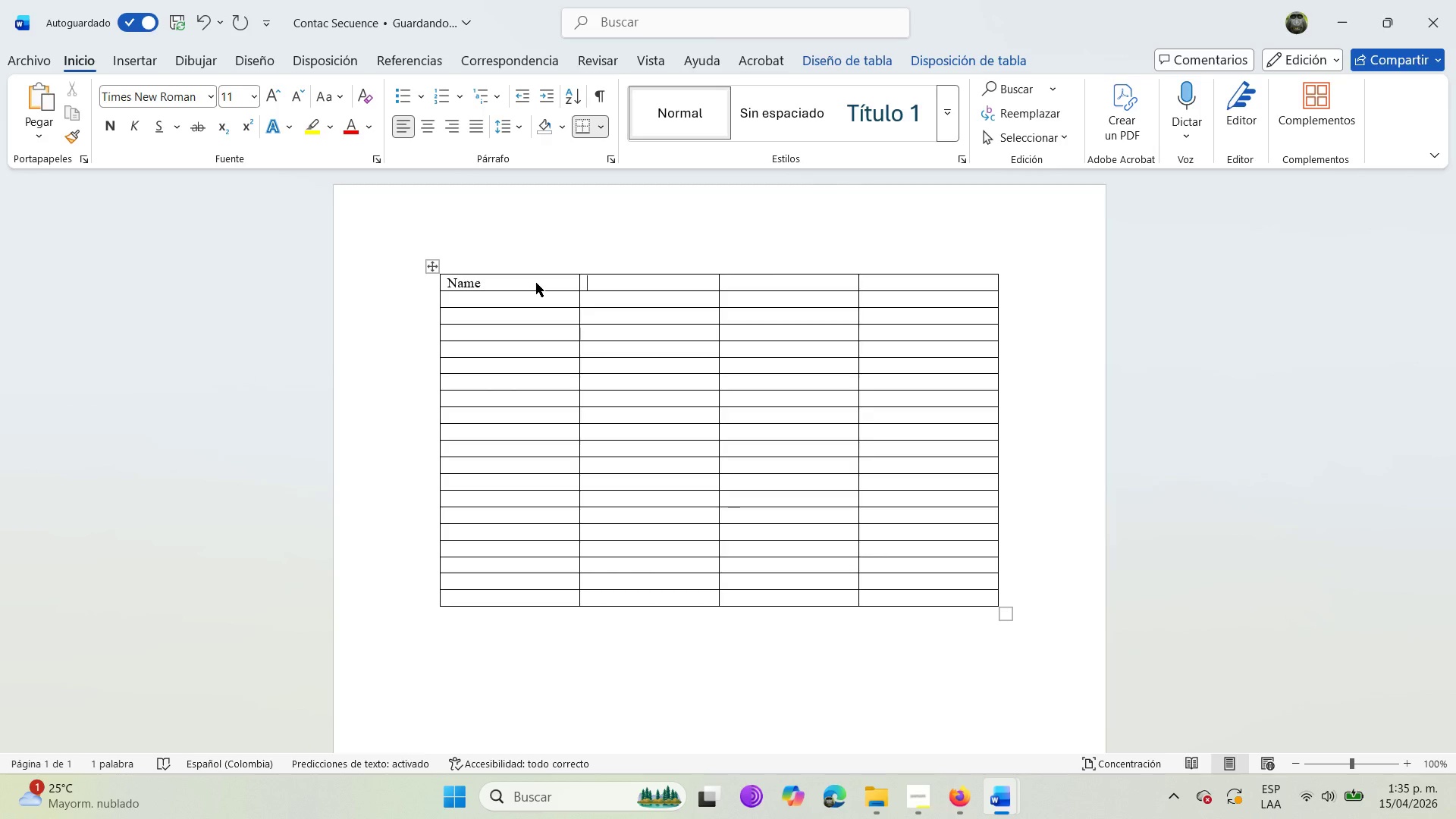 
type(Comap)
key(Backspace)
key(Backspace)
type(pany)
 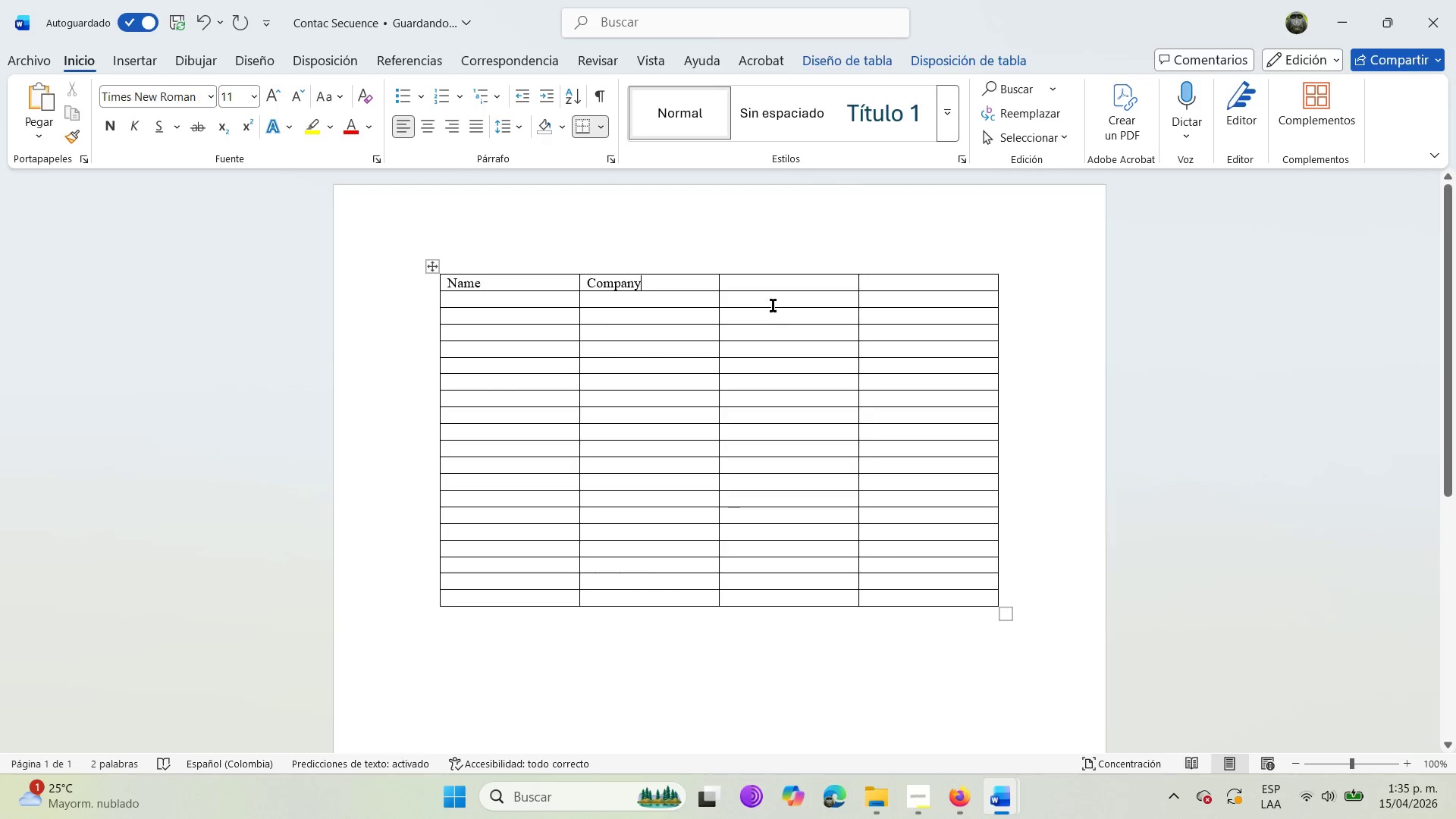 
left_click([775, 284])
 